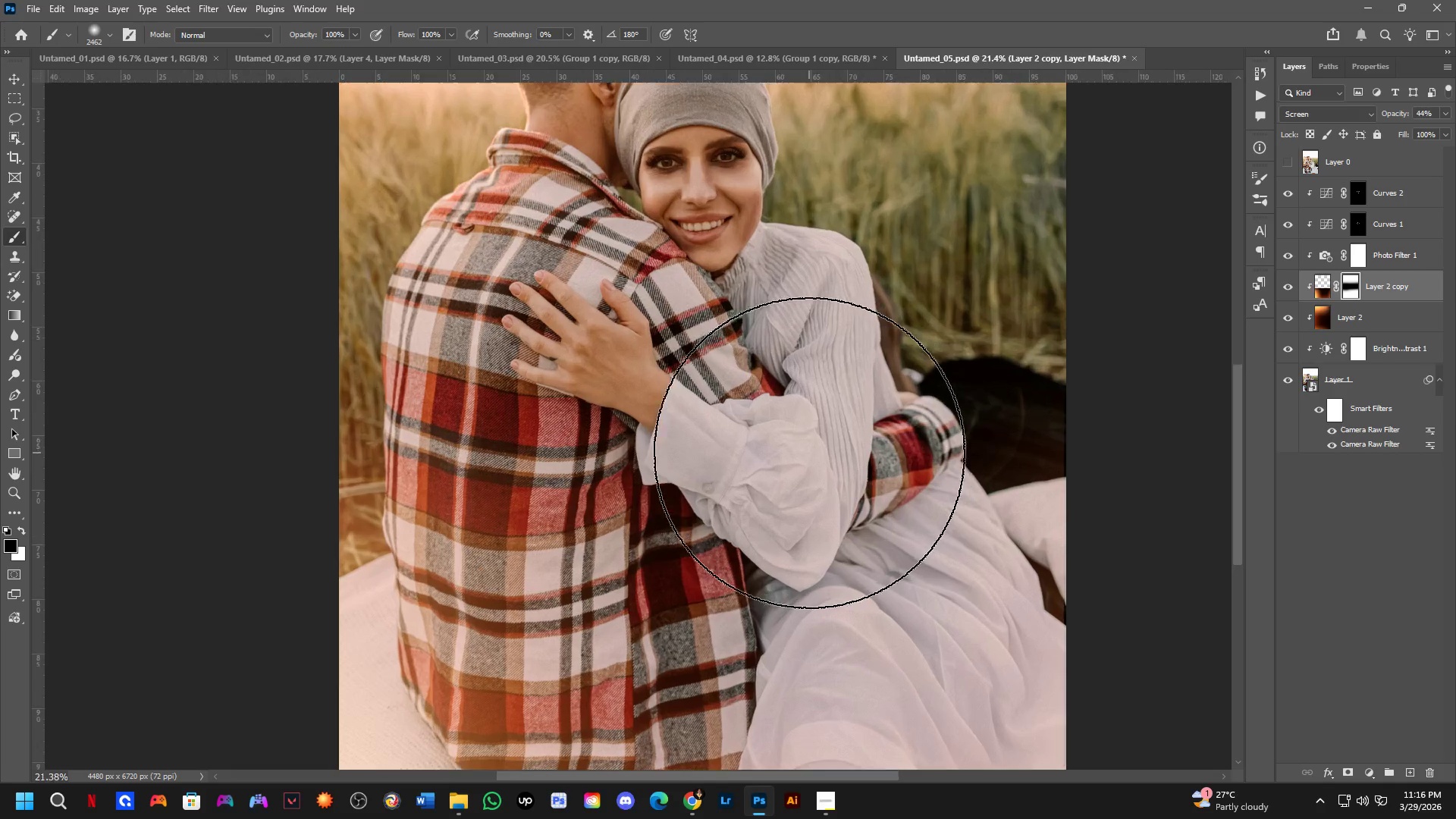 
hold_key(key=AltLeft, duration=0.59)
 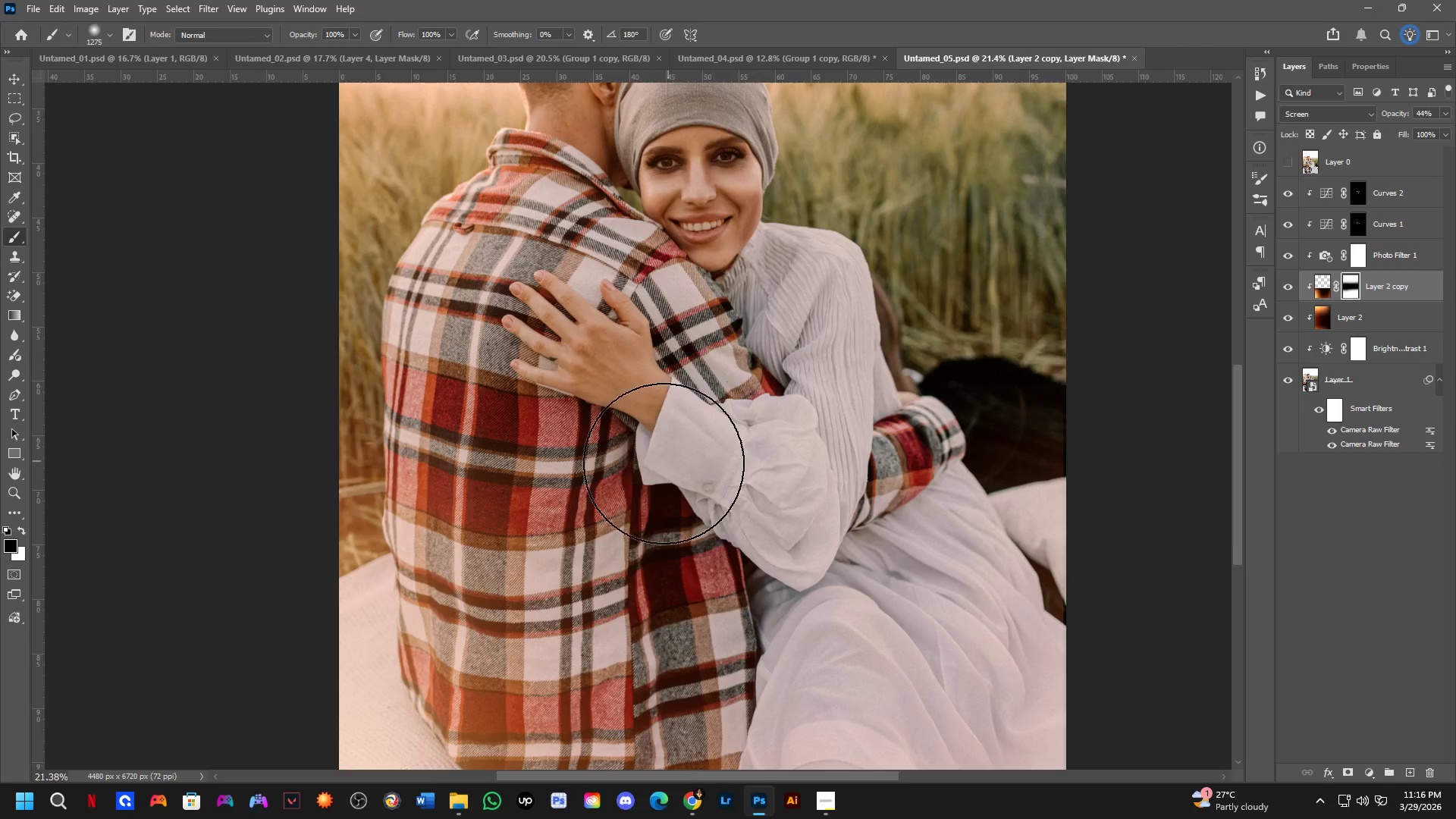 
scroll: coordinate [664, 463], scroll_direction: down, amount: 3.0
 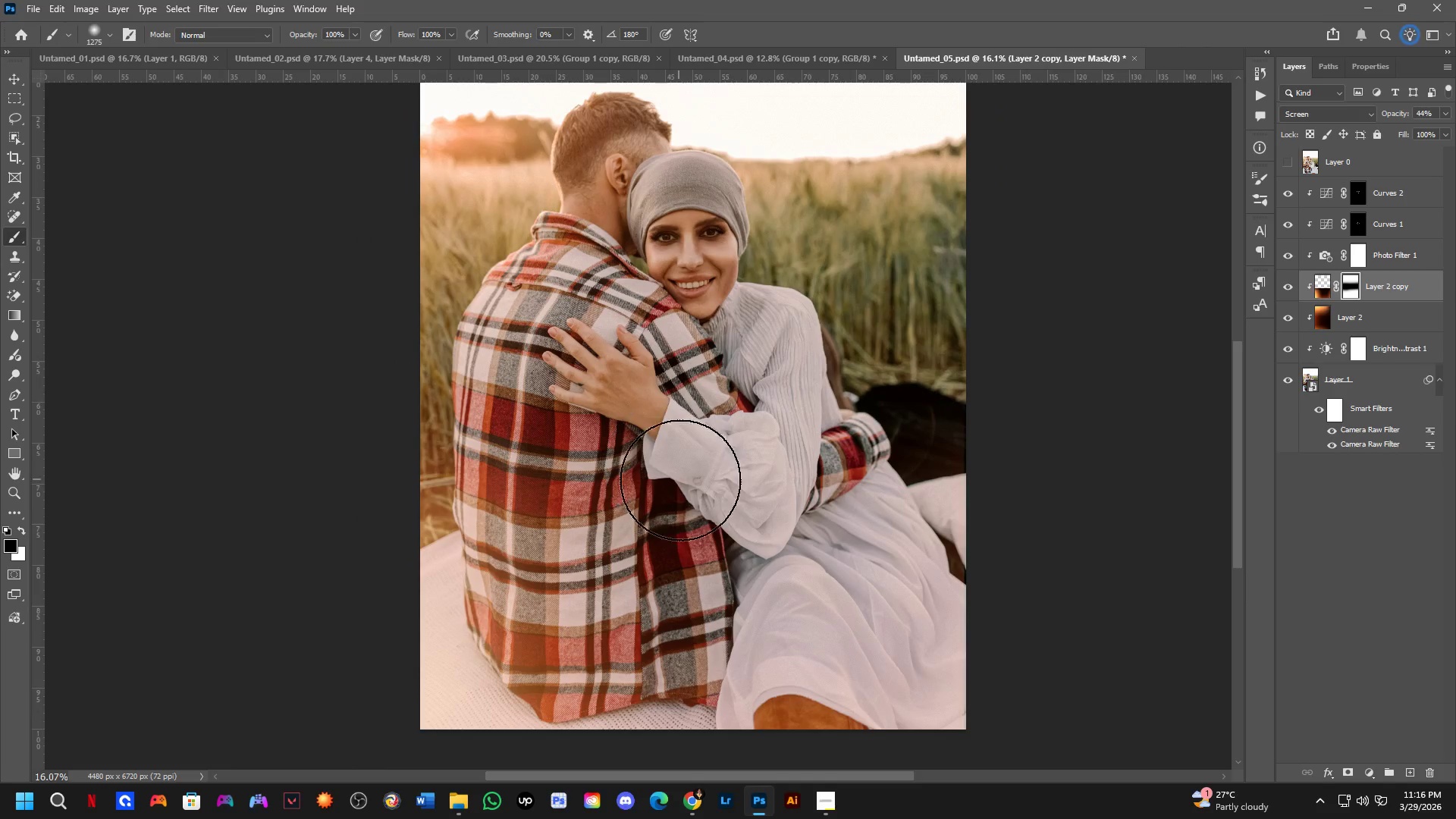 
hold_key(key=Space, duration=0.47)
 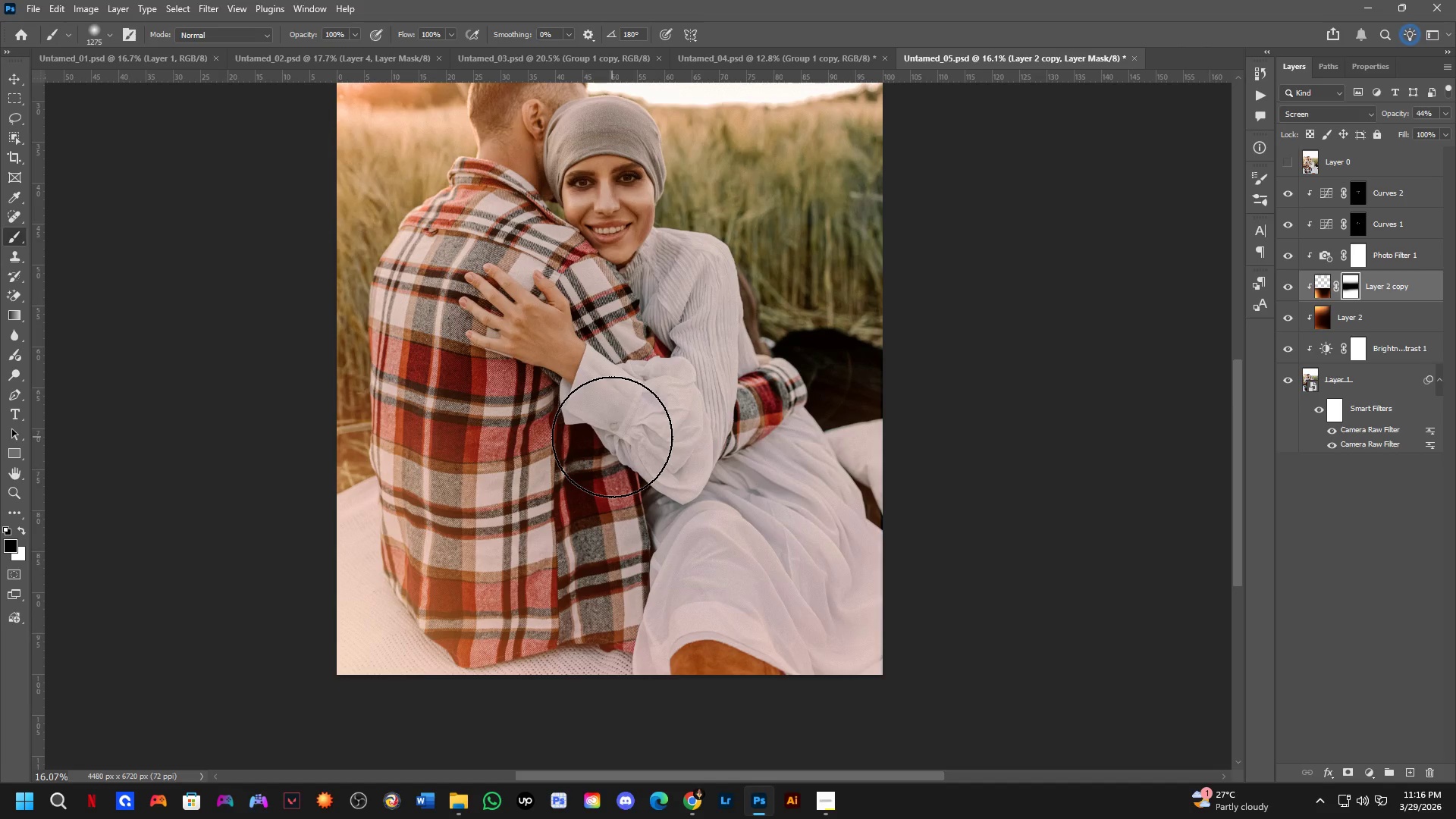 
left_click_drag(start_coordinate=[694, 490], to_coordinate=[612, 436])
 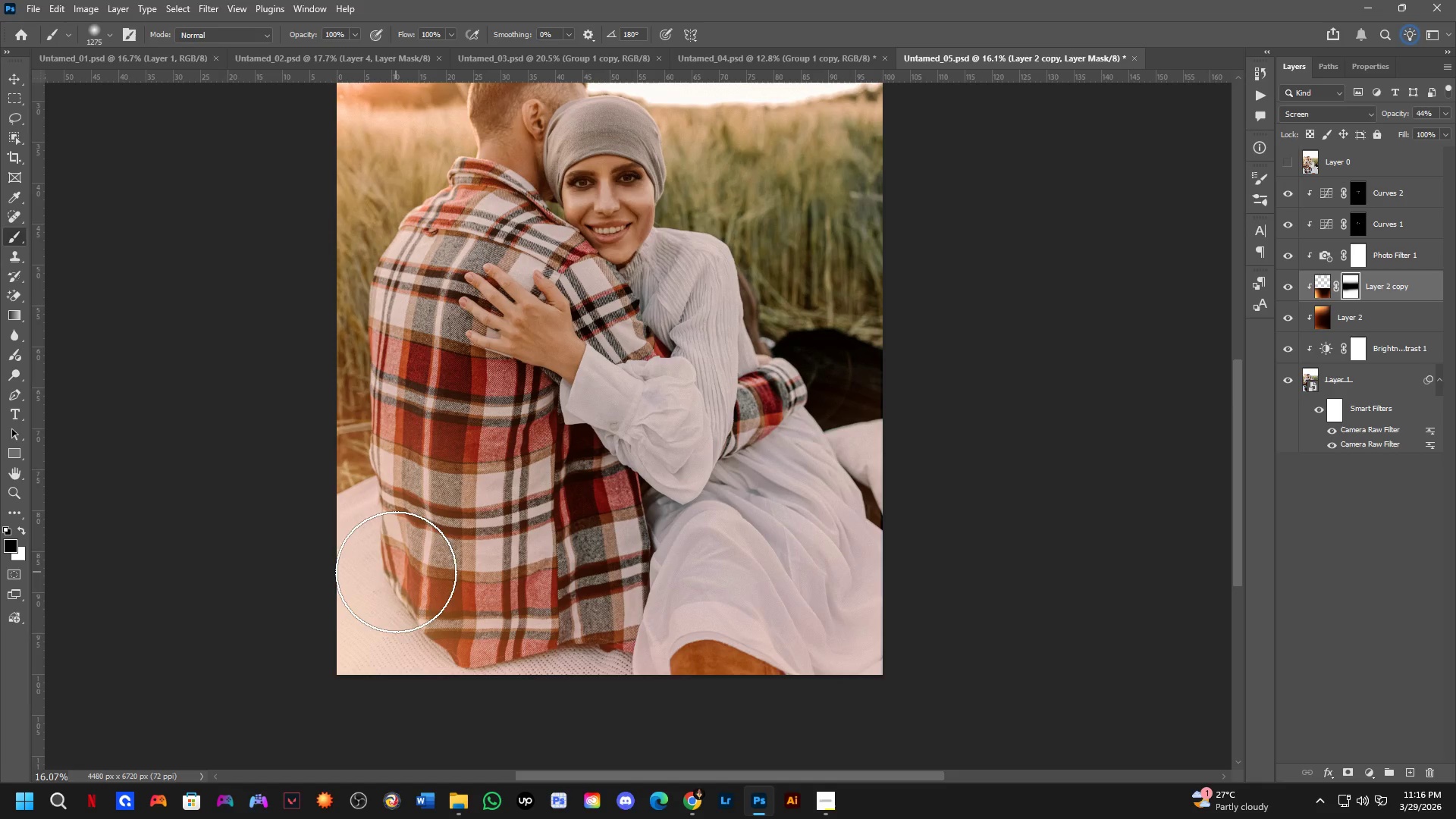 
scroll: coordinate [482, 485], scroll_direction: down, amount: 2.0
 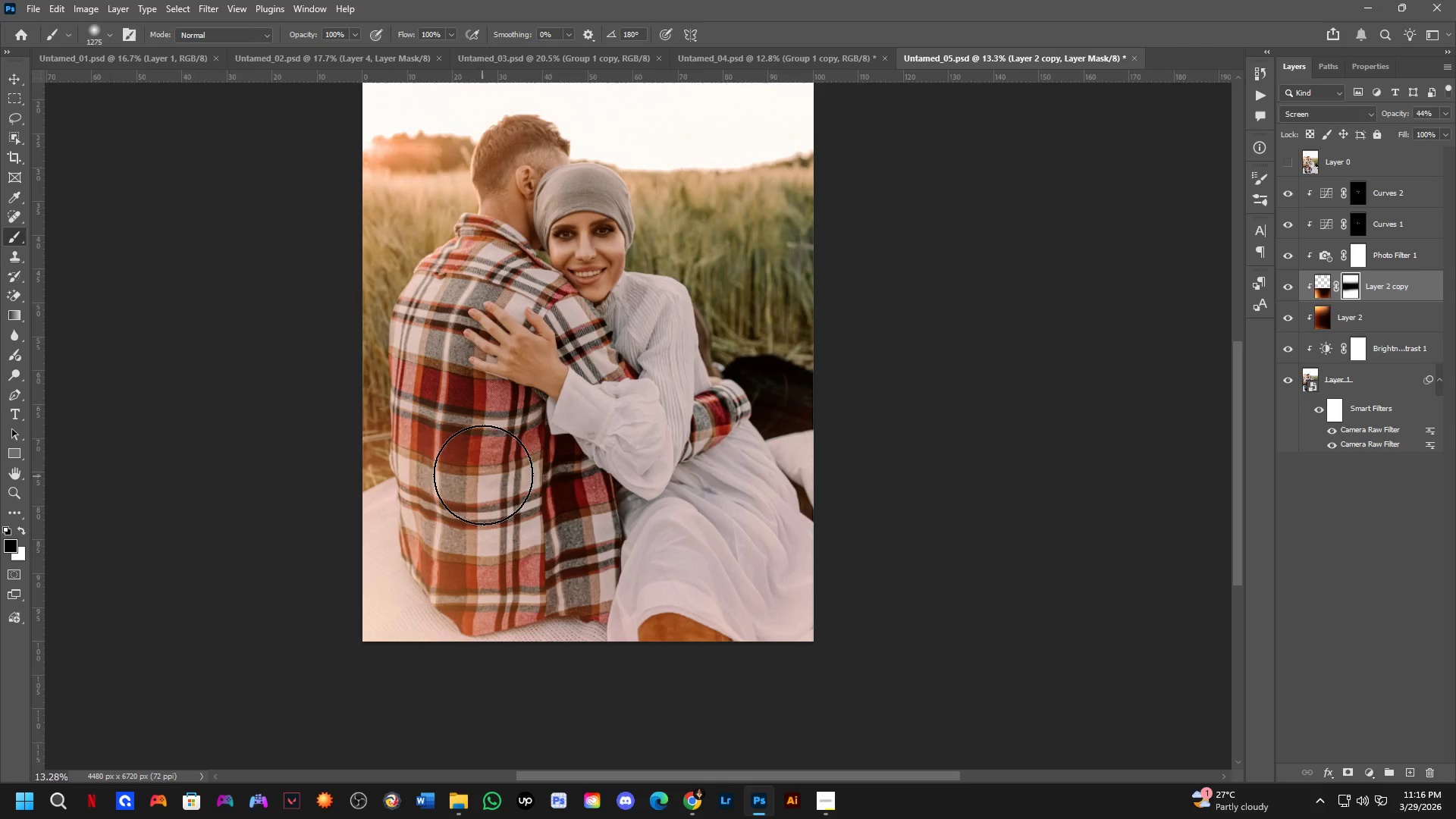 
hold_key(key=Space, duration=0.55)
 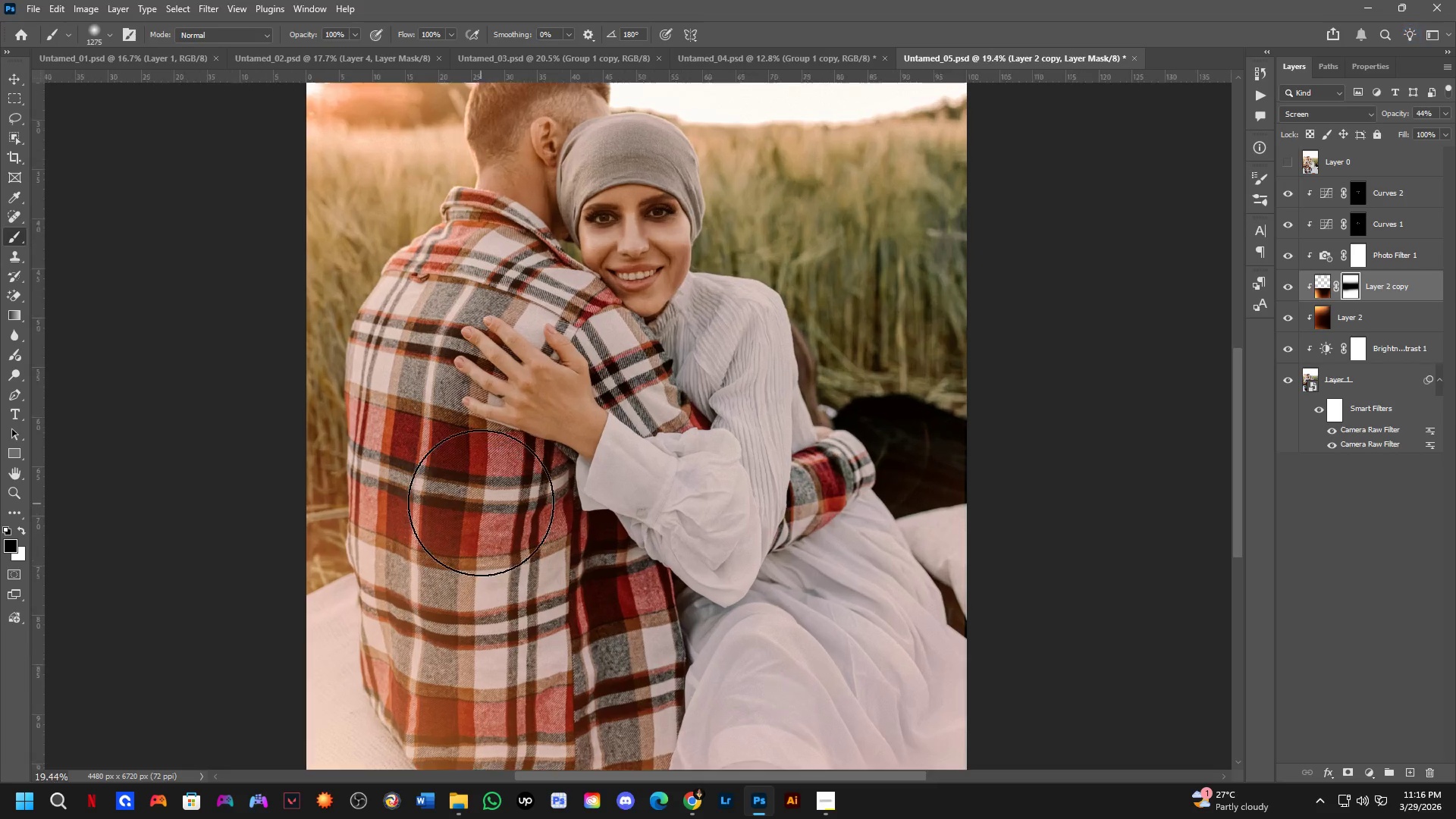 
left_click_drag(start_coordinate=[491, 438], to_coordinate=[491, 516])
 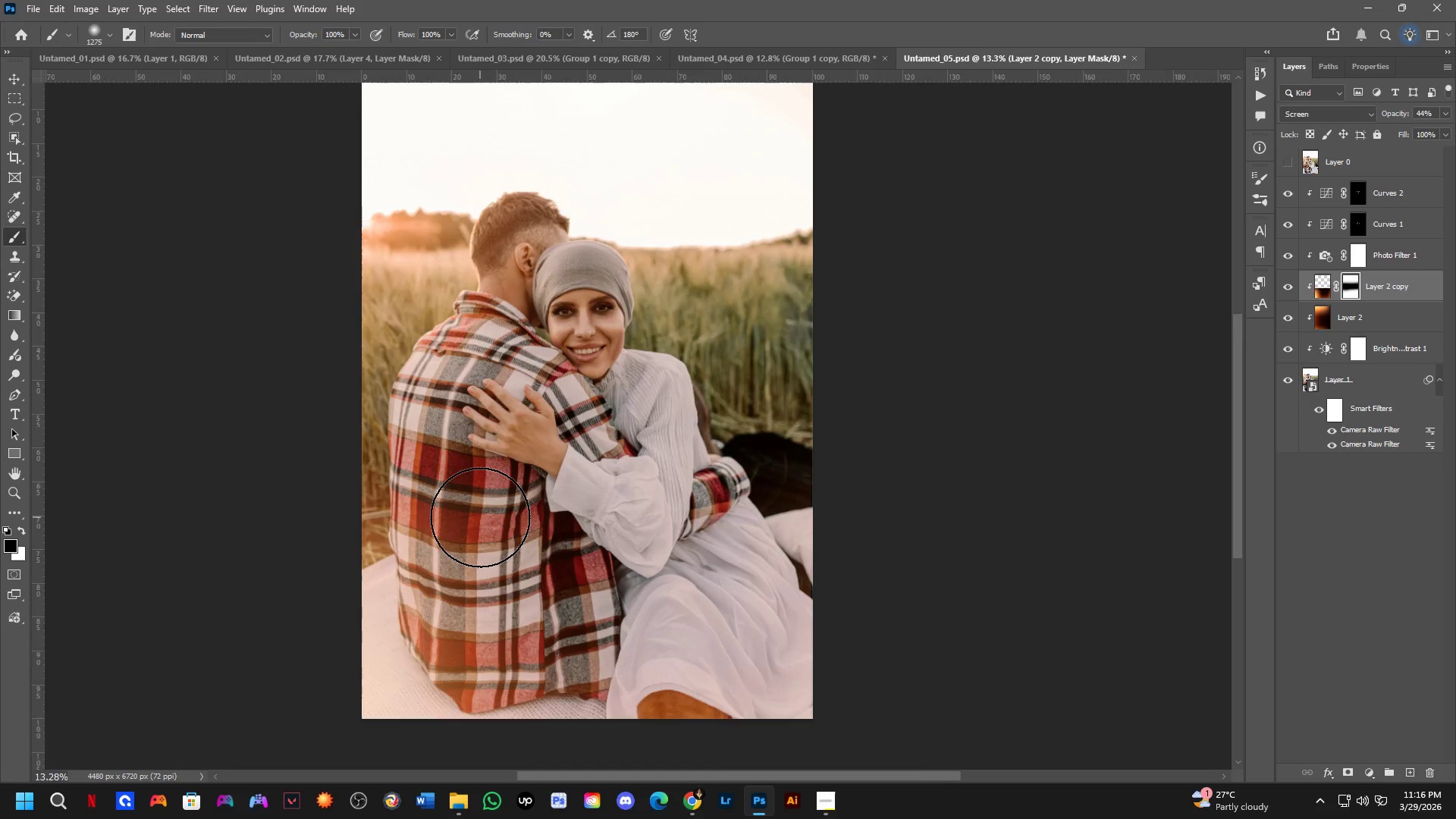 
scroll: coordinate [481, 488], scroll_direction: up, amount: 6.0
 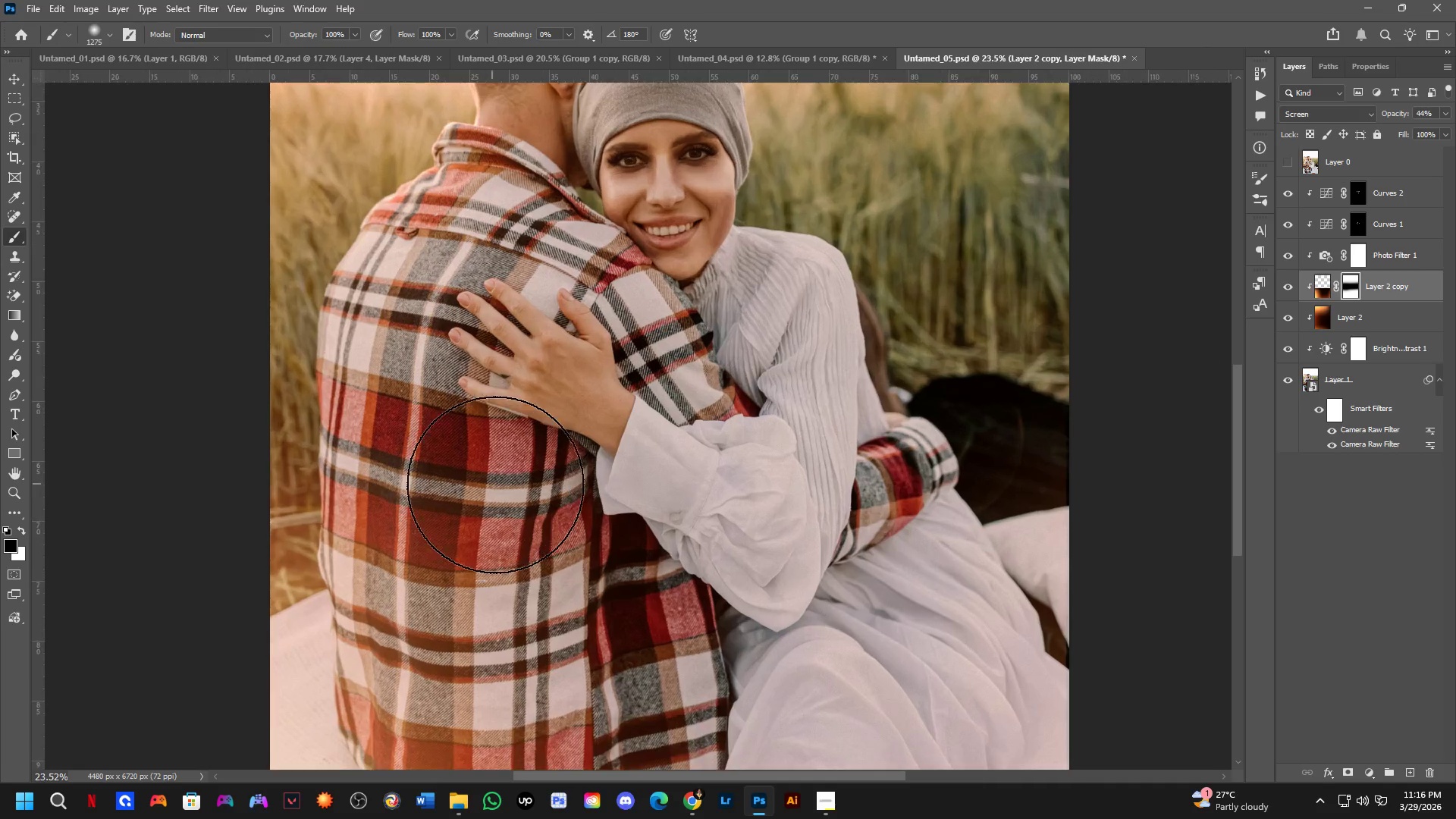 
hold_key(key=AltLeft, duration=0.55)
 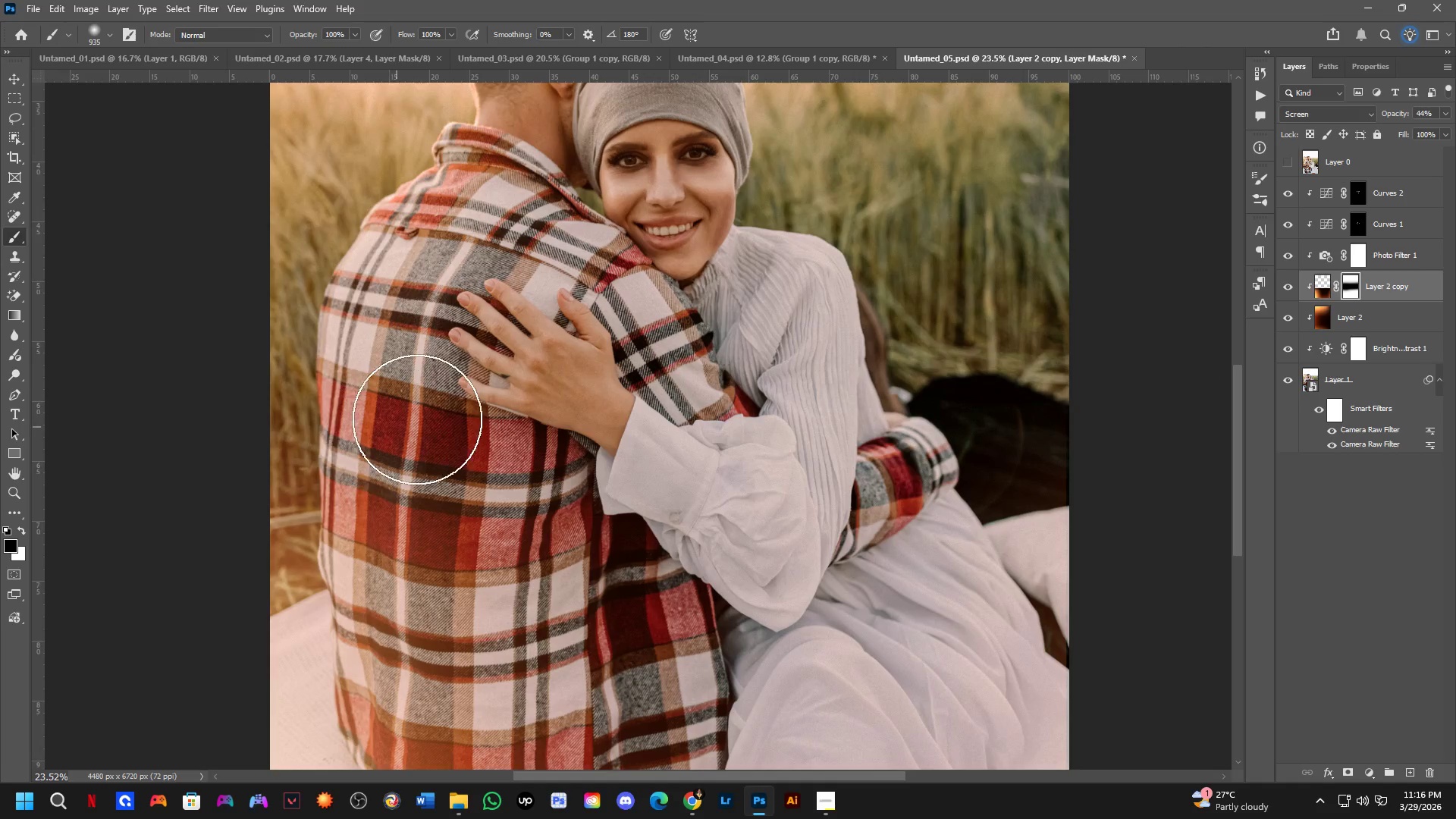 
scroll: coordinate [592, 384], scroll_direction: down, amount: 7.0
 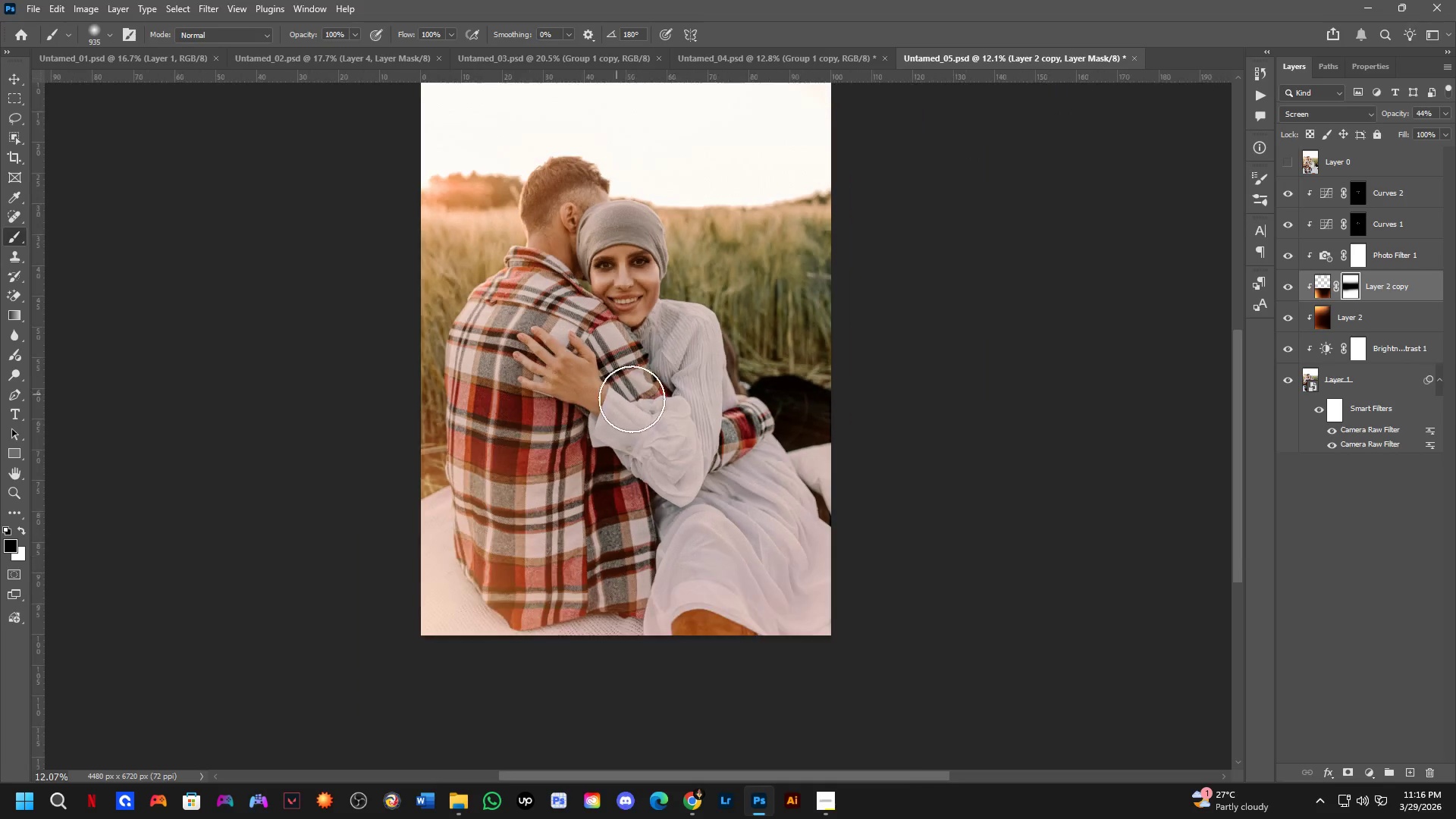 
hold_key(key=Space, duration=0.45)
 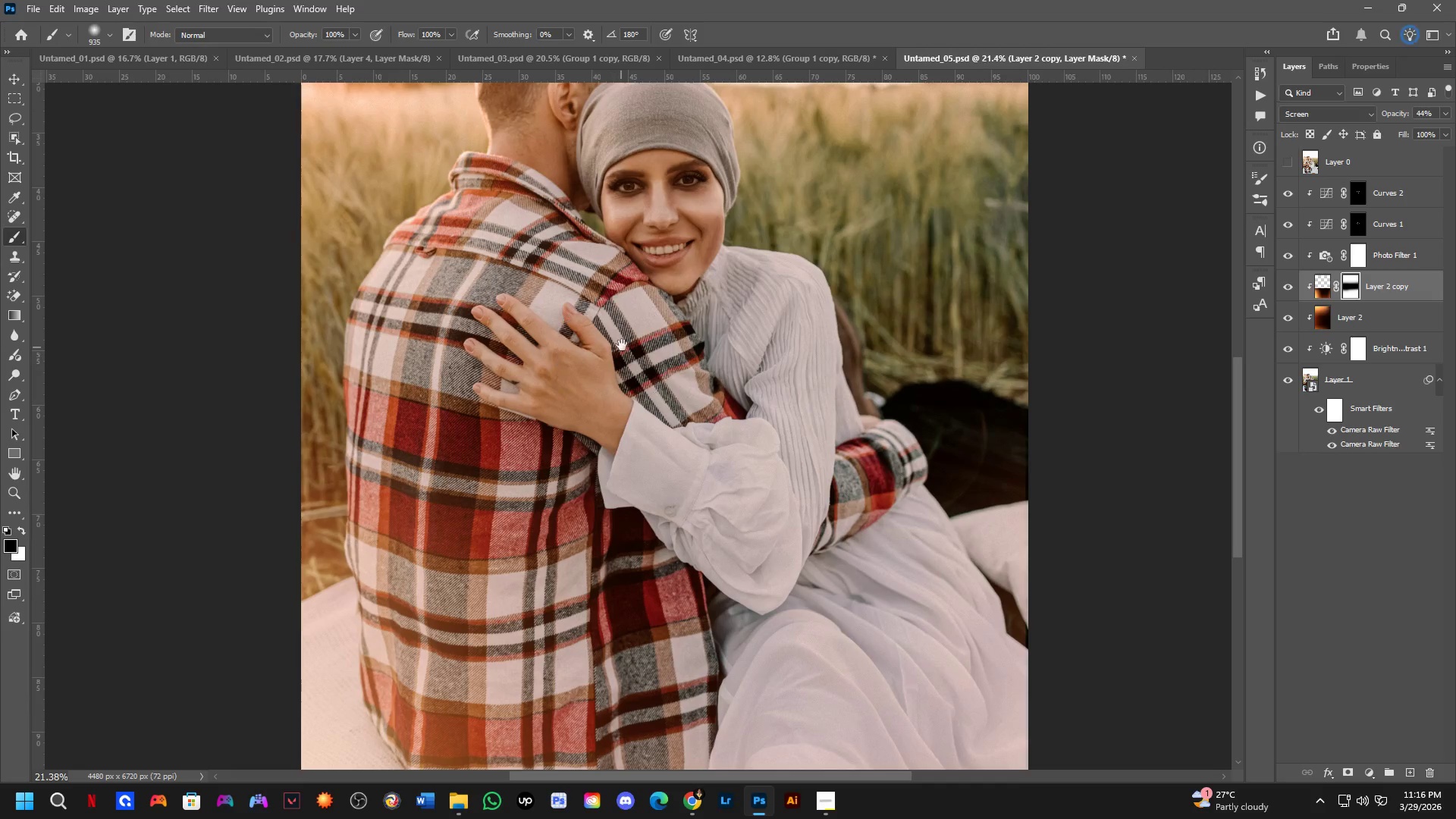 
left_click_drag(start_coordinate=[652, 406], to_coordinate=[669, 401])
 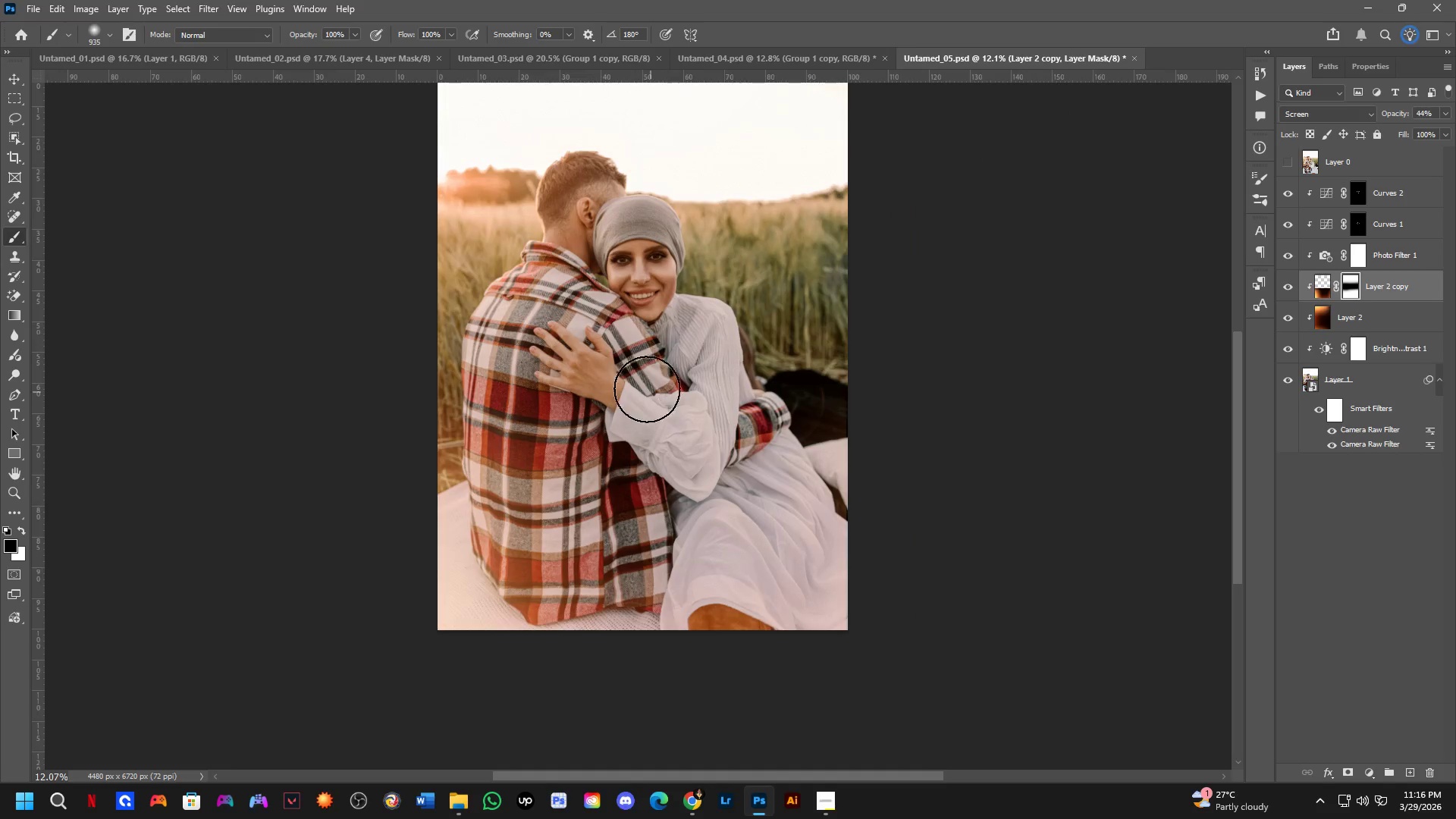 
scroll: coordinate [613, 354], scroll_direction: up, amount: 6.0
 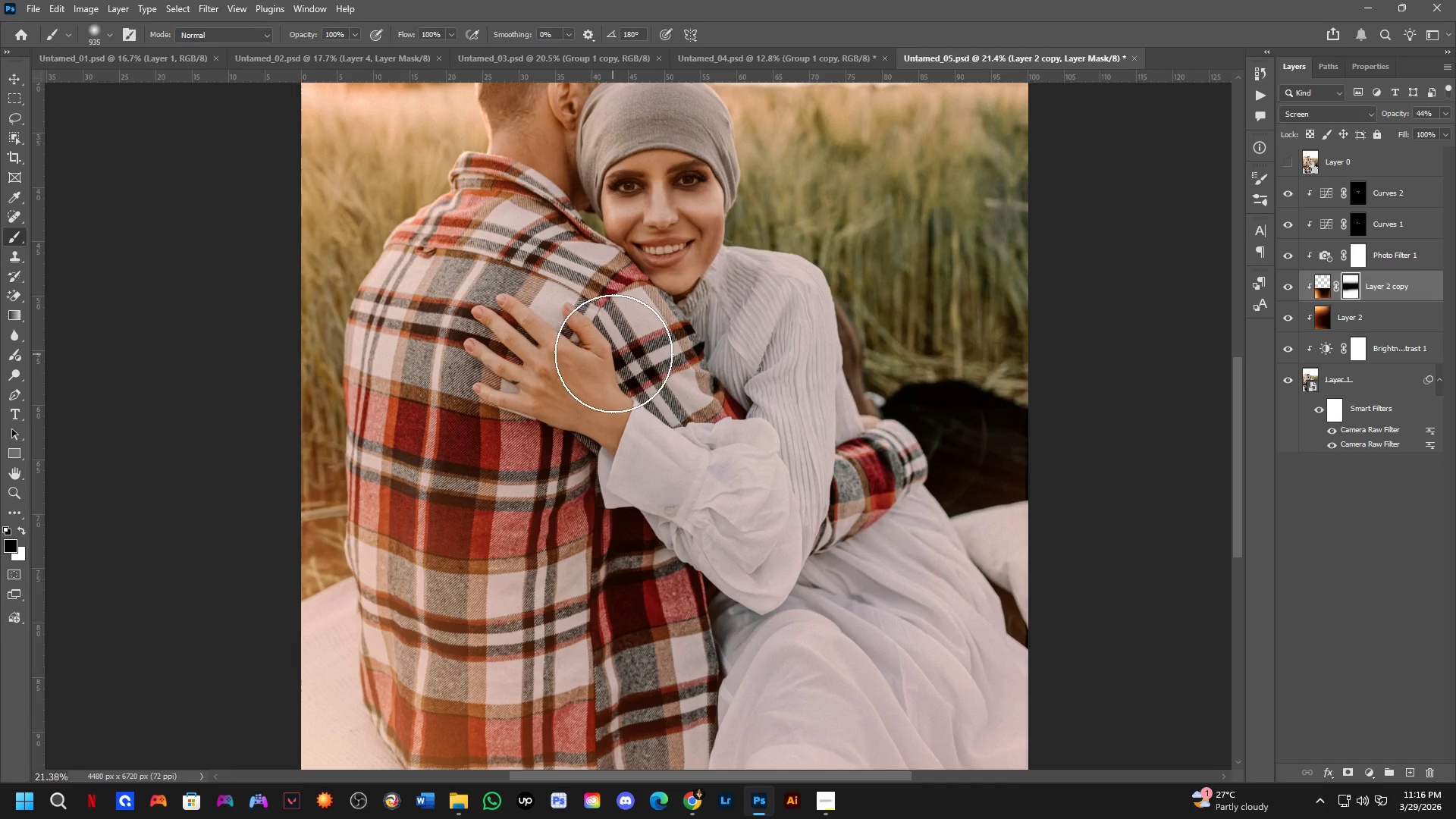 
hold_key(key=Space, duration=0.47)
 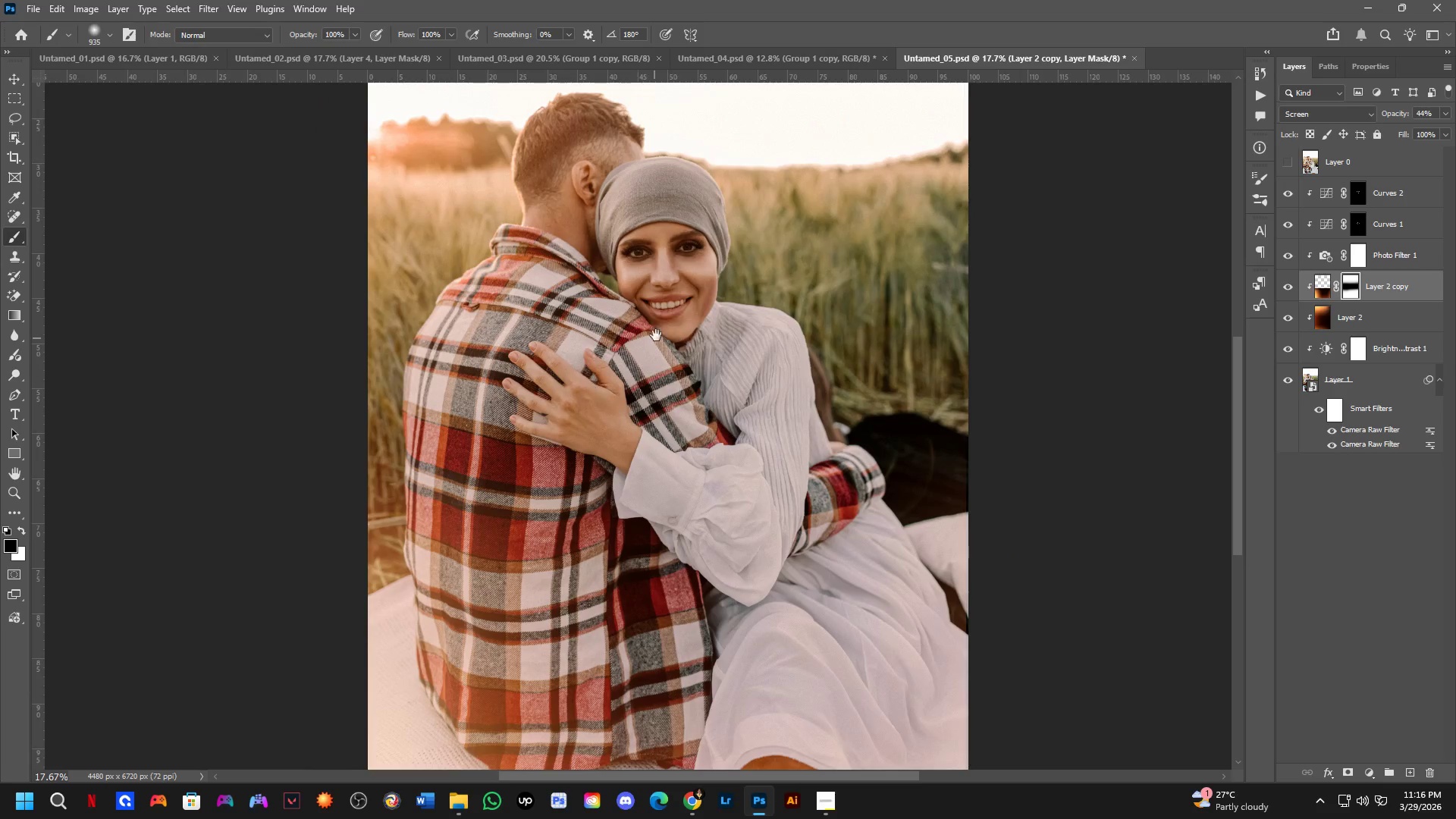 
left_click_drag(start_coordinate=[626, 340], to_coordinate=[635, 380])
 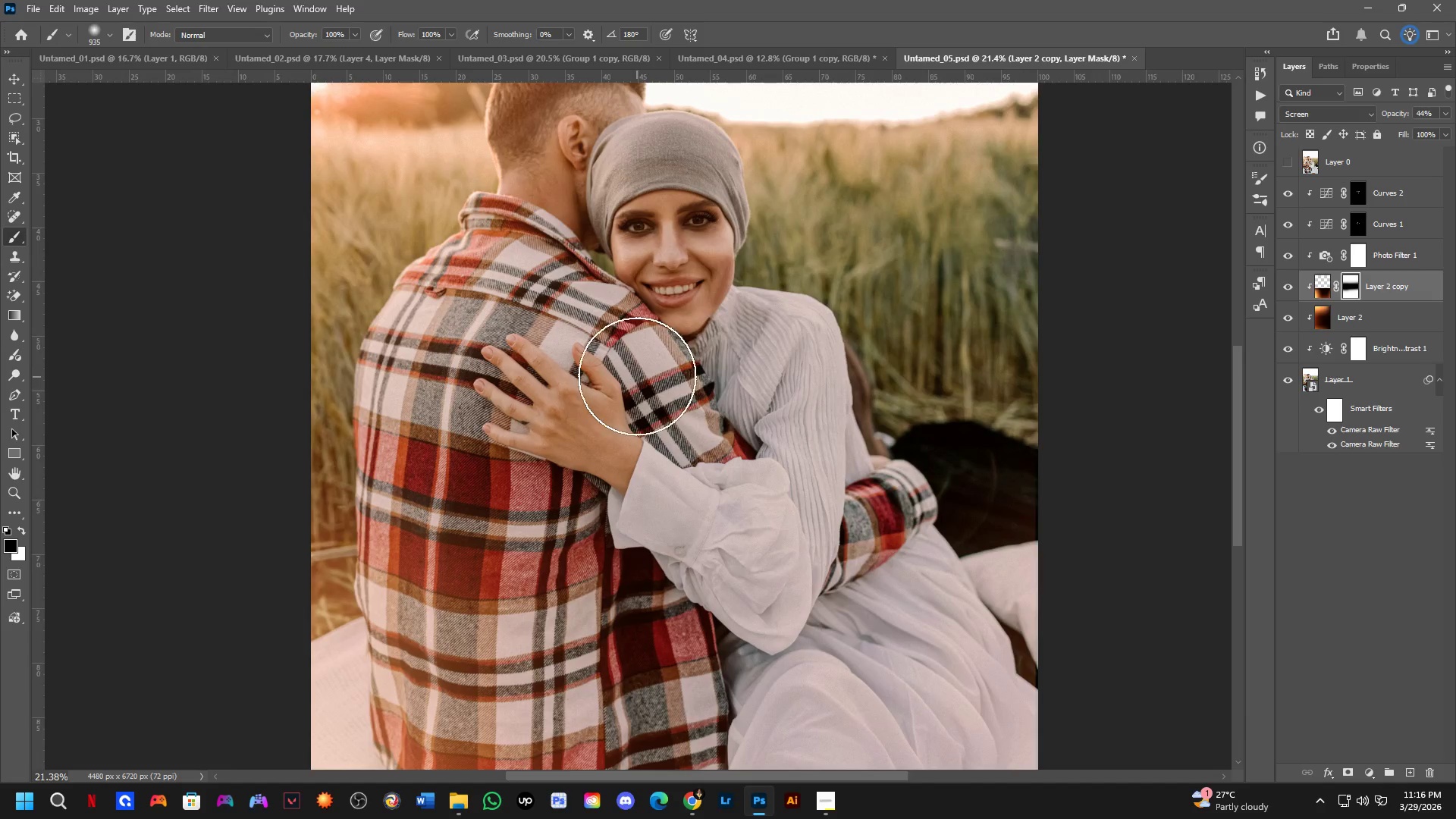 
scroll: coordinate [636, 376], scroll_direction: down, amount: 2.0
 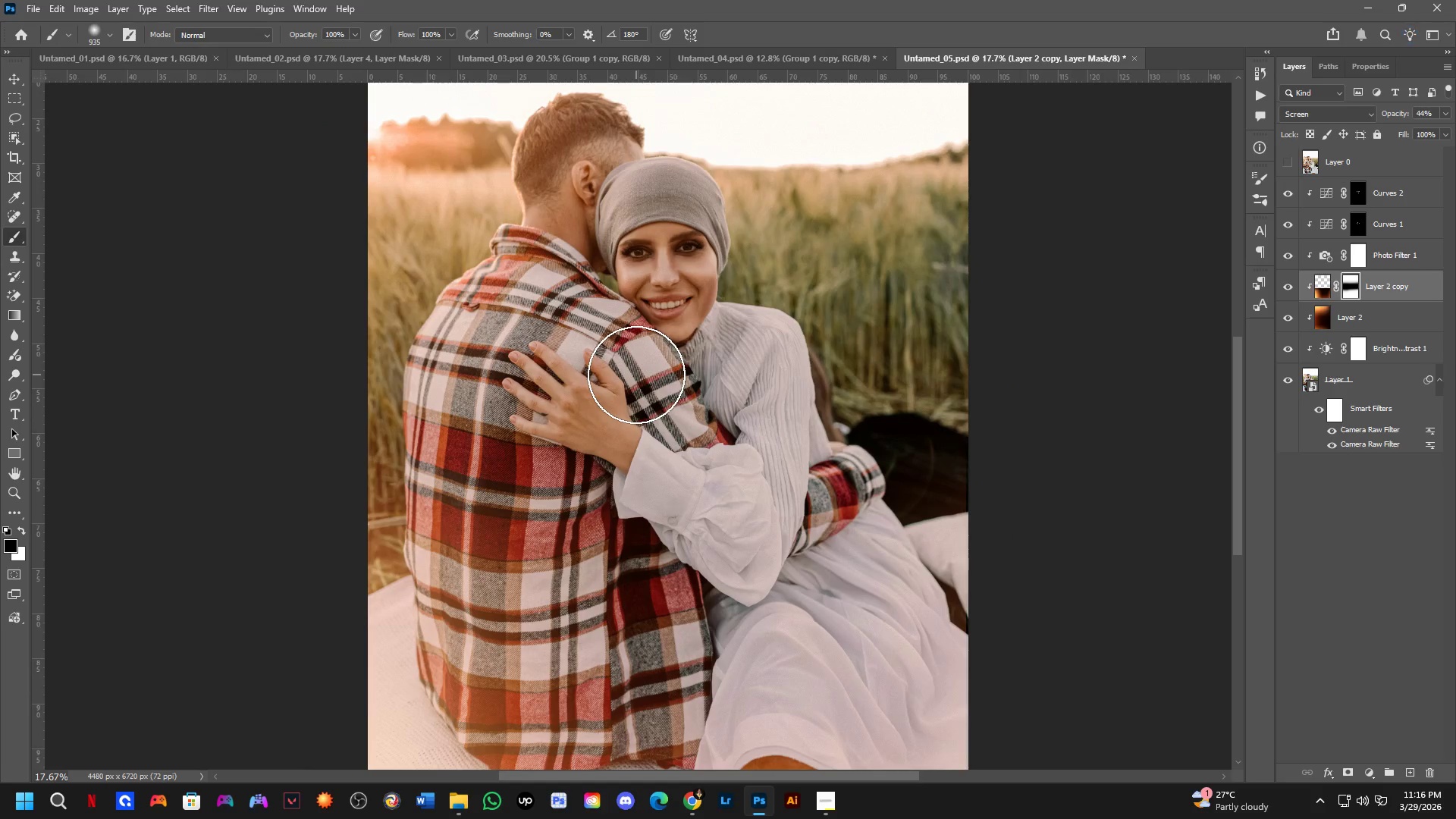 
hold_key(key=Space, duration=0.53)
 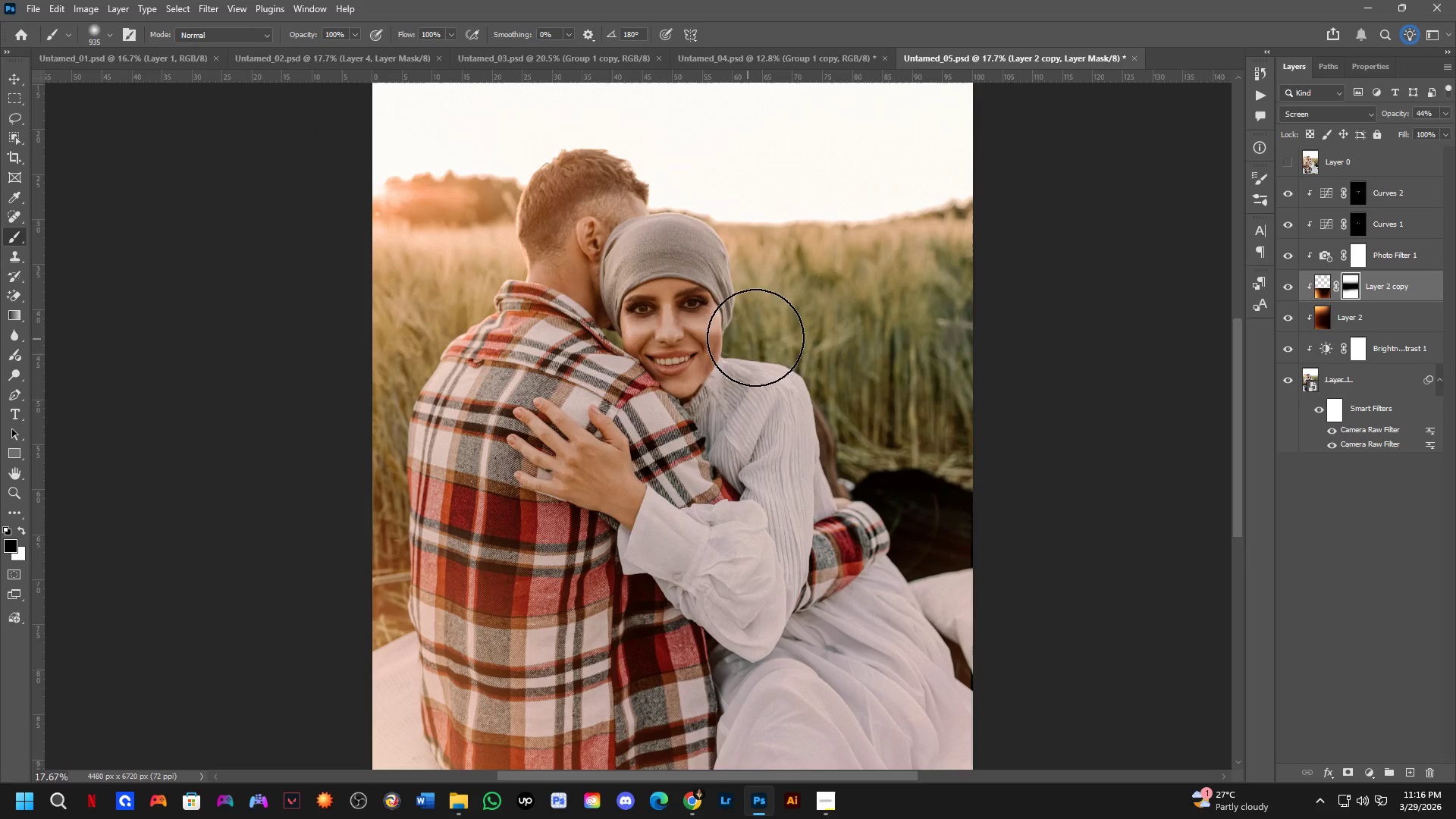 
left_click_drag(start_coordinate=[661, 325], to_coordinate=[665, 381])
 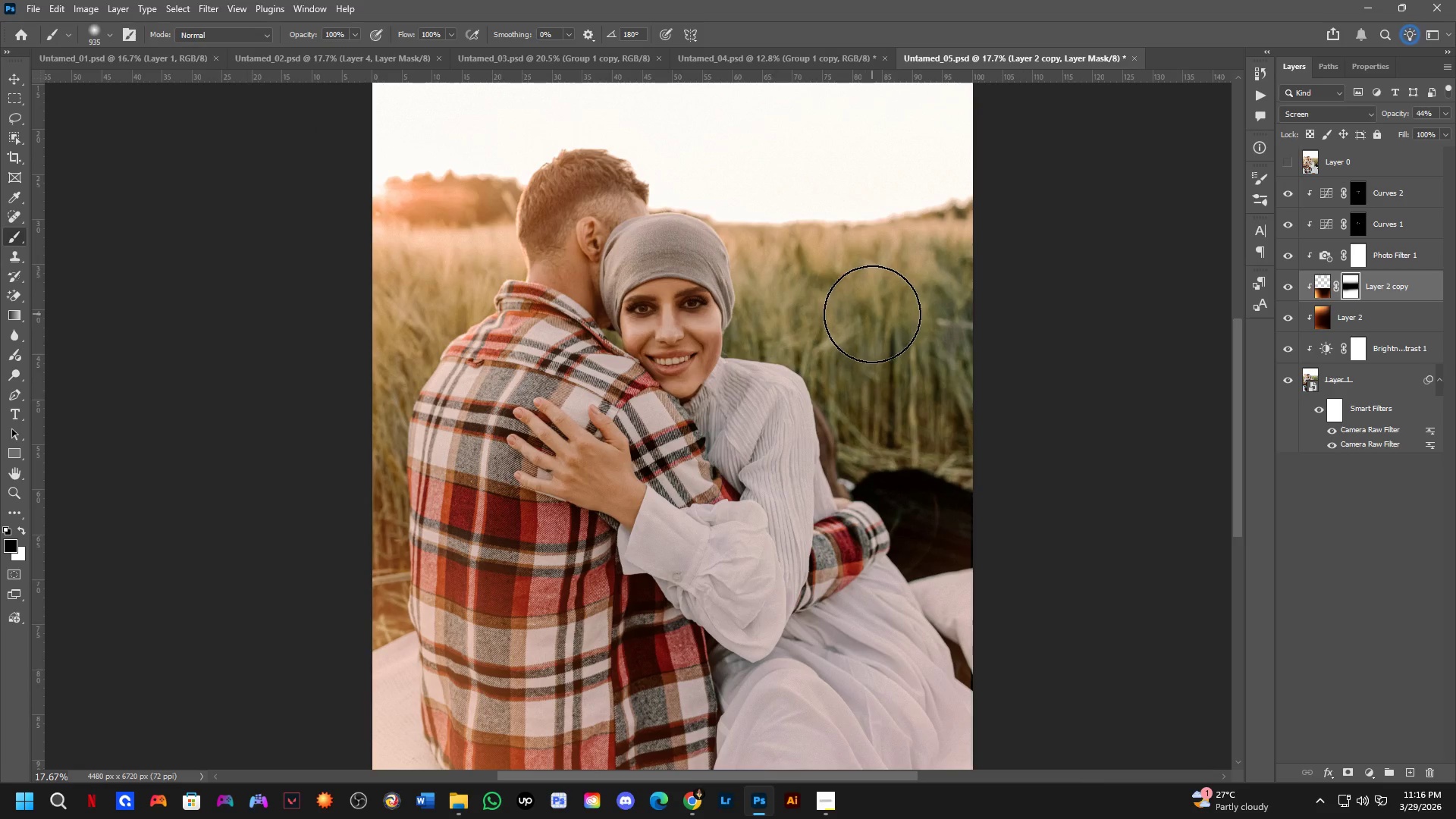 
scroll: coordinate [790, 348], scroll_direction: up, amount: 3.0
 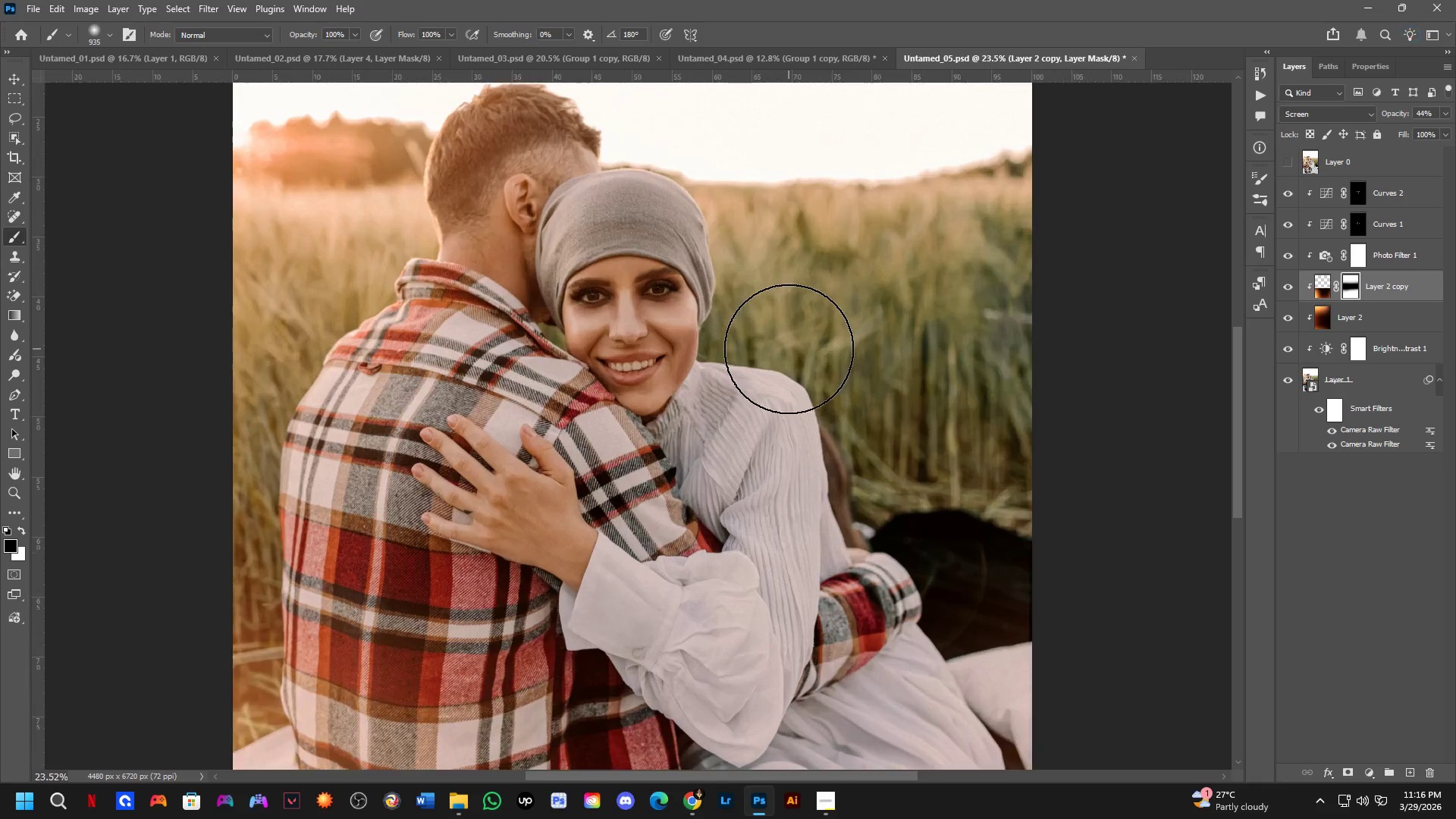 
hold_key(key=AltLeft, duration=0.33)
 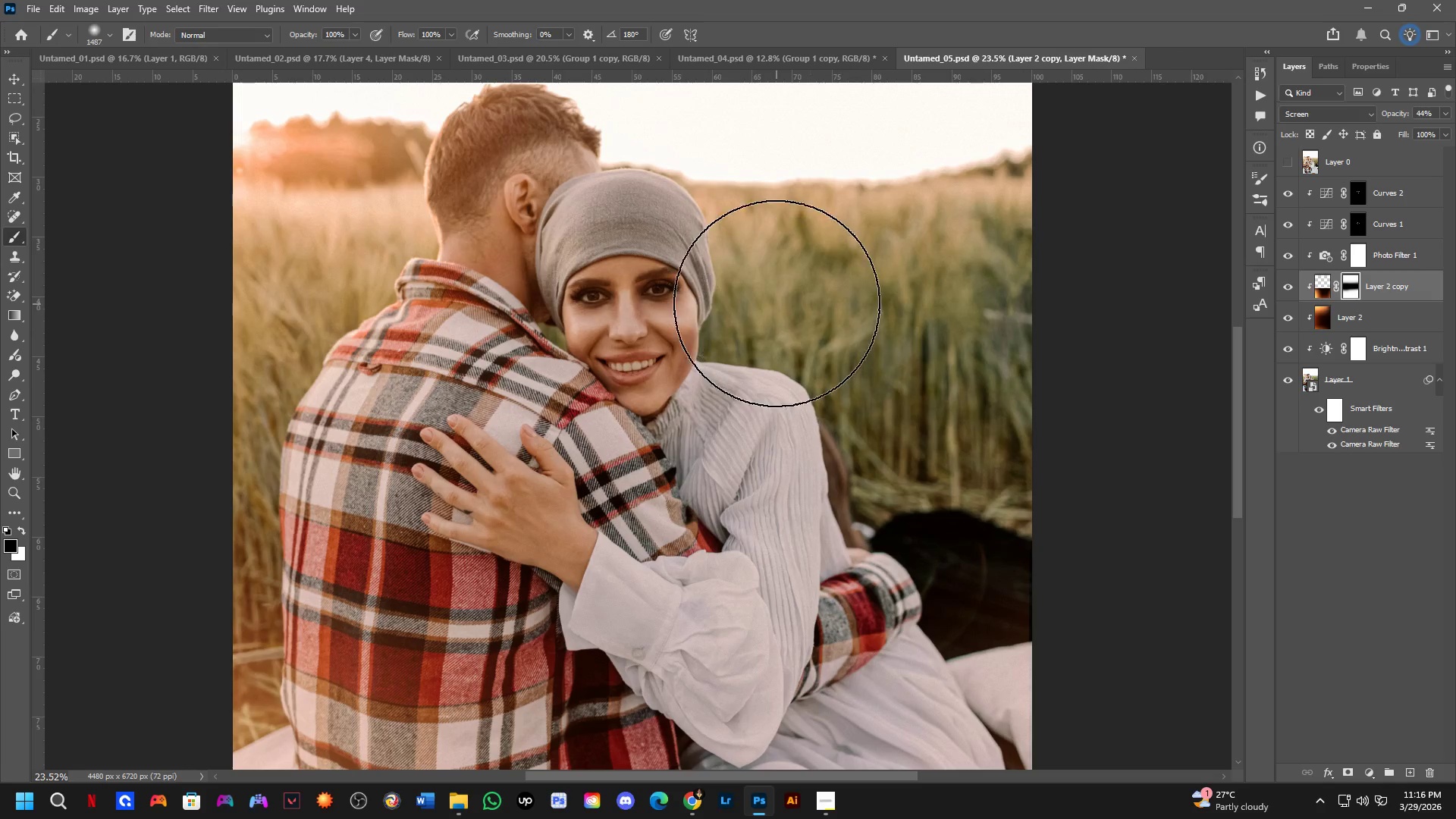 
left_click_drag(start_coordinate=[777, 303], to_coordinate=[972, 331])
 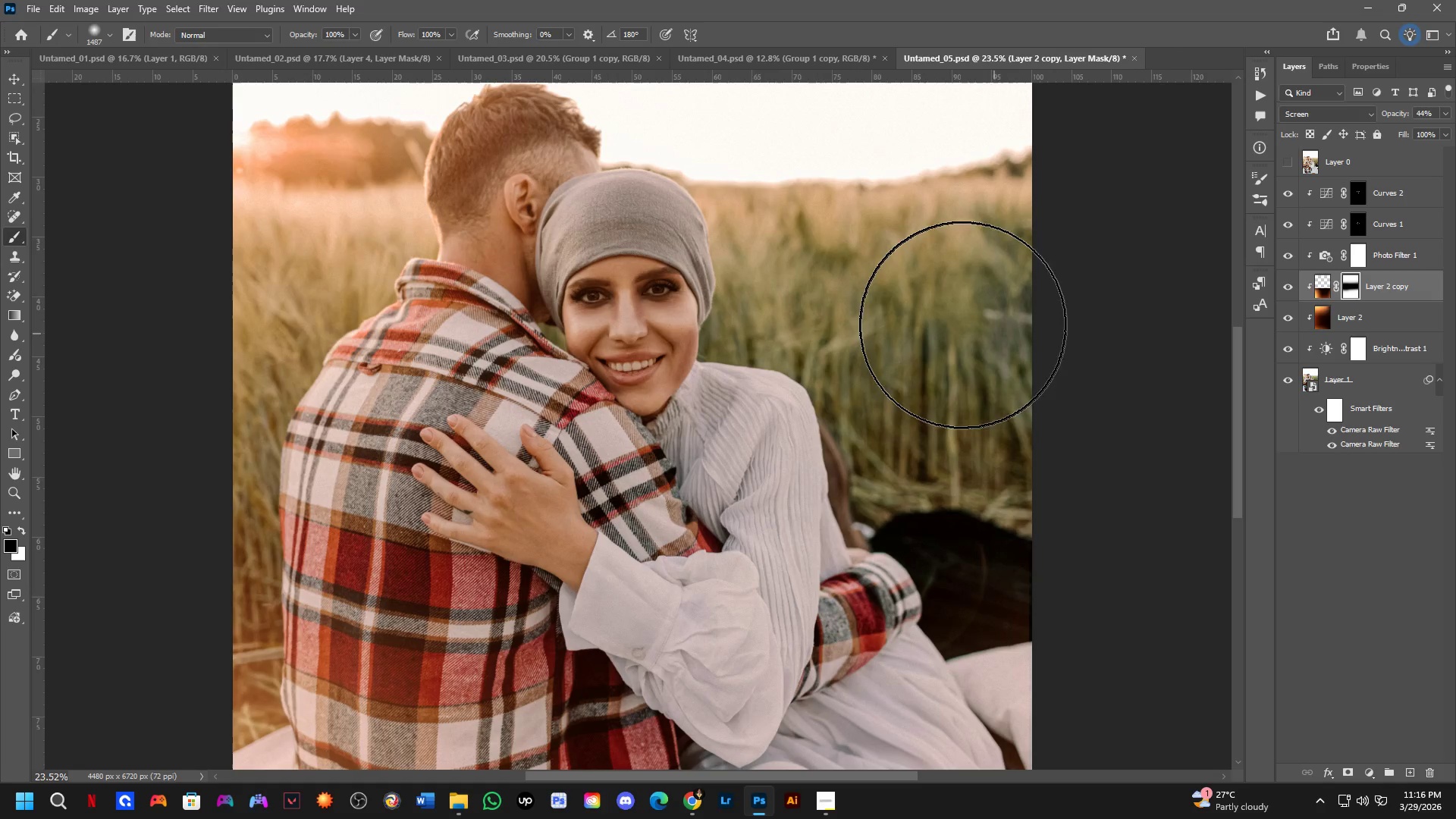 
key(Control+ControlLeft)
 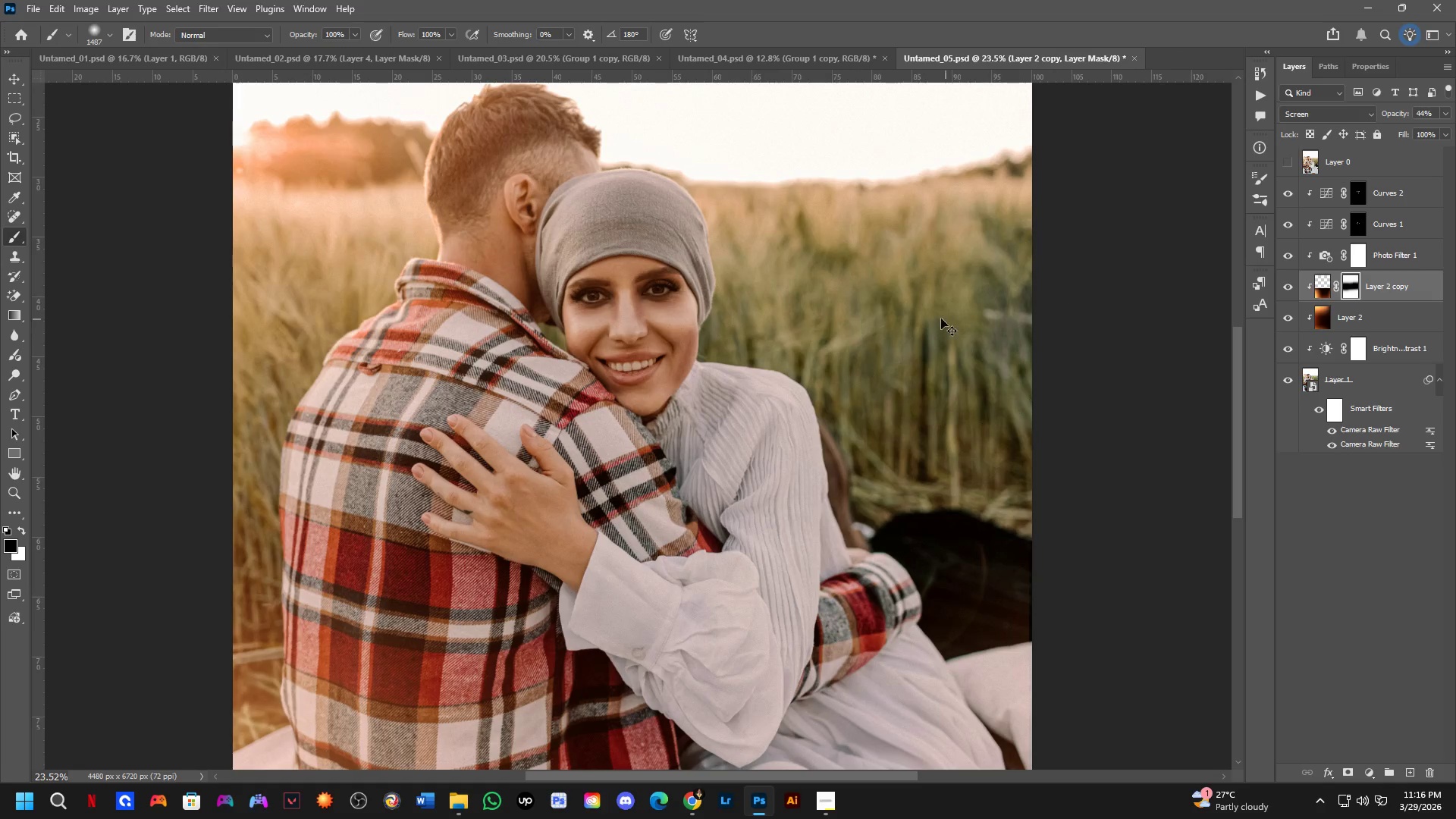 
key(Control+Z)
 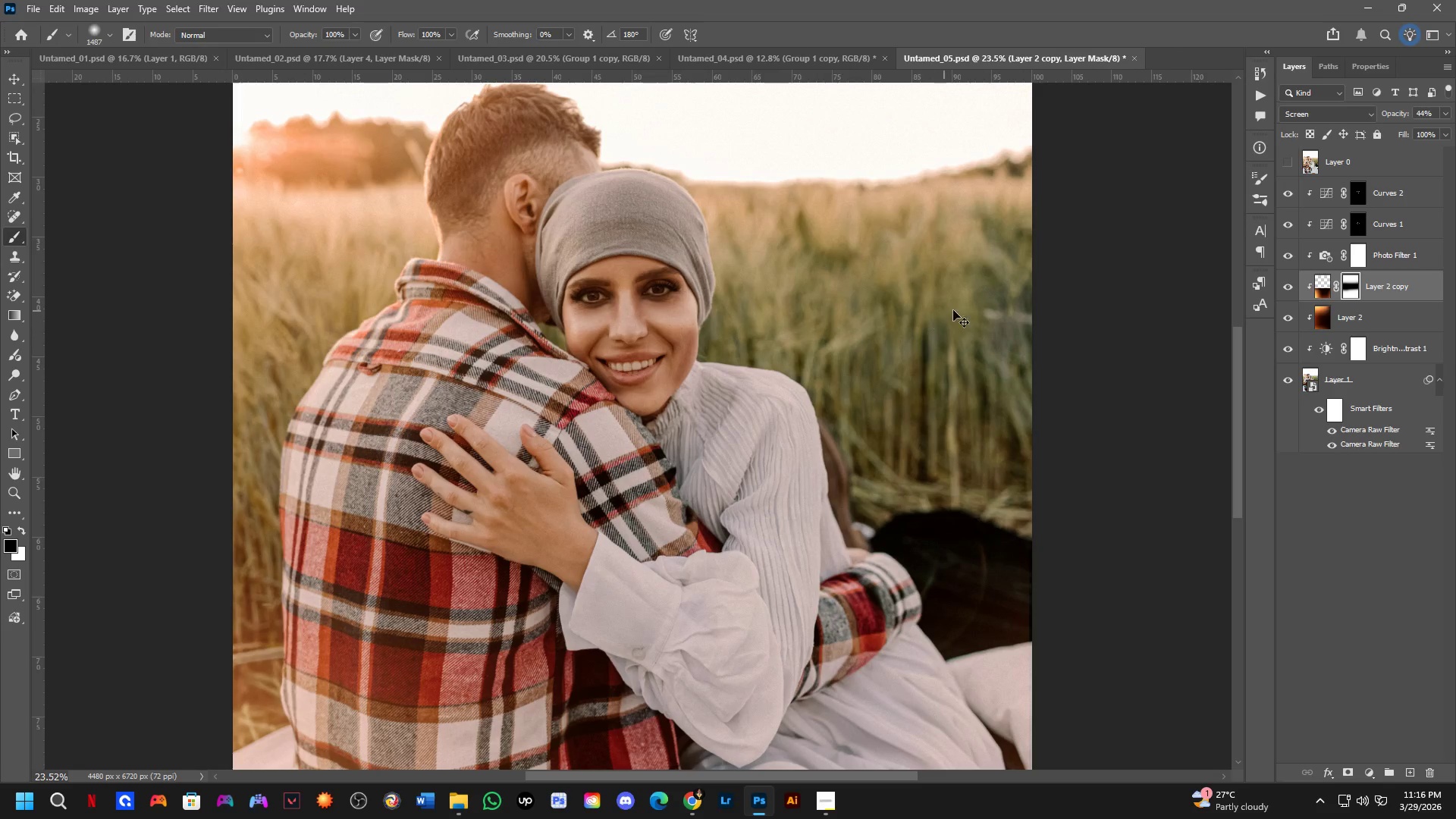 
key(X)
 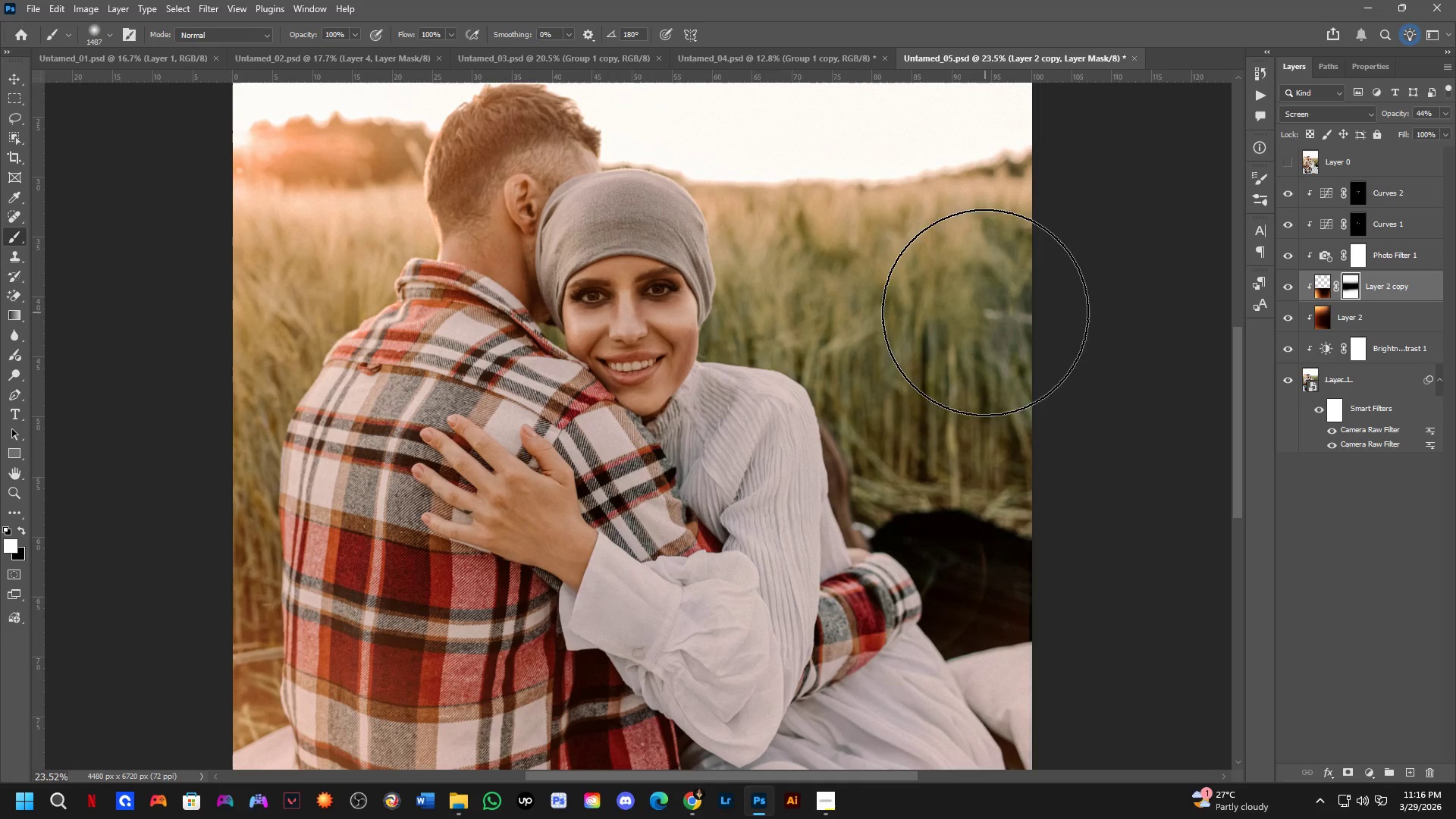 
left_click_drag(start_coordinate=[981, 314], to_coordinate=[523, 308])
 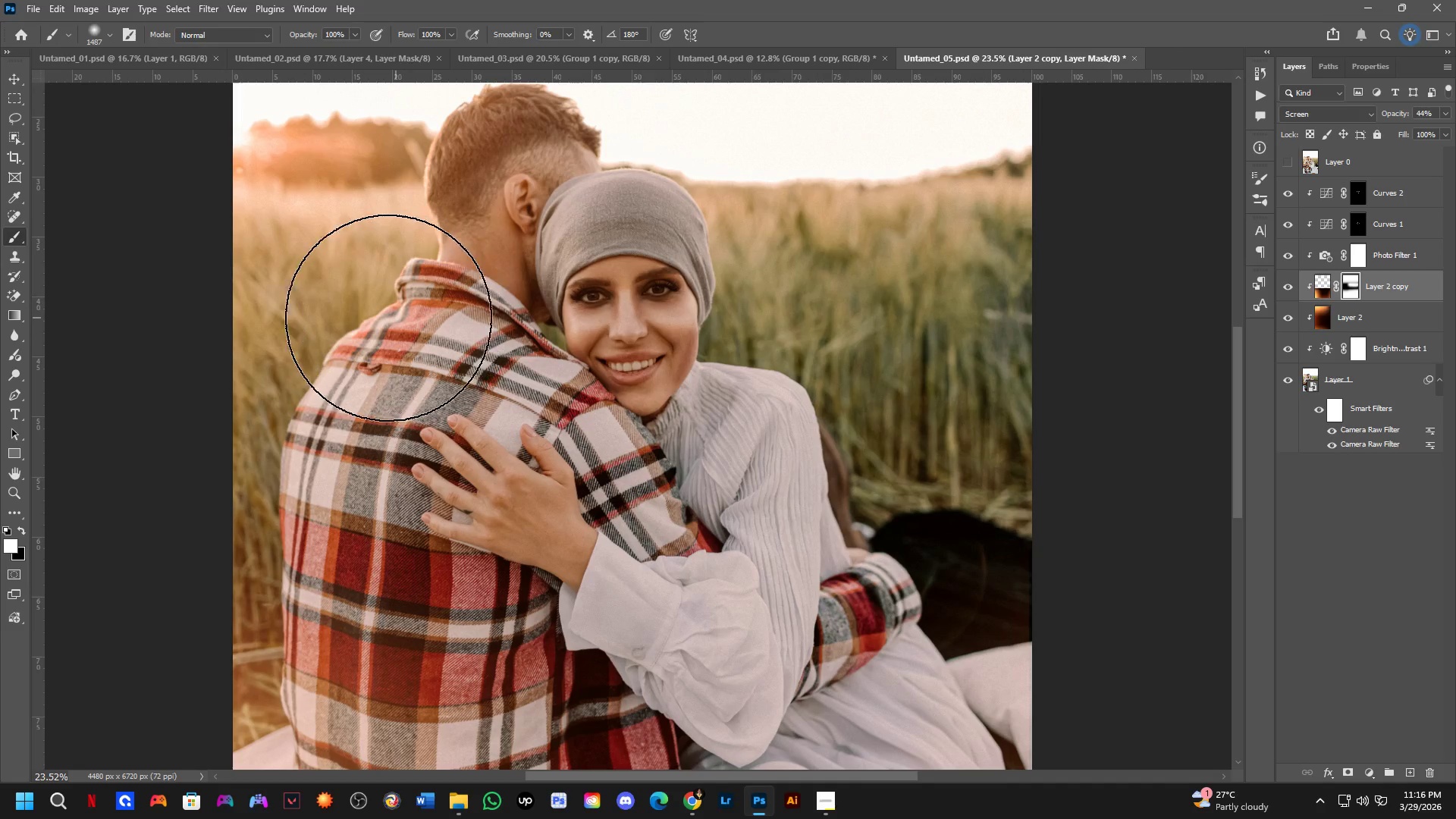 
left_click_drag(start_coordinate=[374, 317], to_coordinate=[115, 328])
 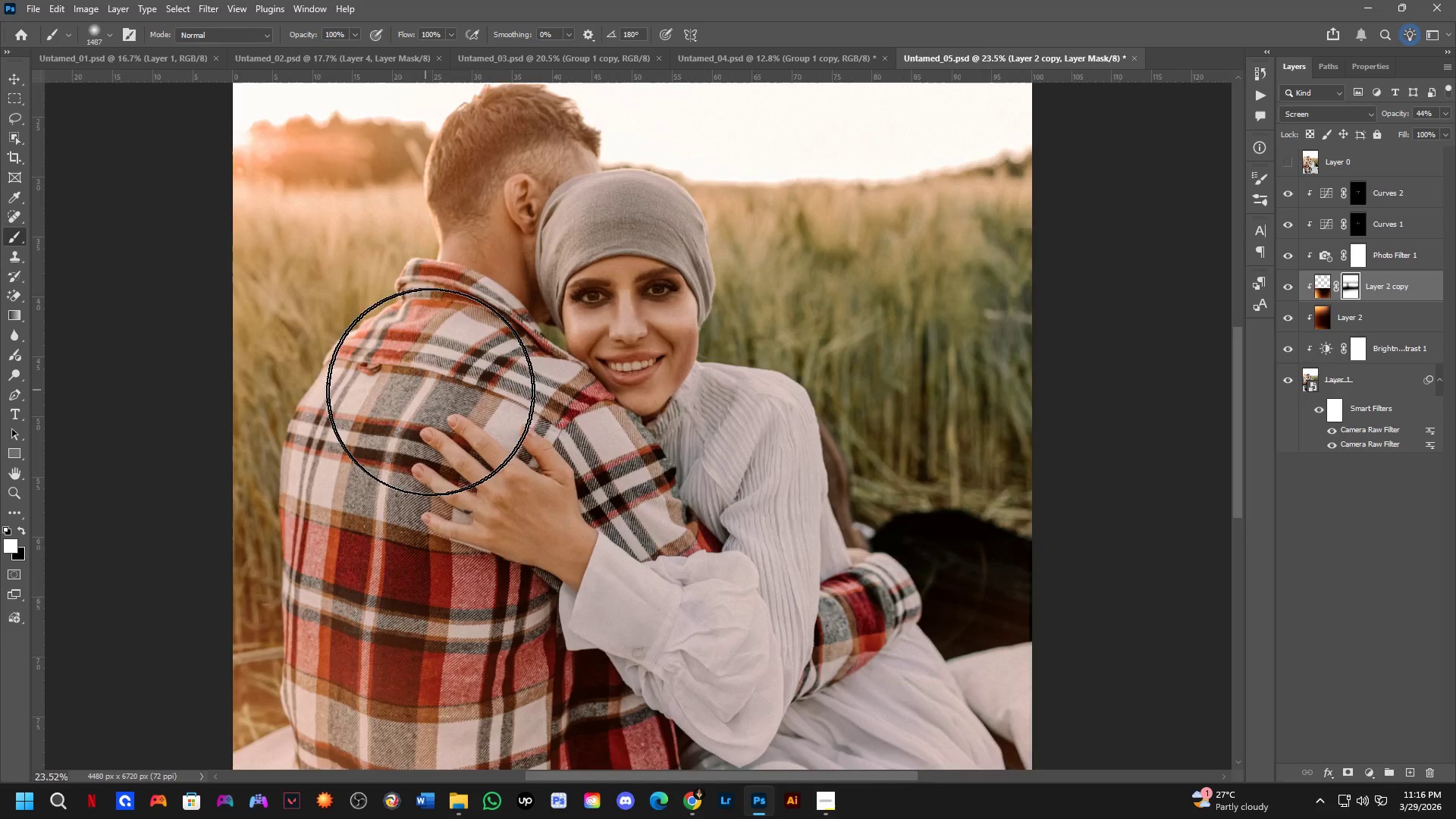 
scroll: coordinate [457, 401], scroll_direction: down, amount: 3.0
 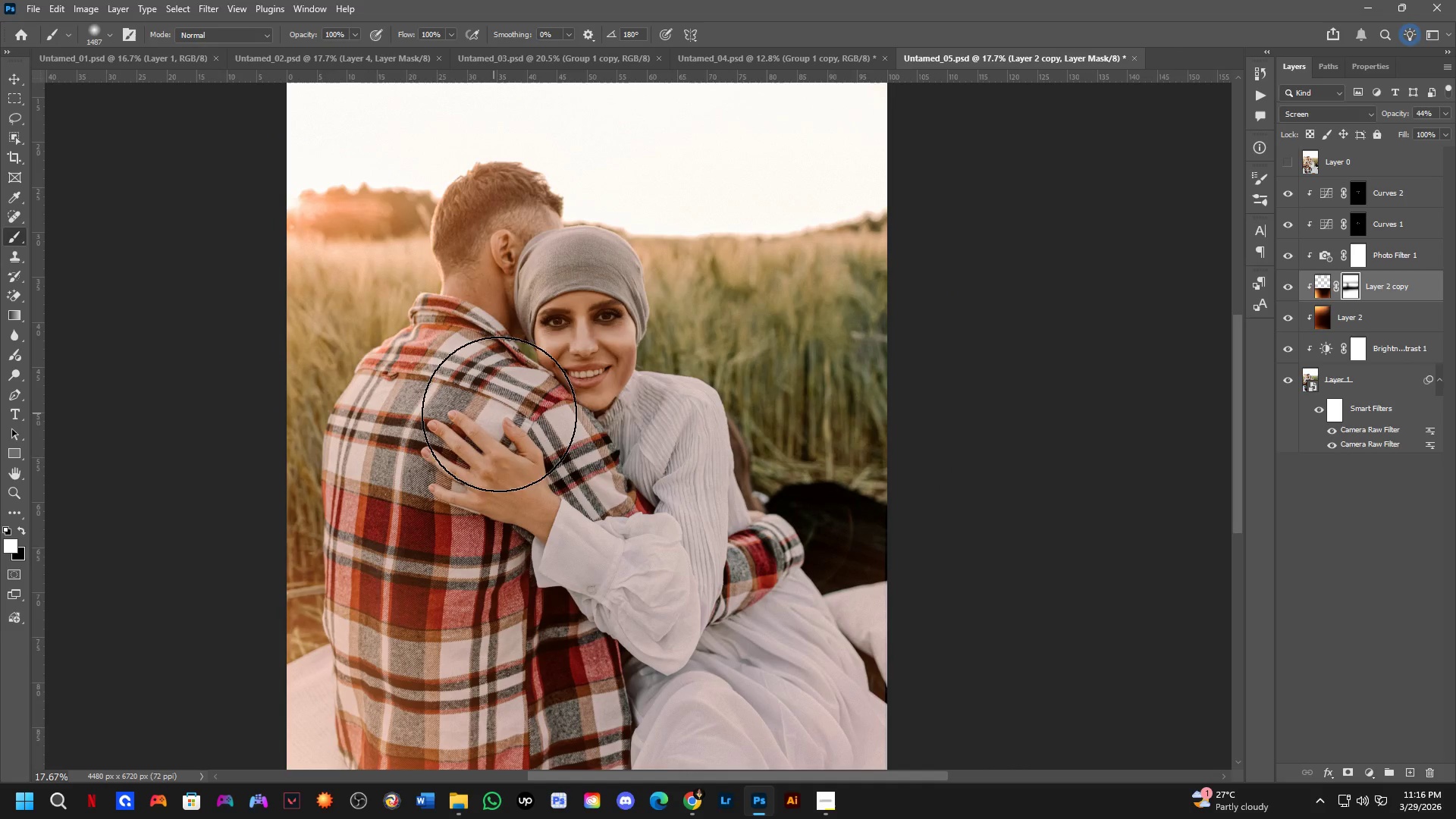 
hold_key(key=Space, duration=0.5)
 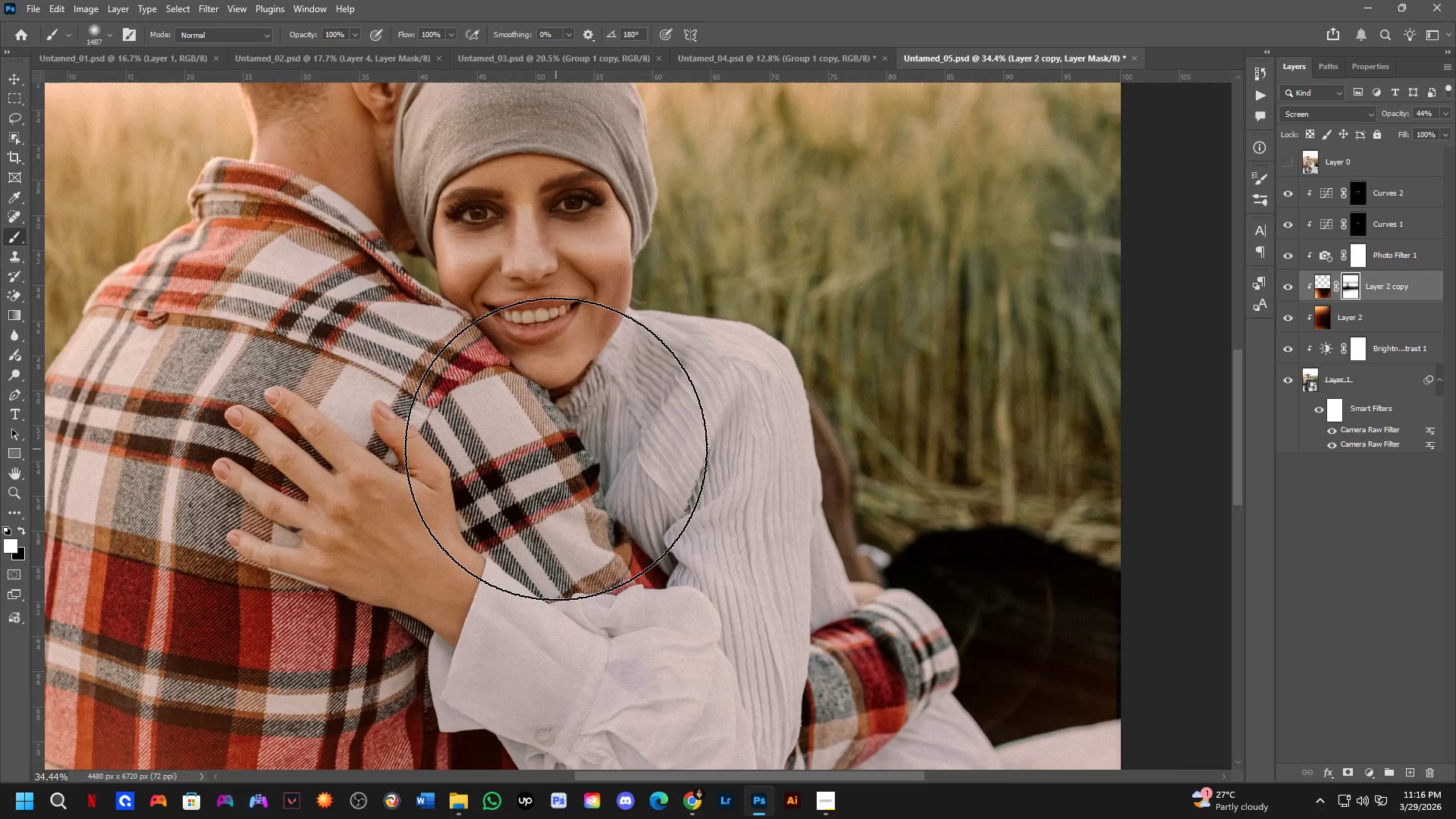 
left_click_drag(start_coordinate=[586, 407], to_coordinate=[543, 410])
 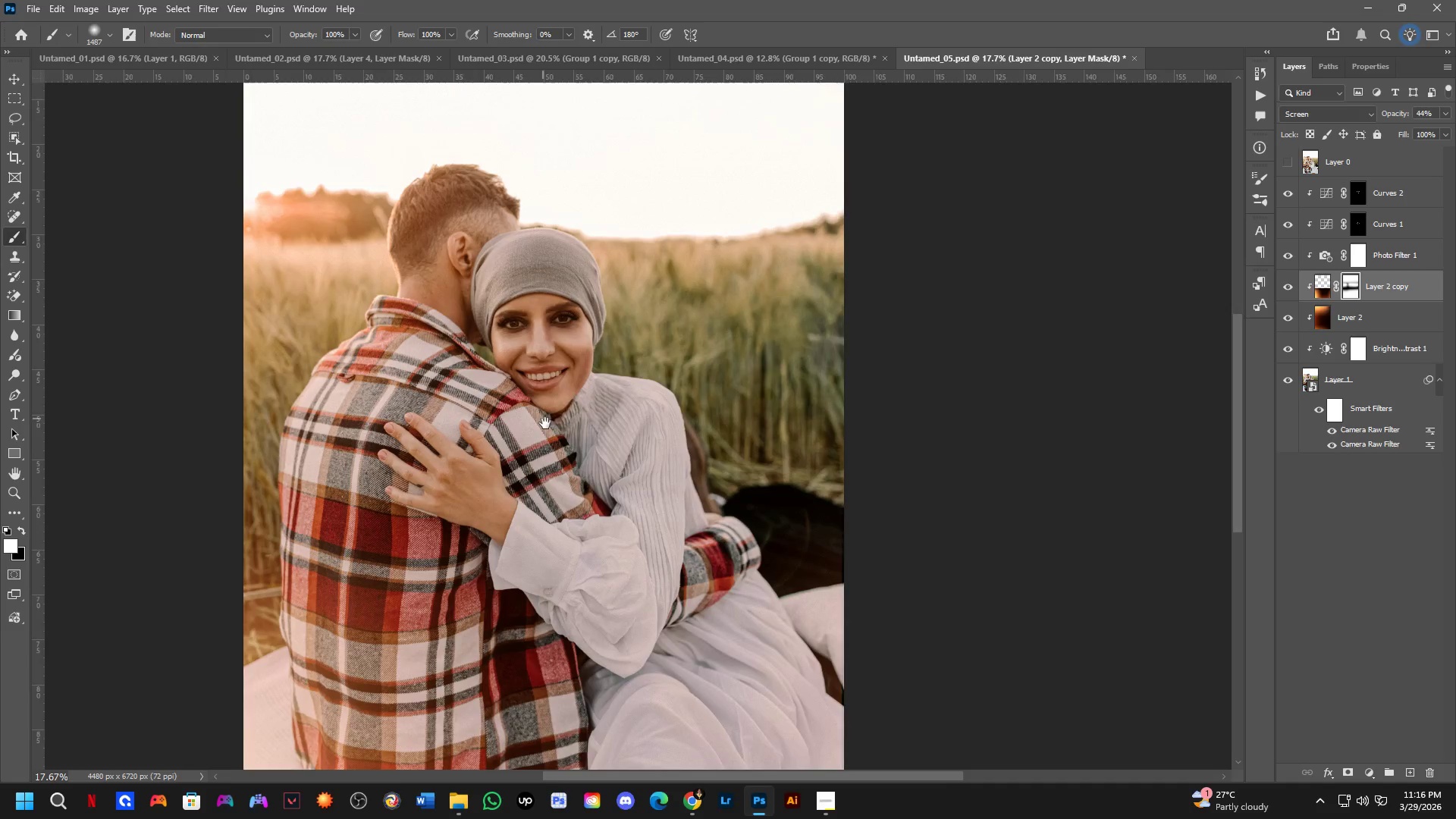 
scroll: coordinate [593, 444], scroll_direction: up, amount: 13.0
 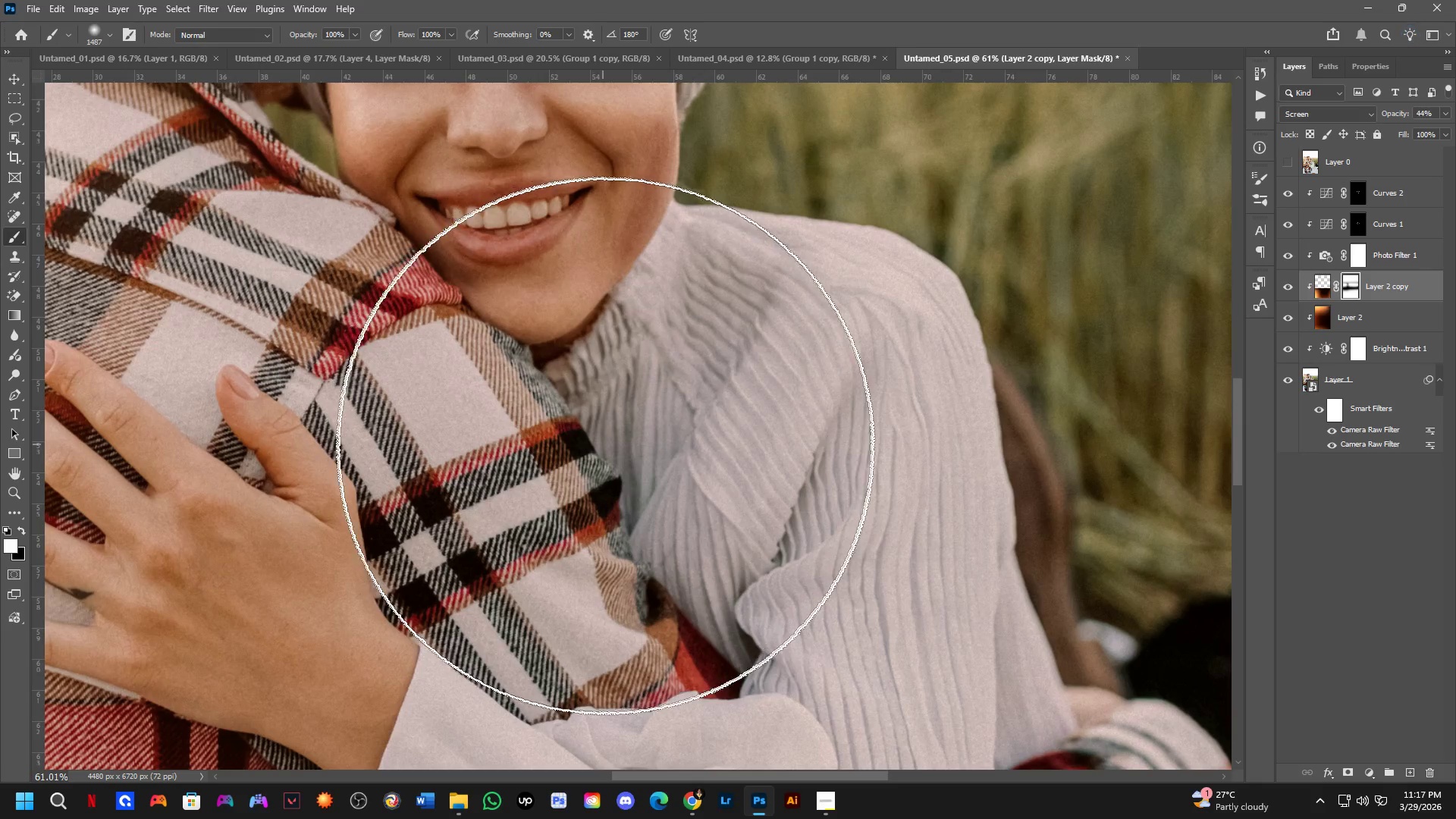 
hold_key(key=Space, duration=0.52)
 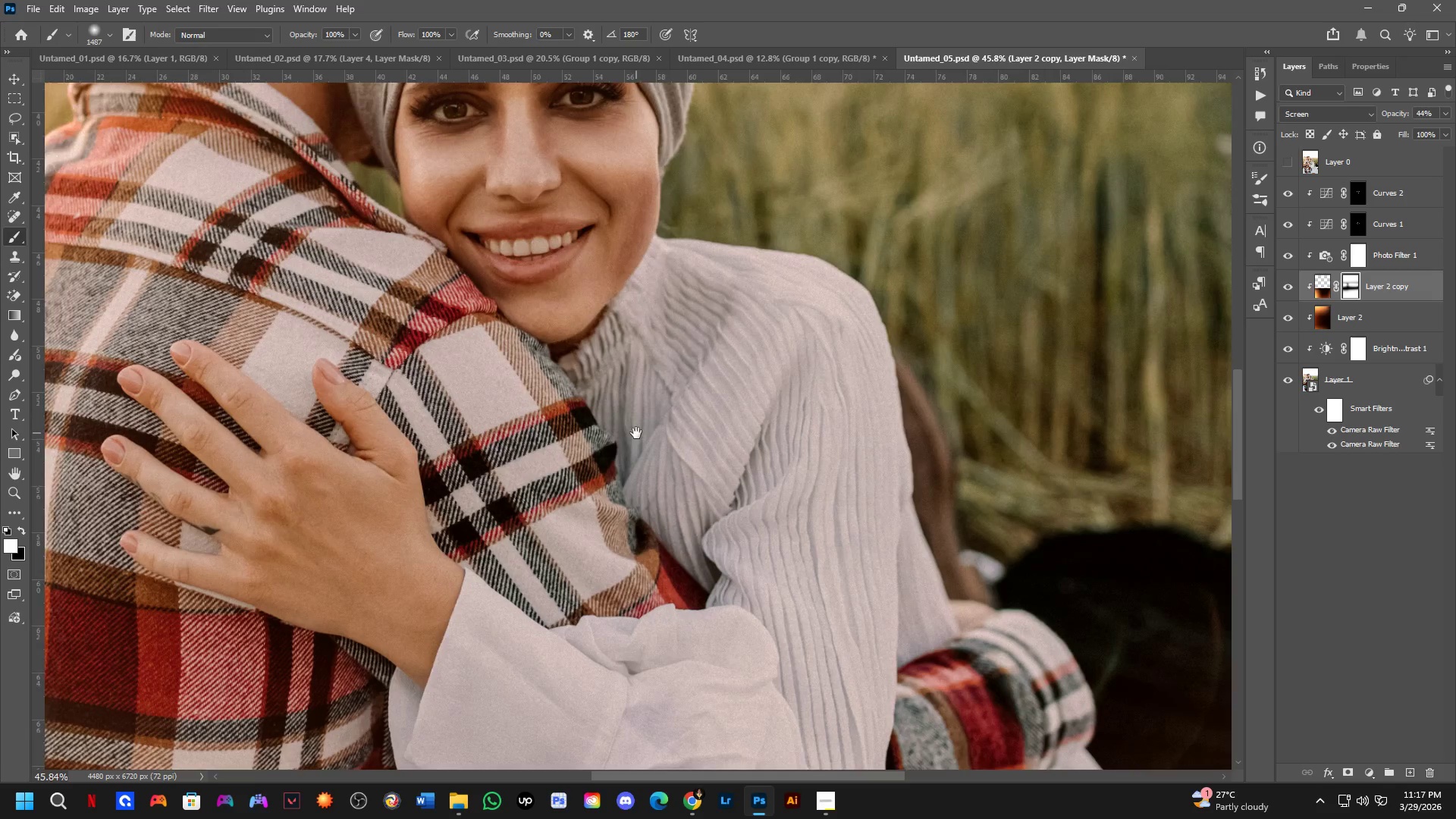 
left_click_drag(start_coordinate=[612, 456], to_coordinate=[609, 429])
 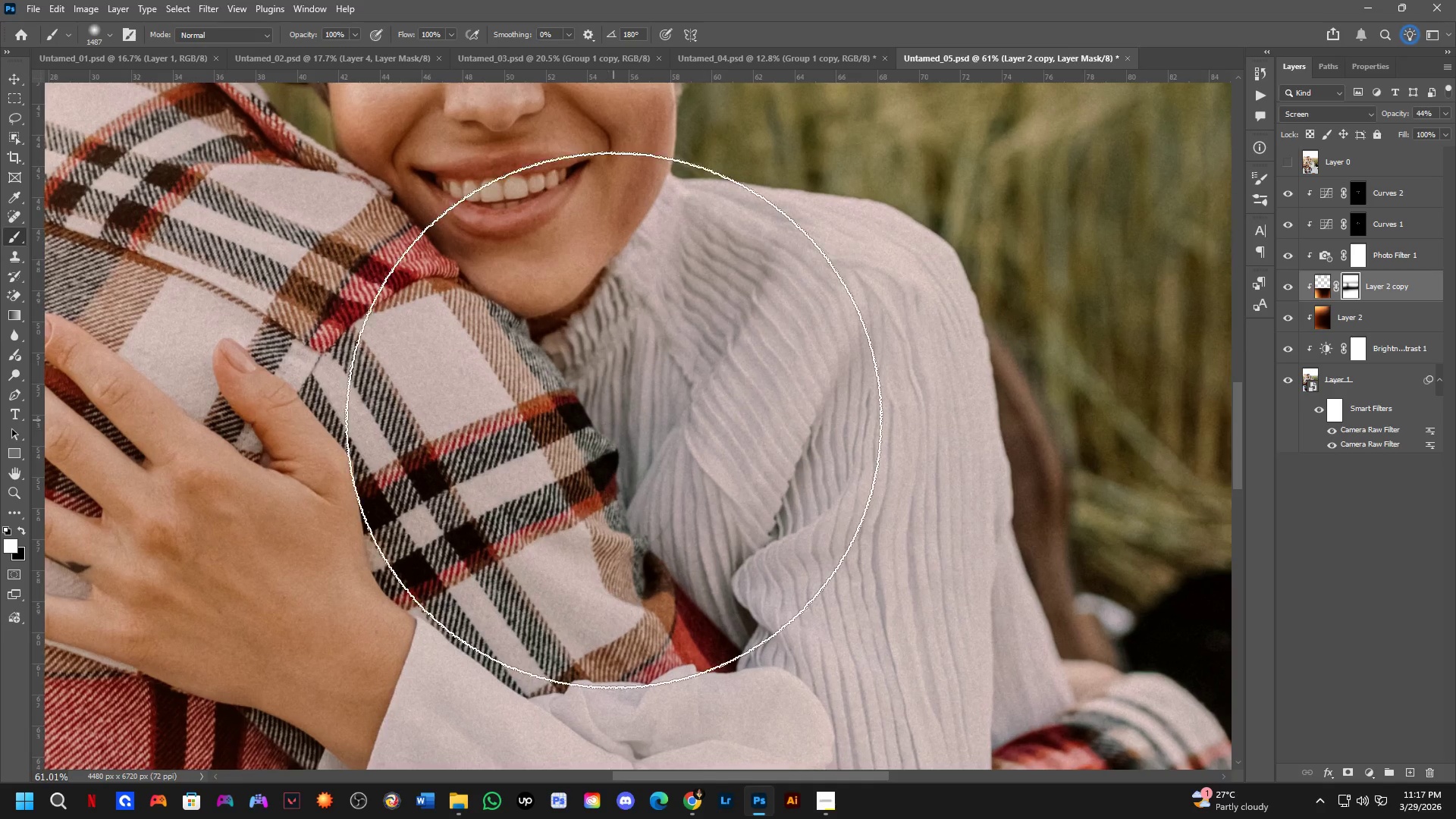 
scroll: coordinate [612, 419], scroll_direction: down, amount: 3.0
 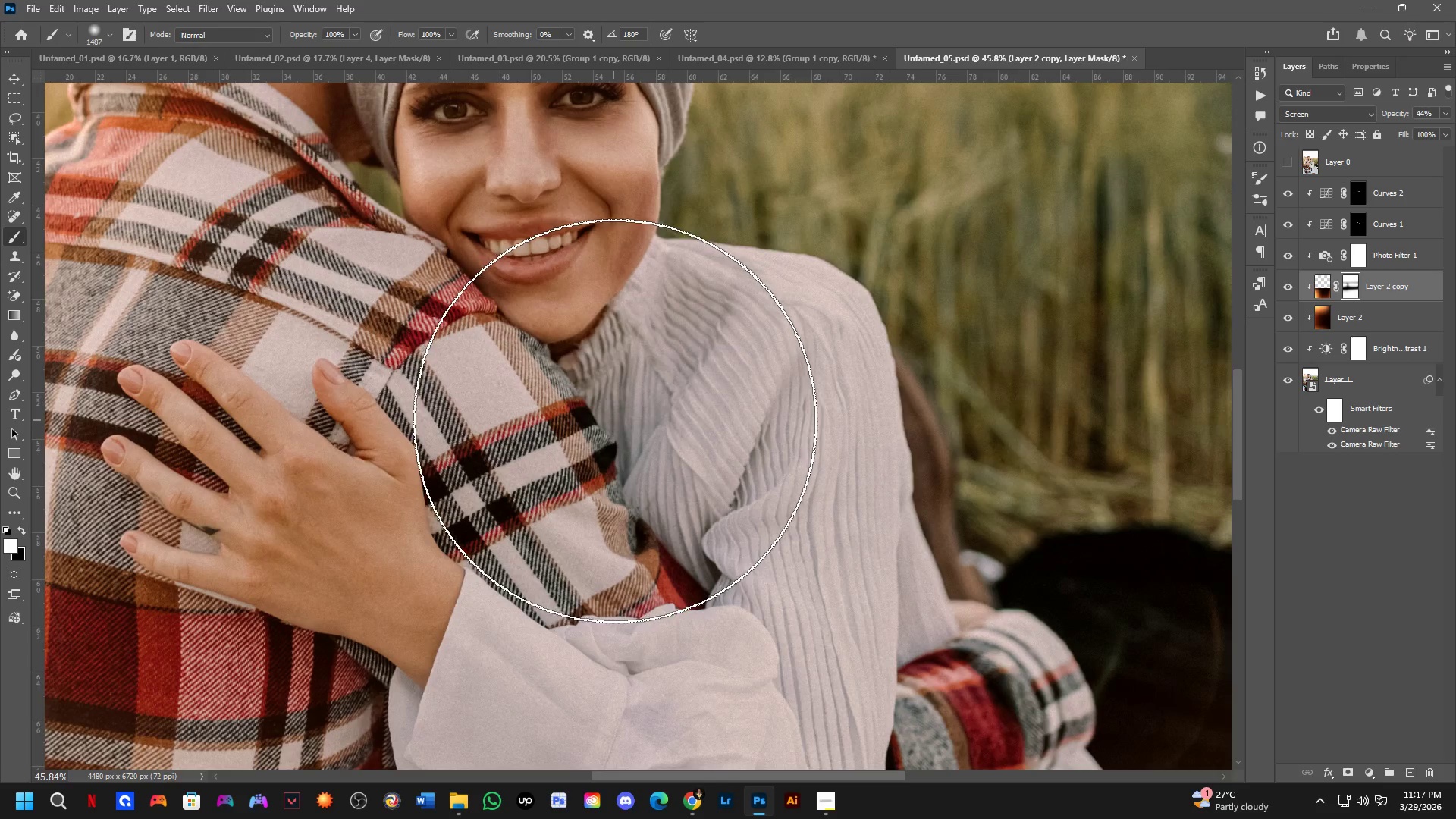 
hold_key(key=Space, duration=0.47)
 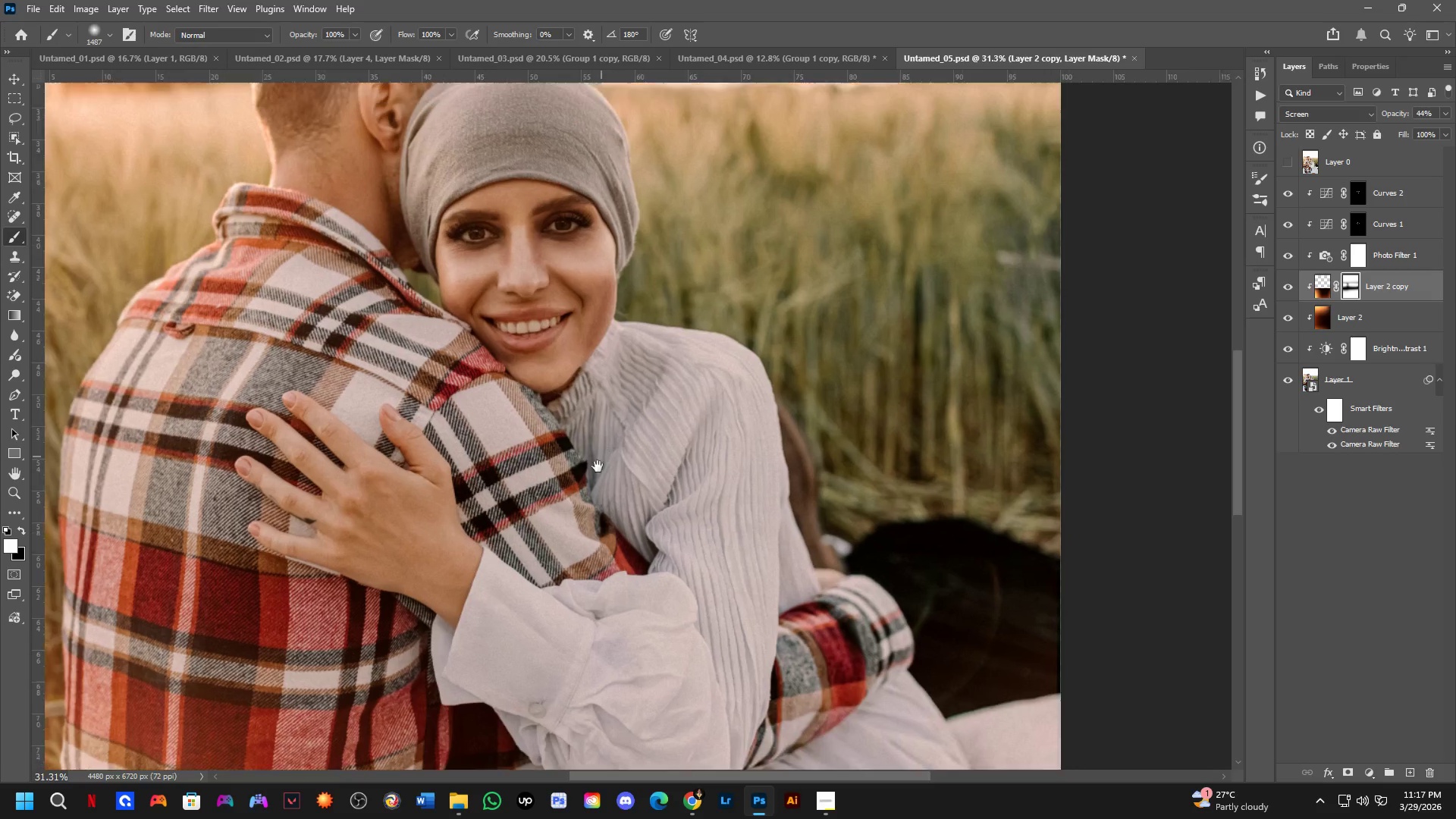 
left_click_drag(start_coordinate=[636, 434], to_coordinate=[610, 438])
 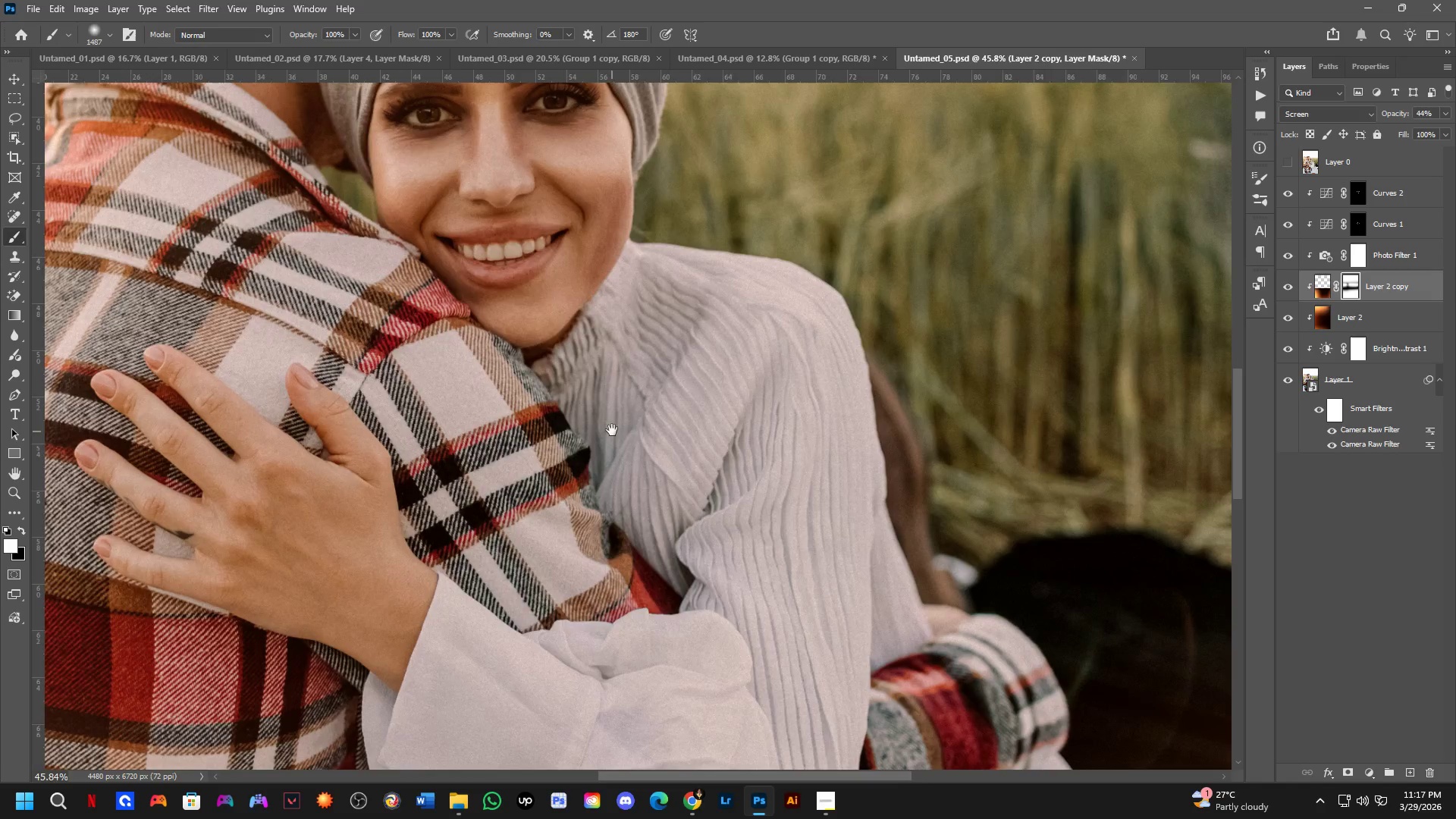 
scroll: coordinate [608, 421], scroll_direction: down, amount: 4.0
 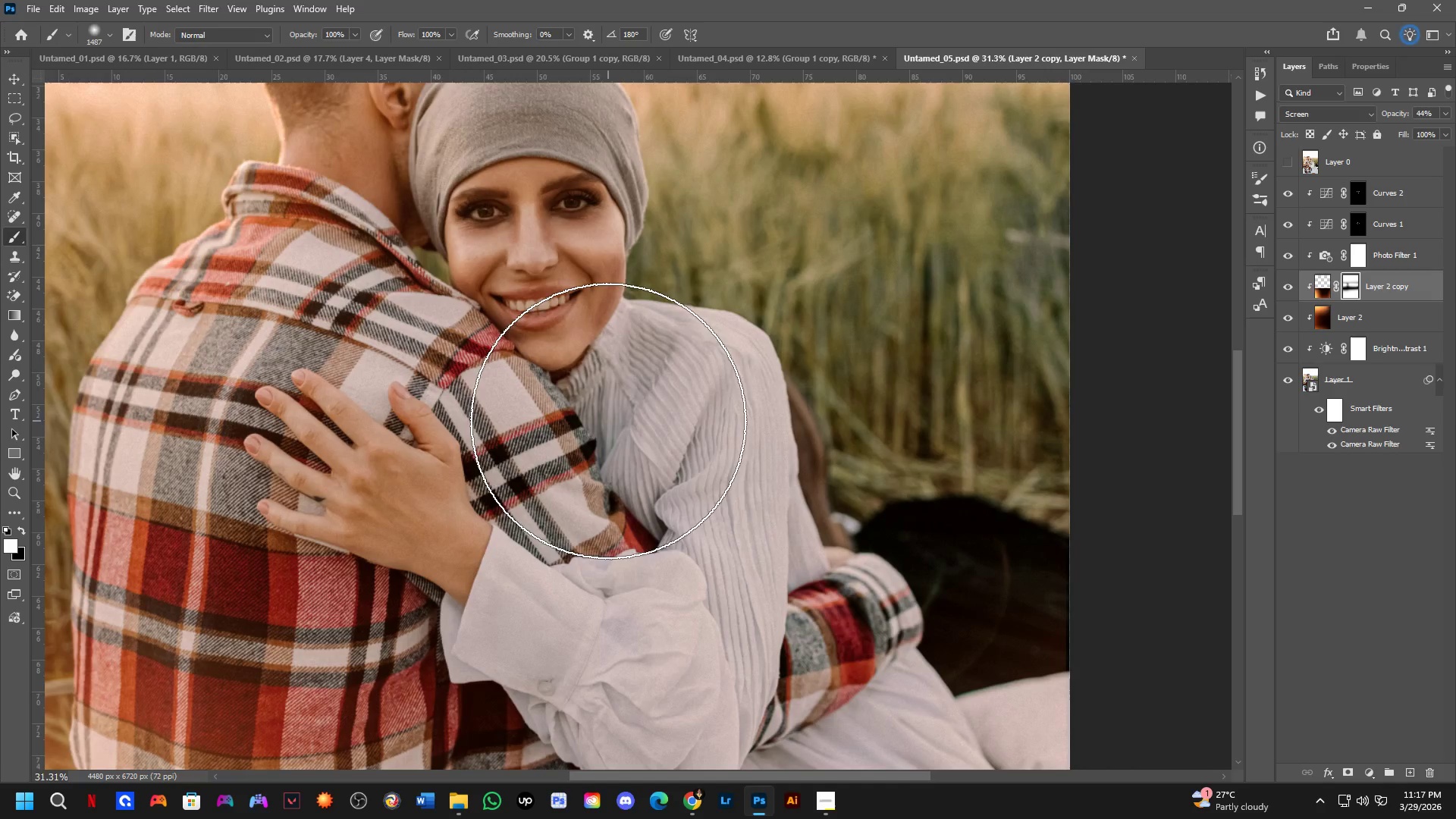 
hold_key(key=Space, duration=0.45)
 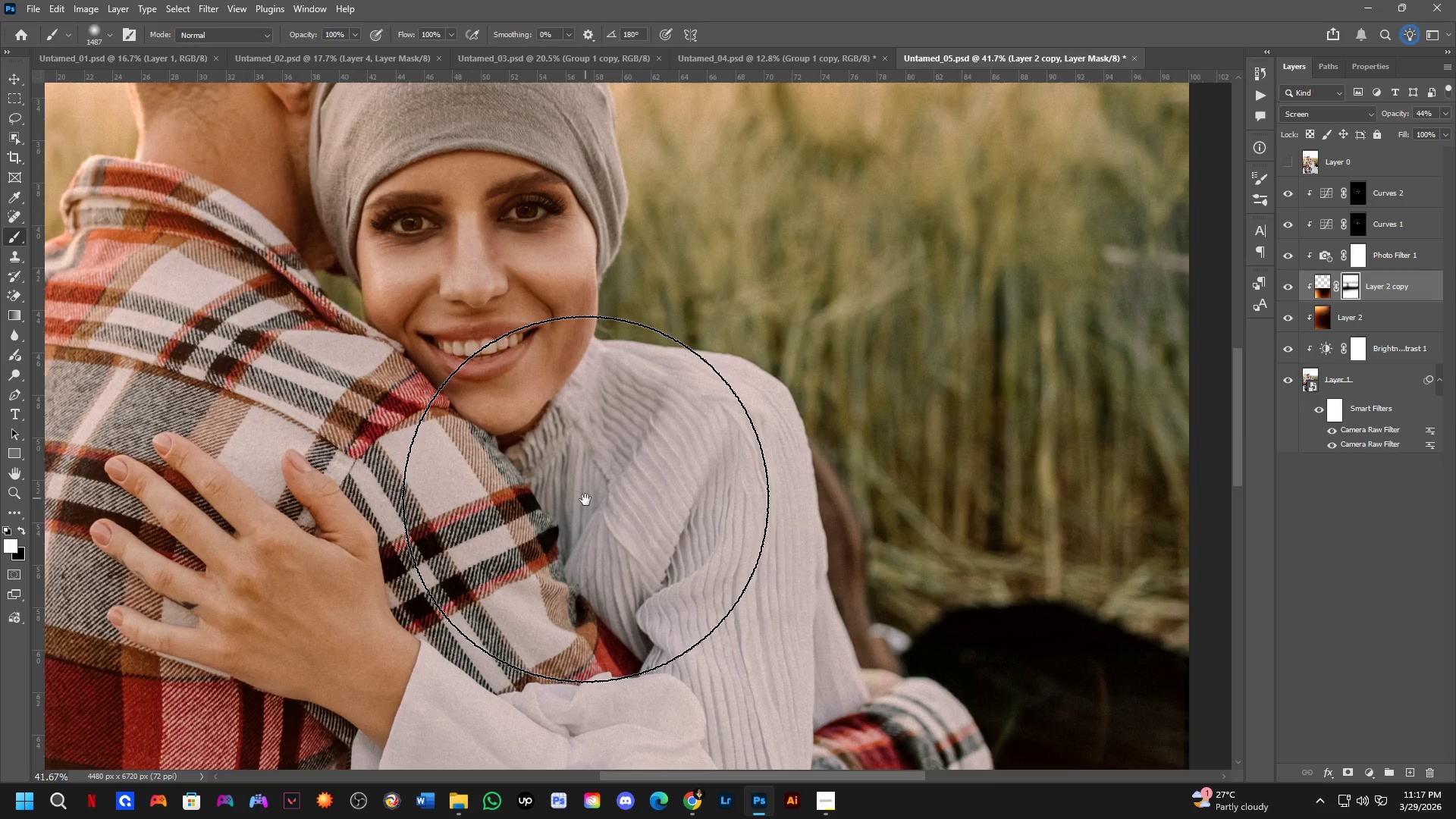 
left_click_drag(start_coordinate=[613, 428], to_coordinate=[589, 488])
 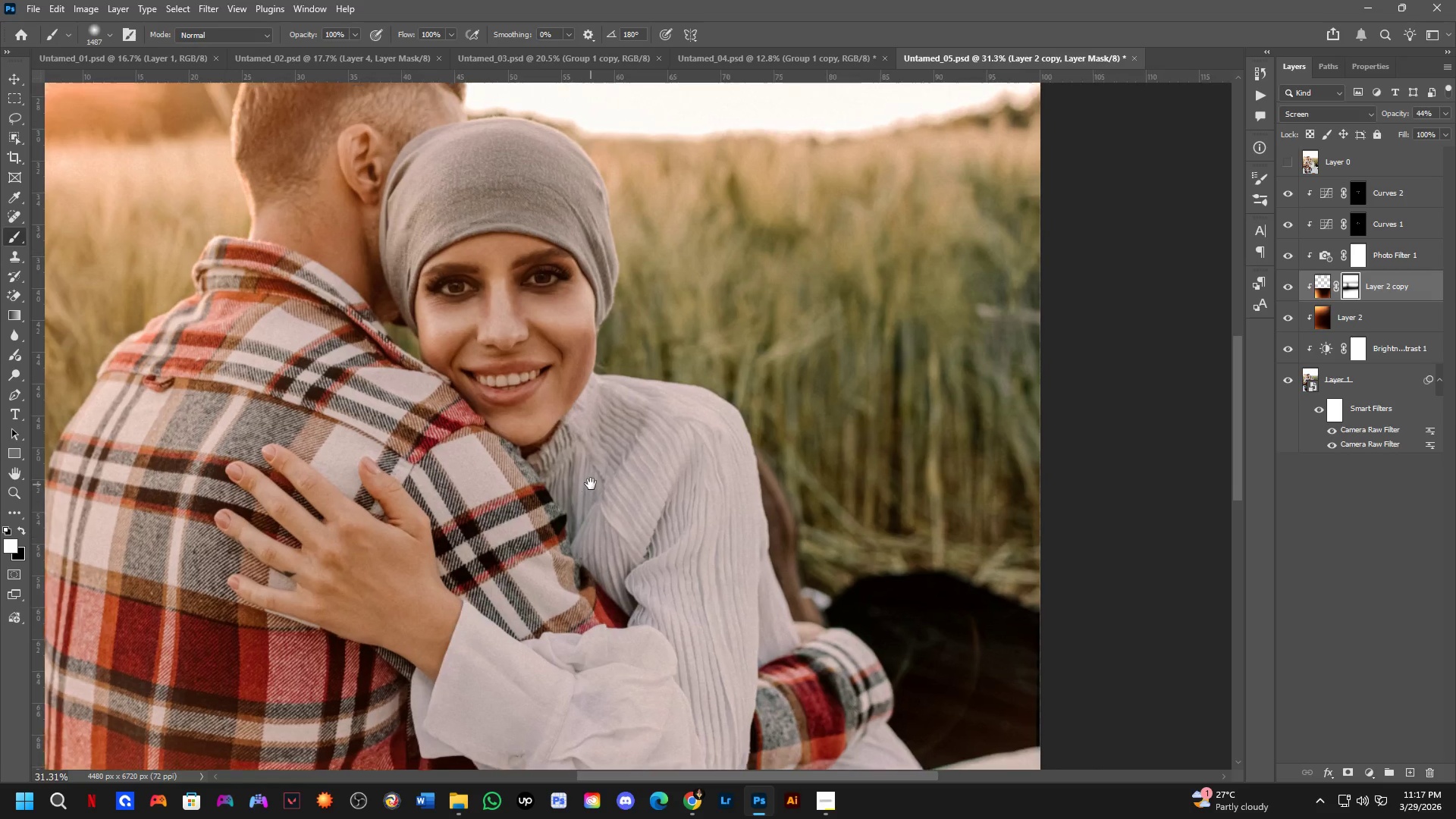 
scroll: coordinate [589, 483], scroll_direction: up, amount: 3.0
 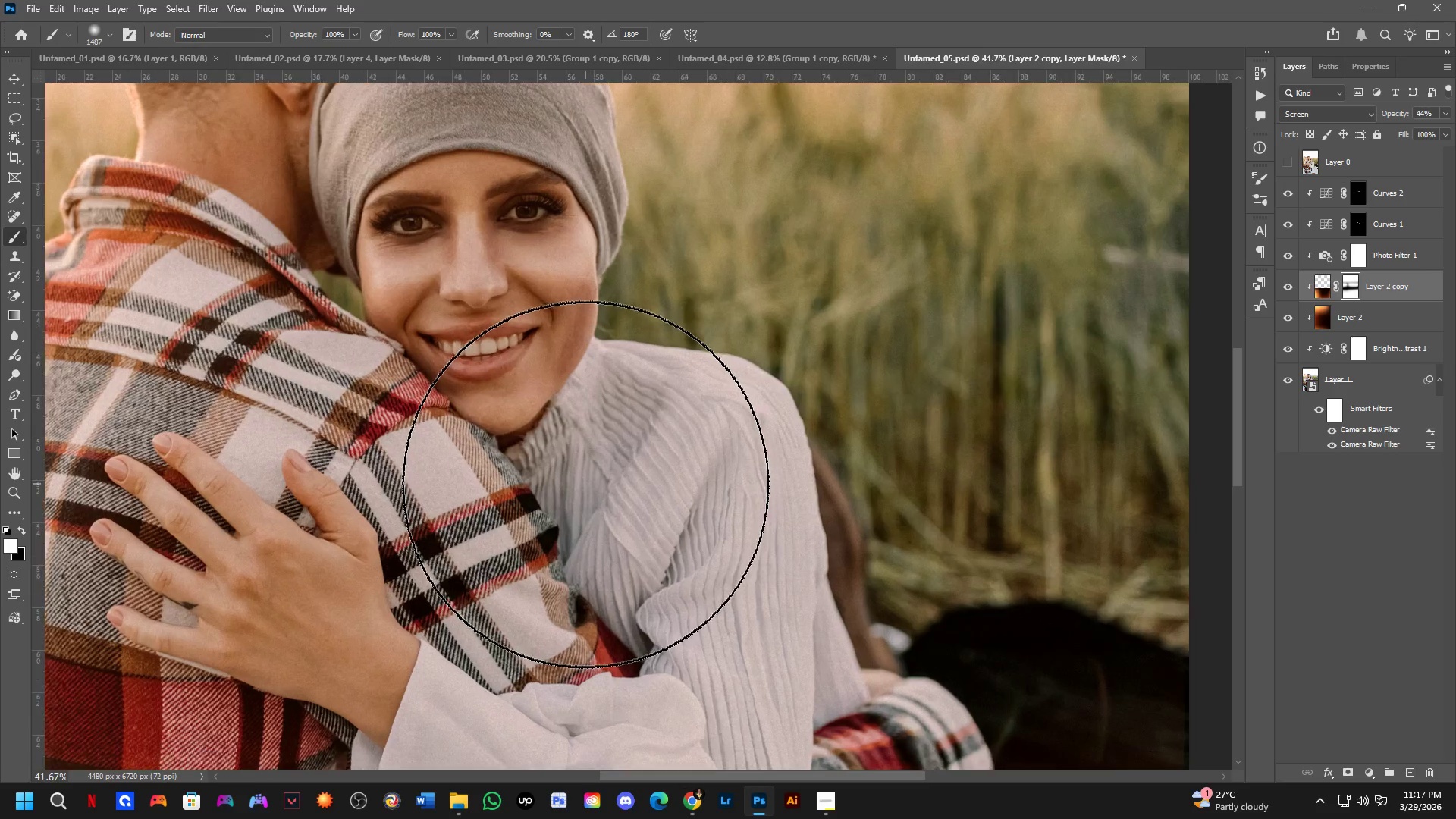 
hold_key(key=Space, duration=0.56)
 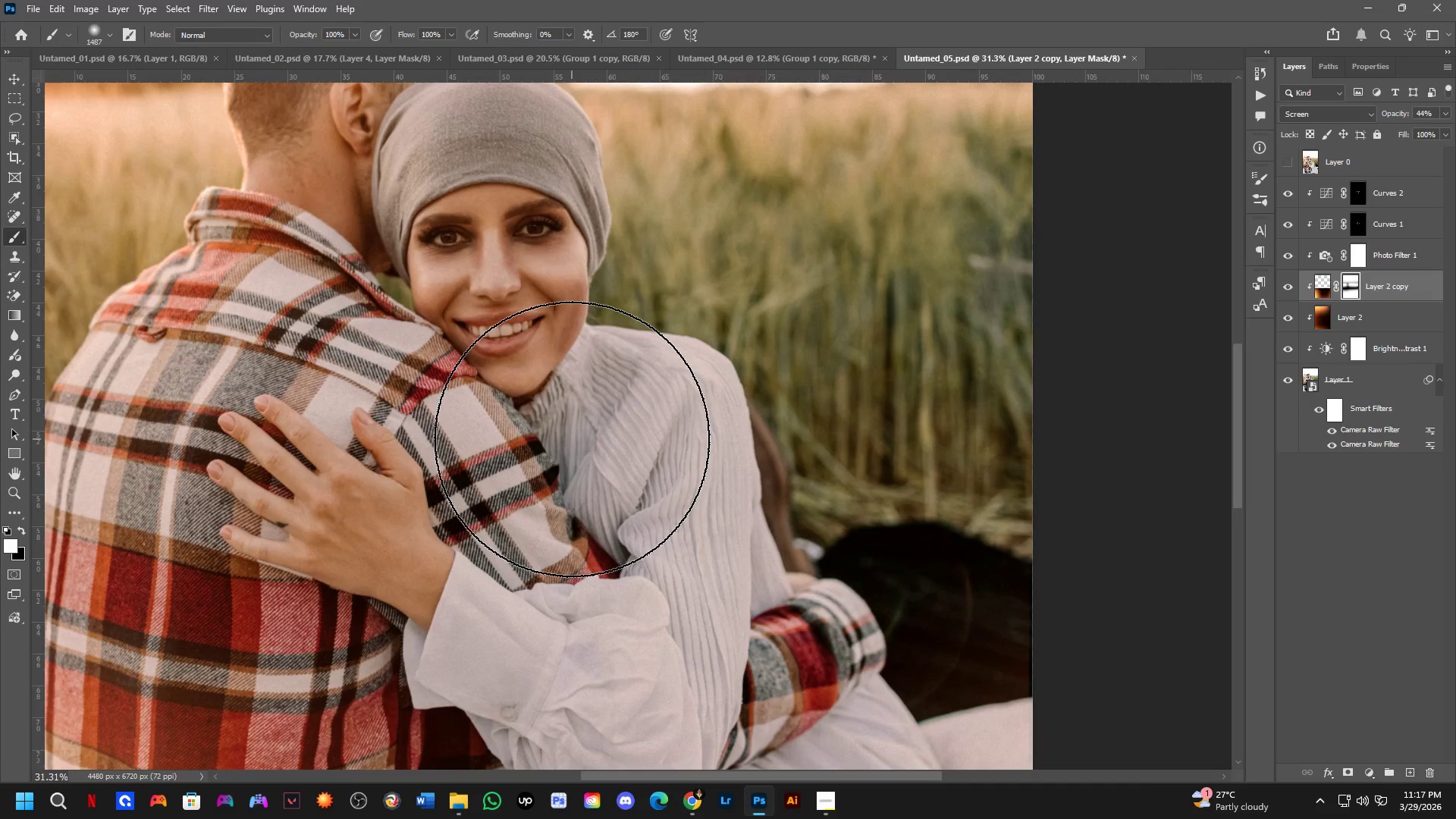 
left_click_drag(start_coordinate=[585, 500], to_coordinate=[581, 447])
 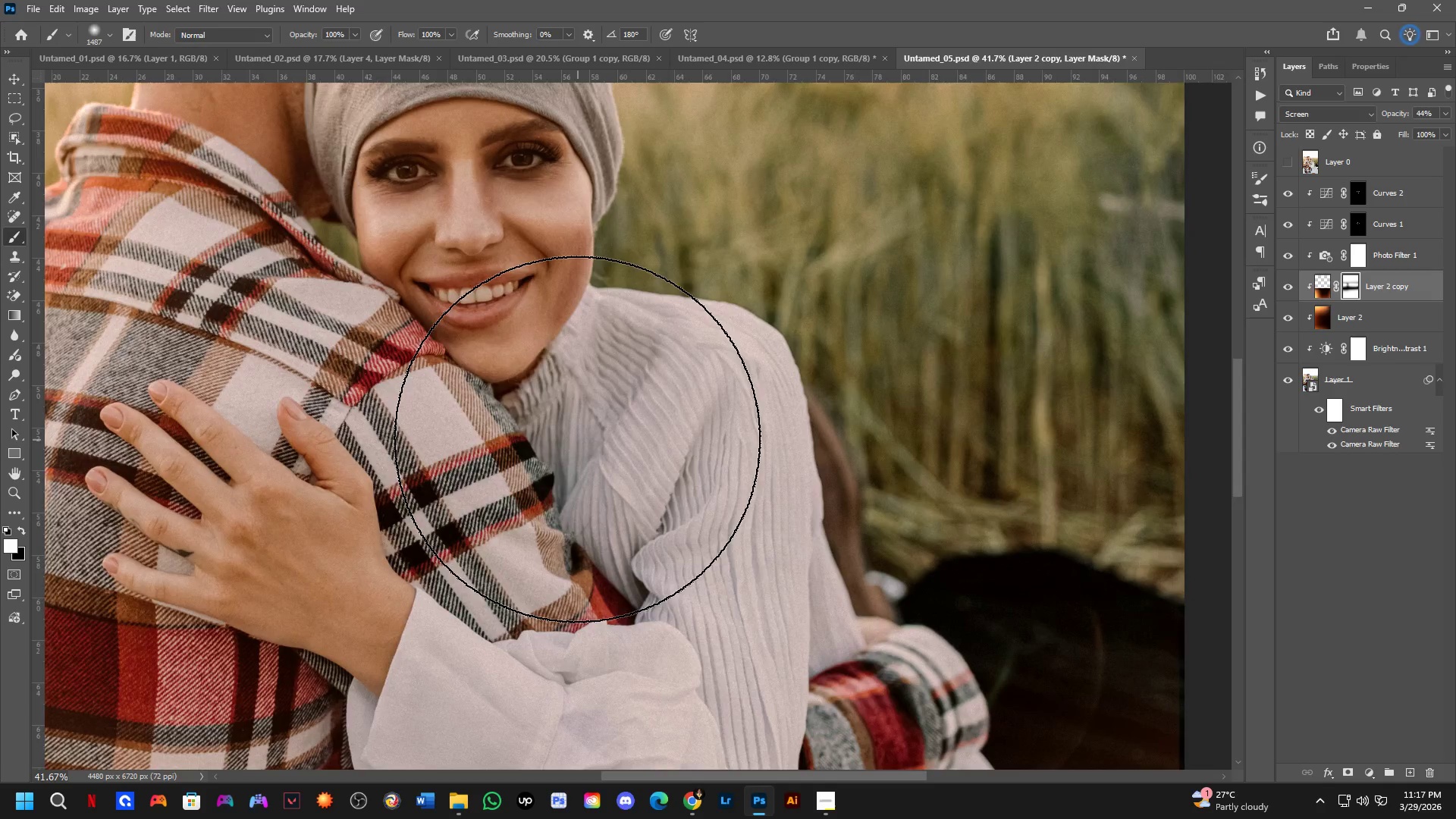 
scroll: coordinate [573, 439], scroll_direction: down, amount: 3.0
 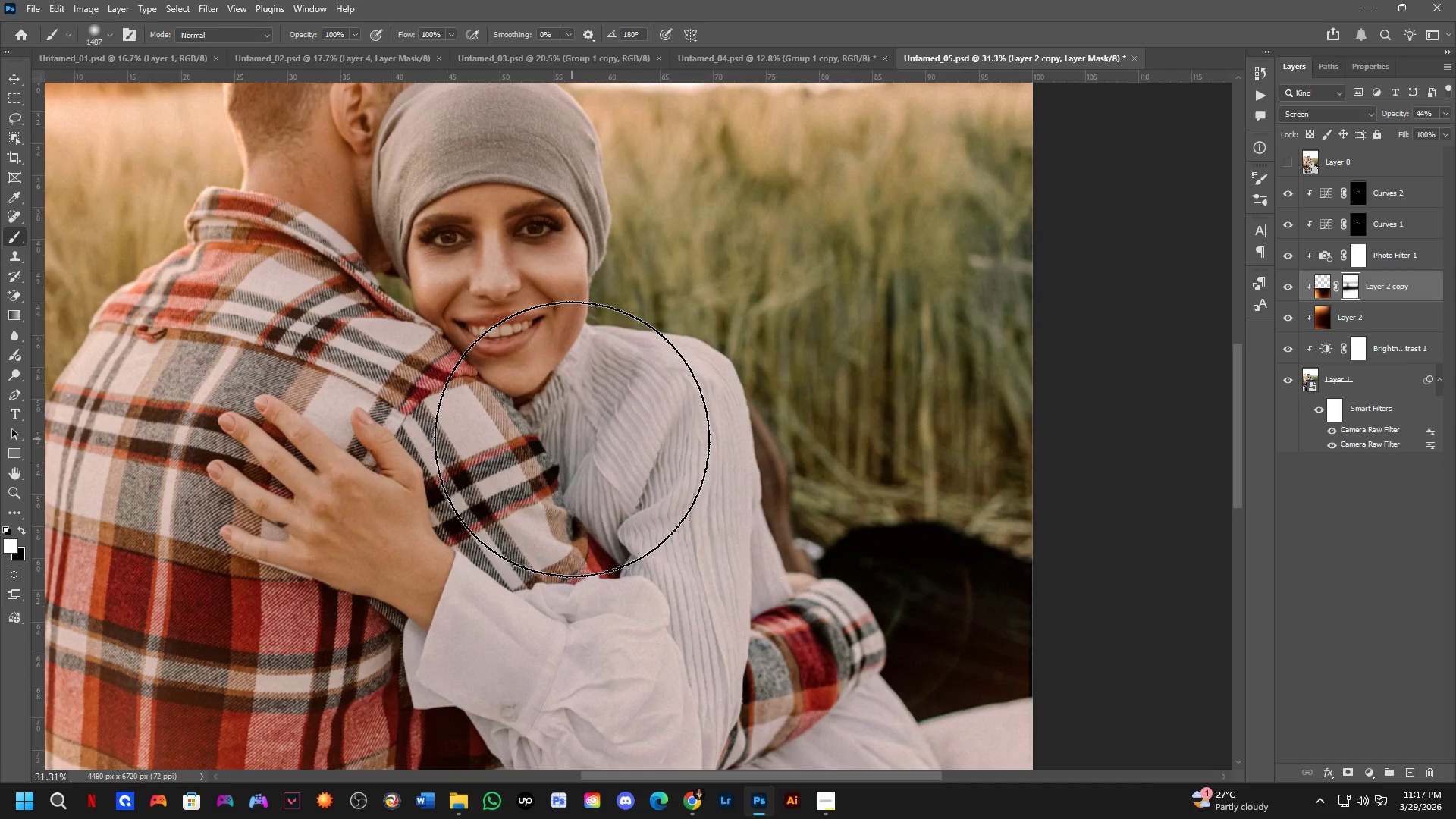 
hold_key(key=Space, duration=0.55)
 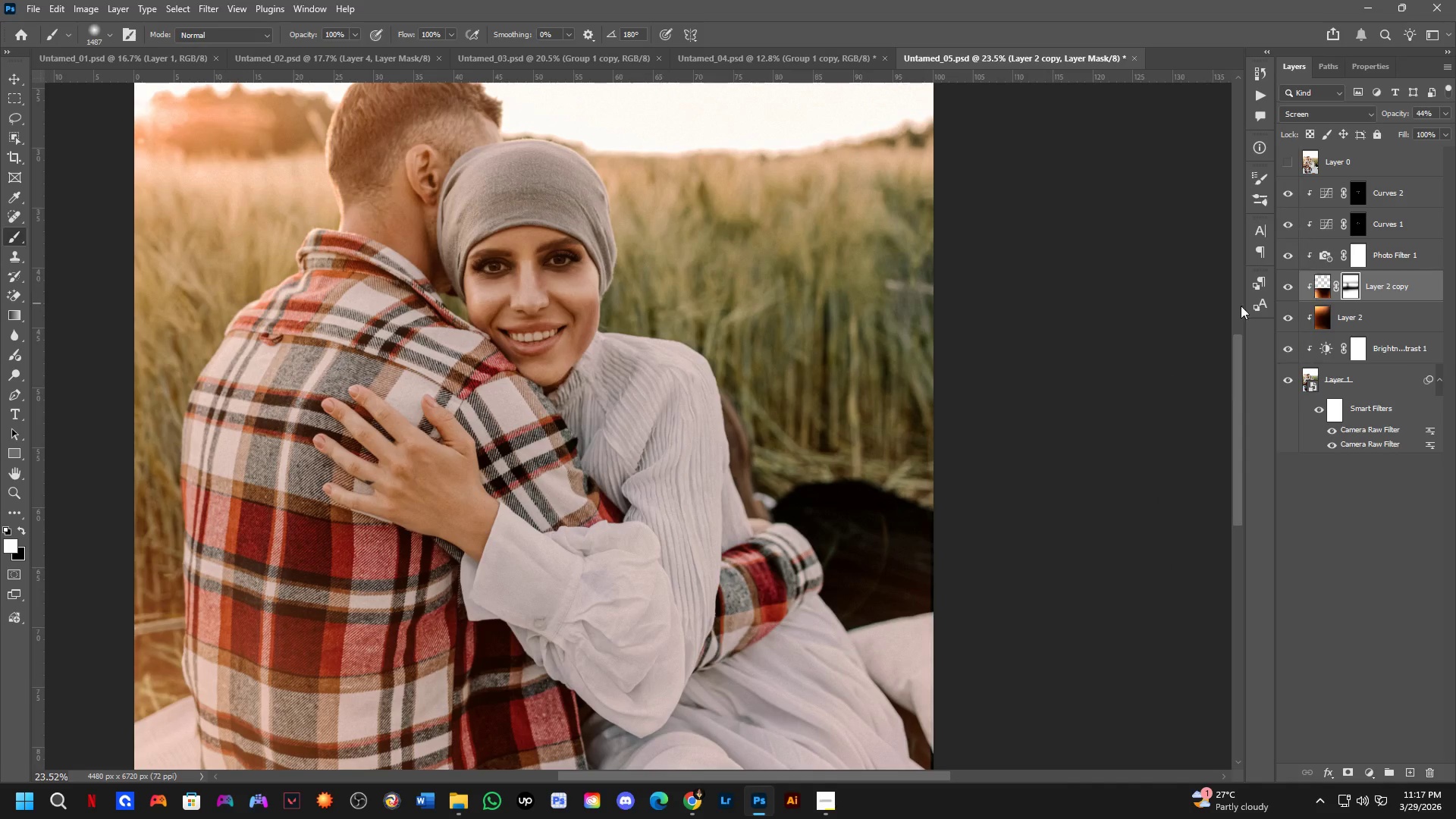 
left_click_drag(start_coordinate=[585, 464], to_coordinate=[595, 438])
 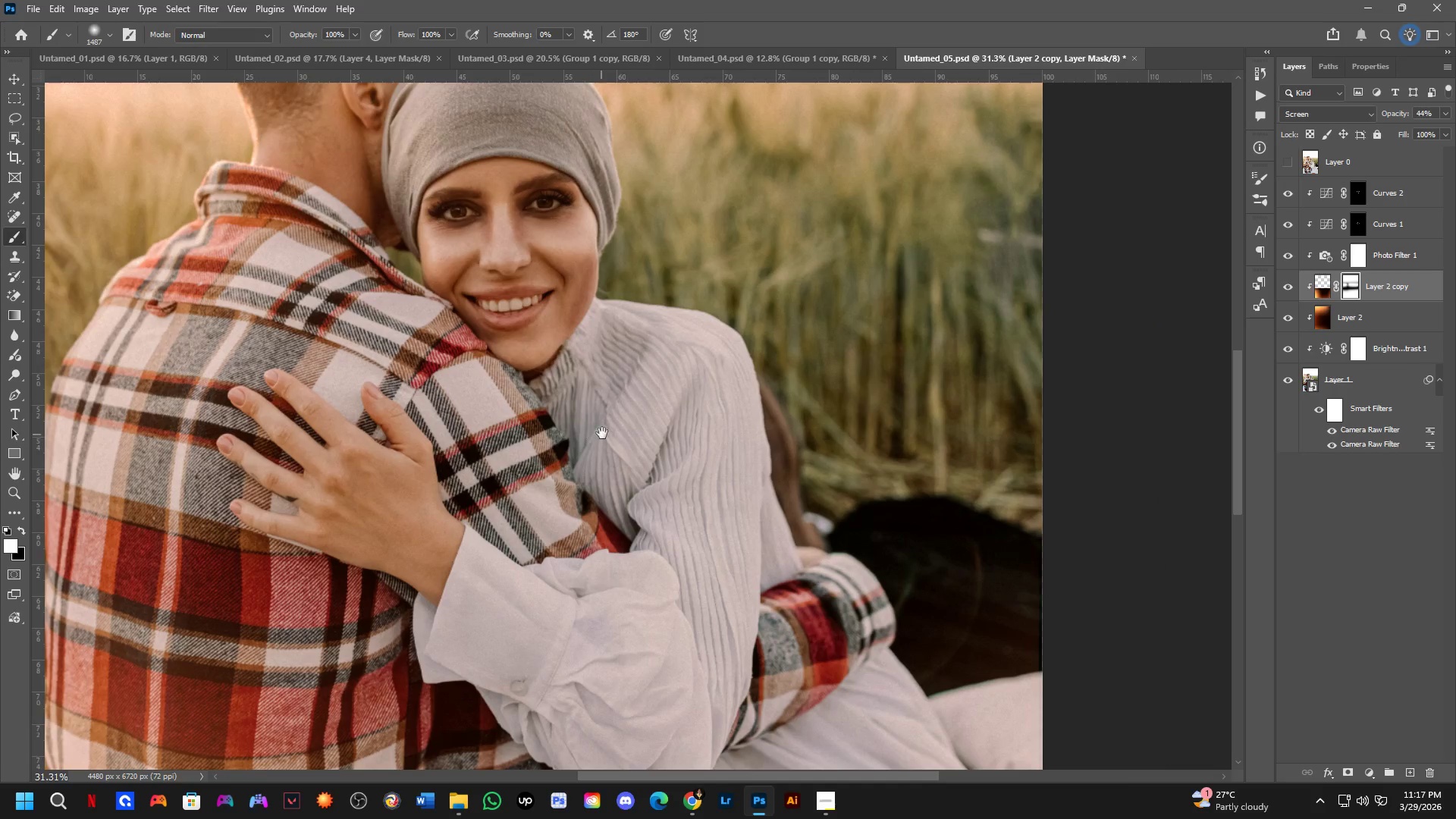 
scroll: coordinate [604, 432], scroll_direction: down, amount: 3.0
 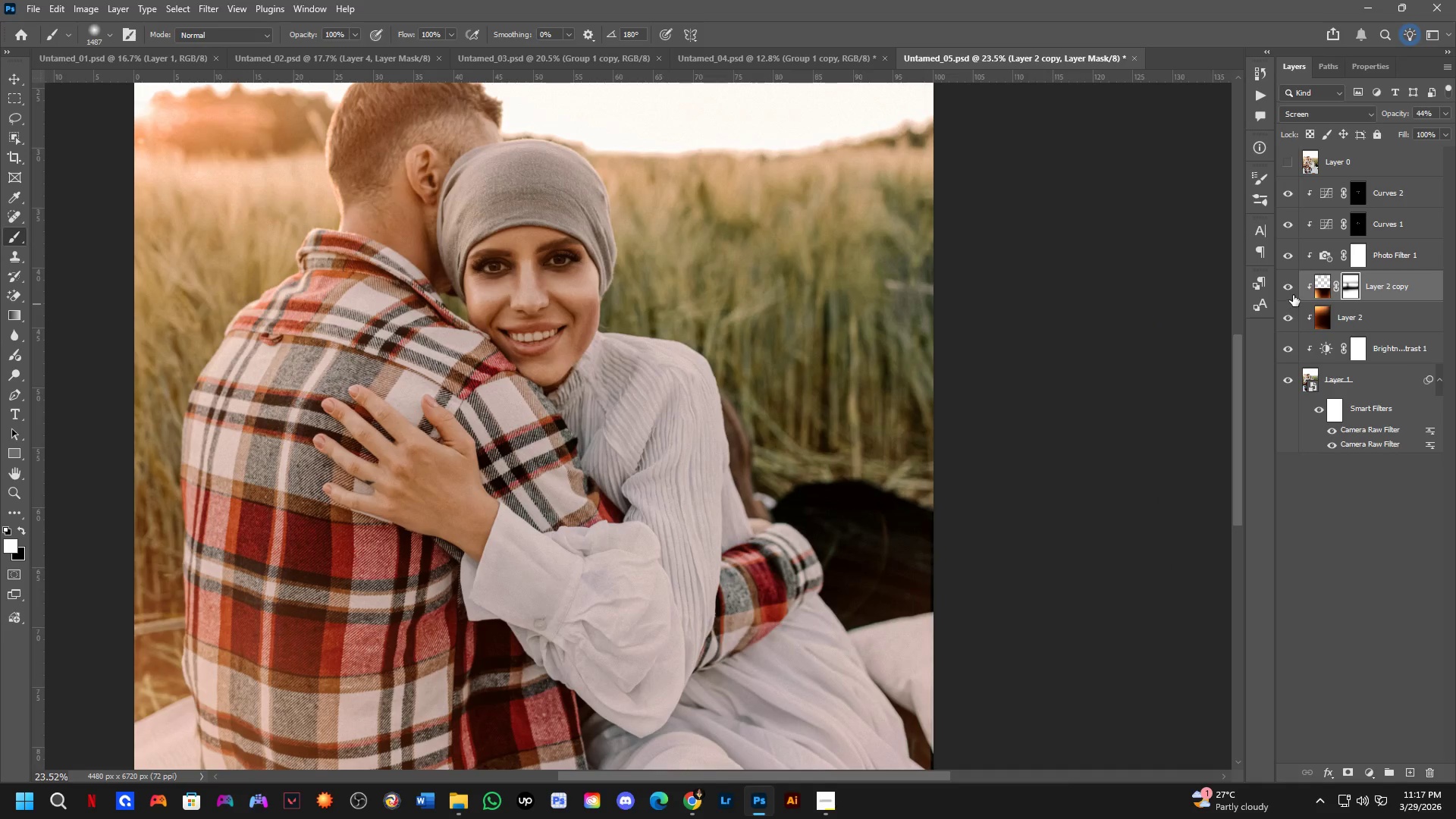 
left_click([1285, 286])
 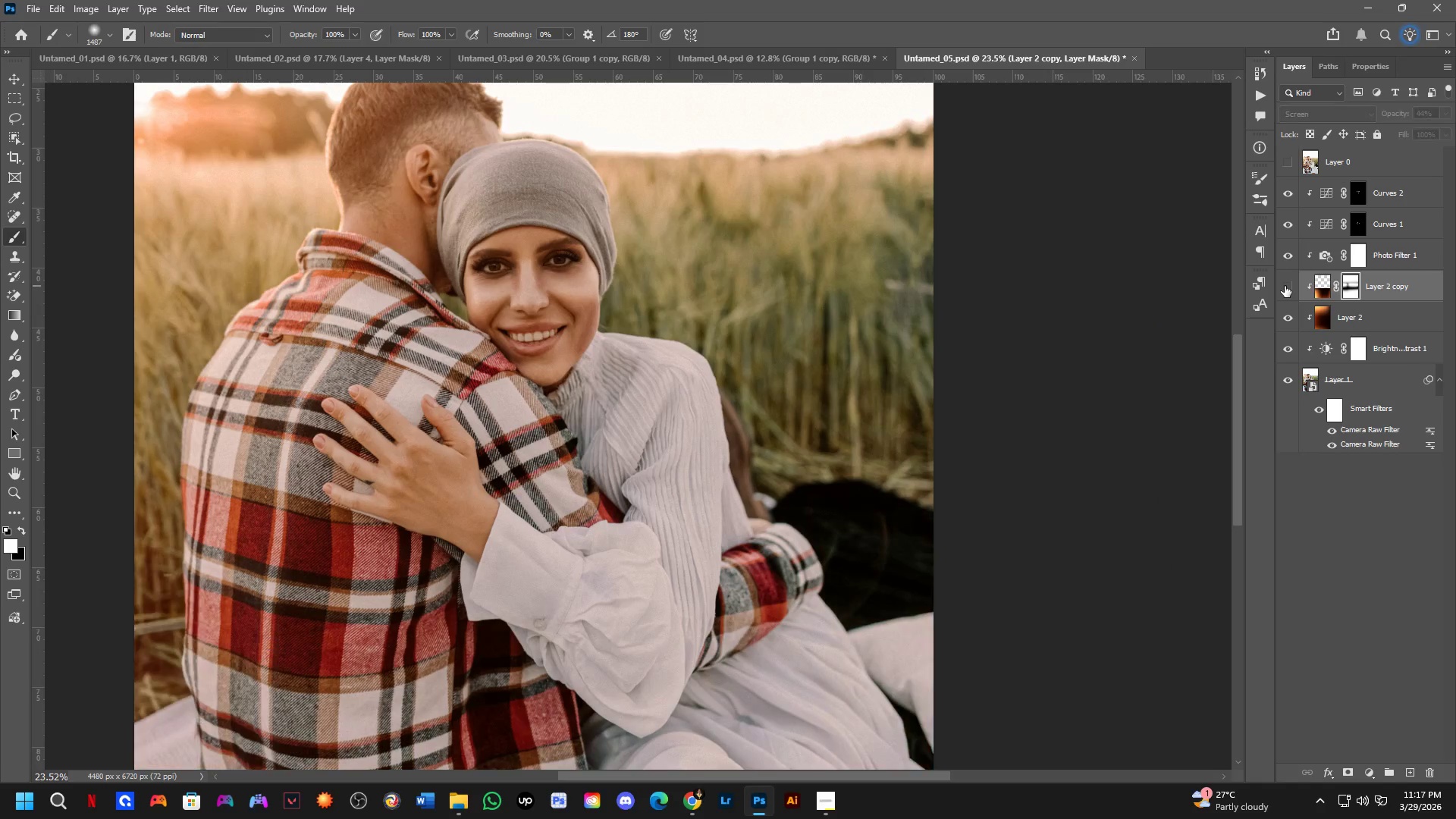 
double_click([1285, 286])
 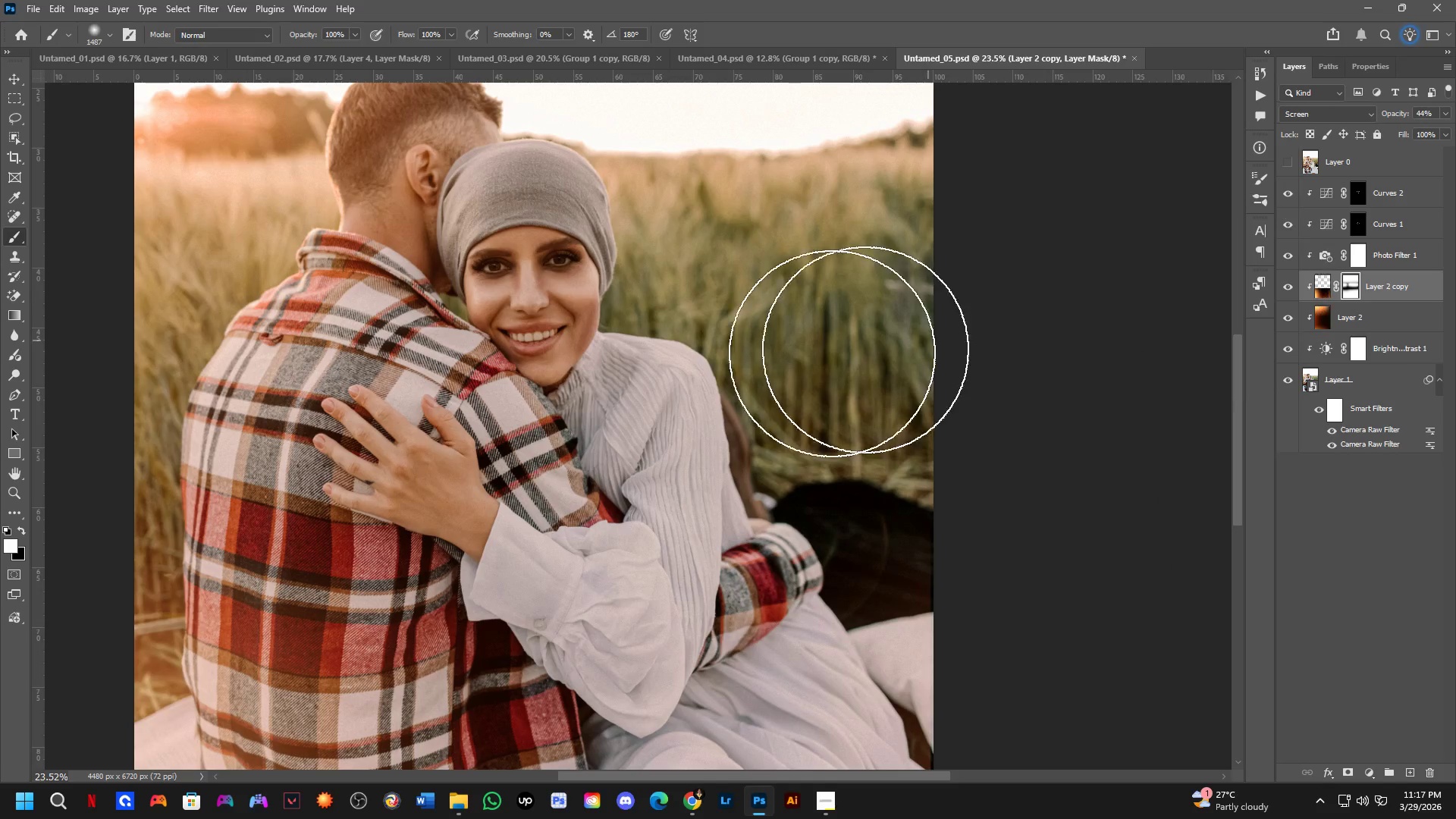 
scroll: coordinate [468, 395], scroll_direction: down, amount: 3.0
 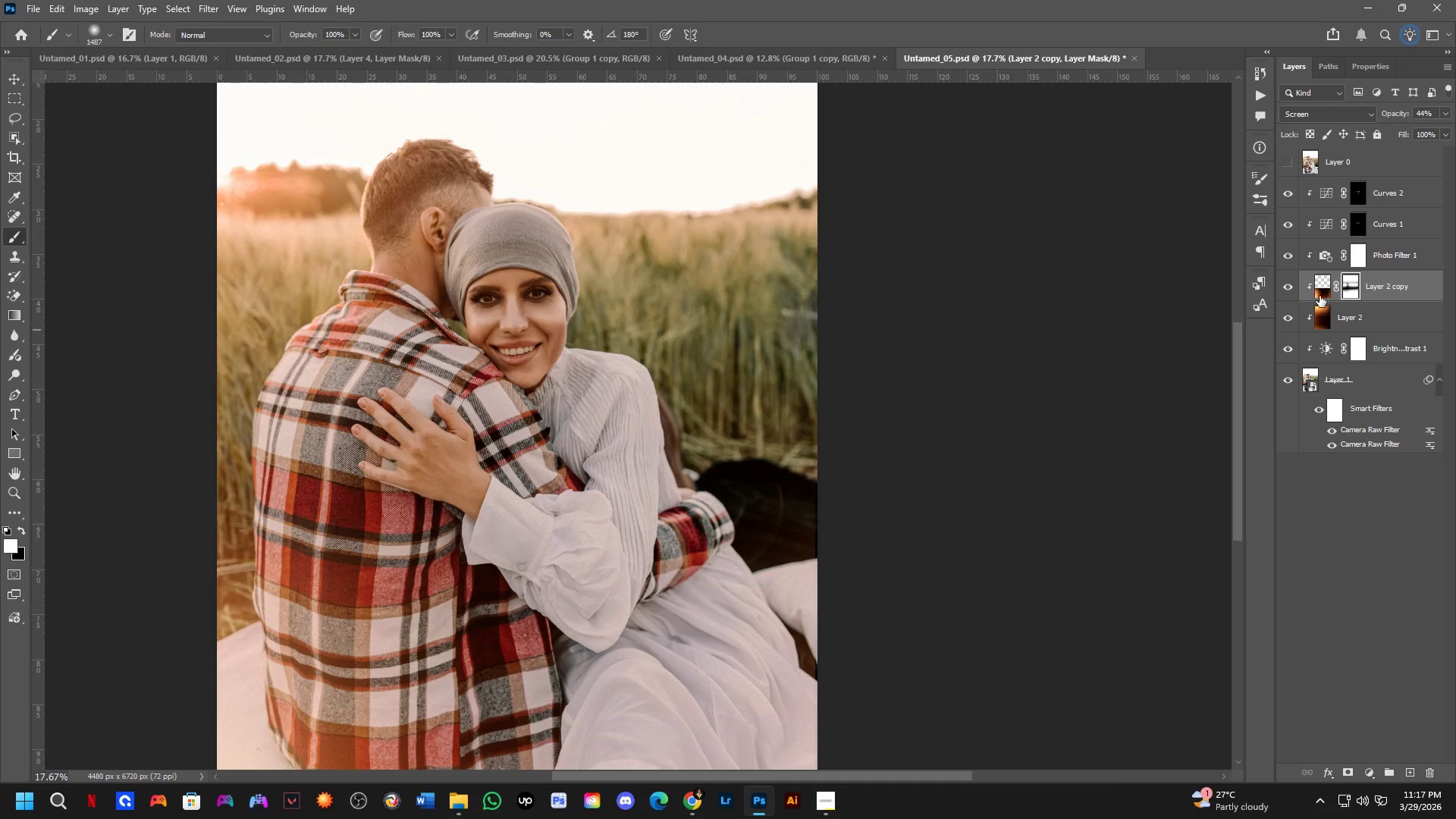 
left_click([1346, 294])
 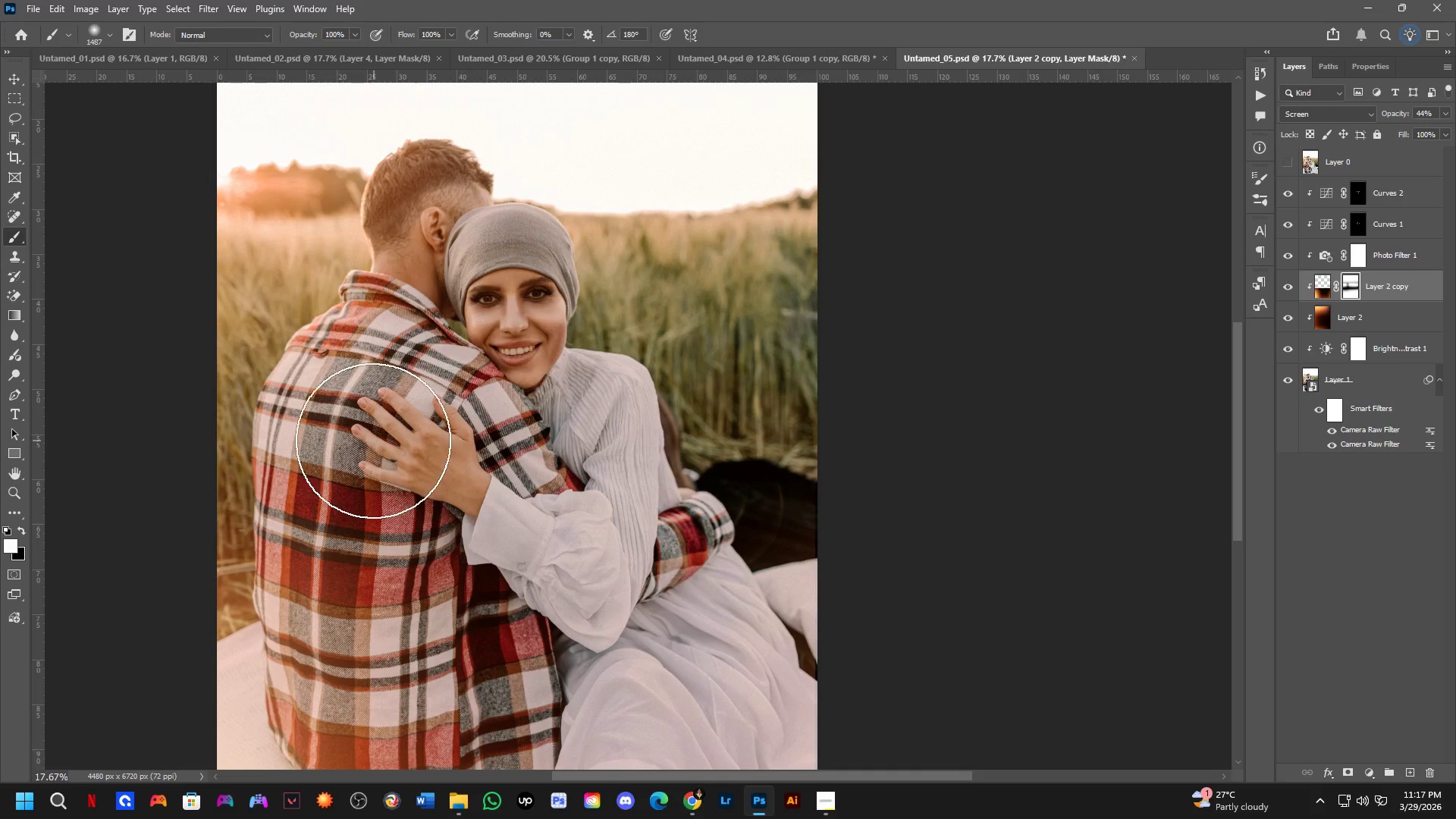 
hold_key(key=AltLeft, duration=0.36)
 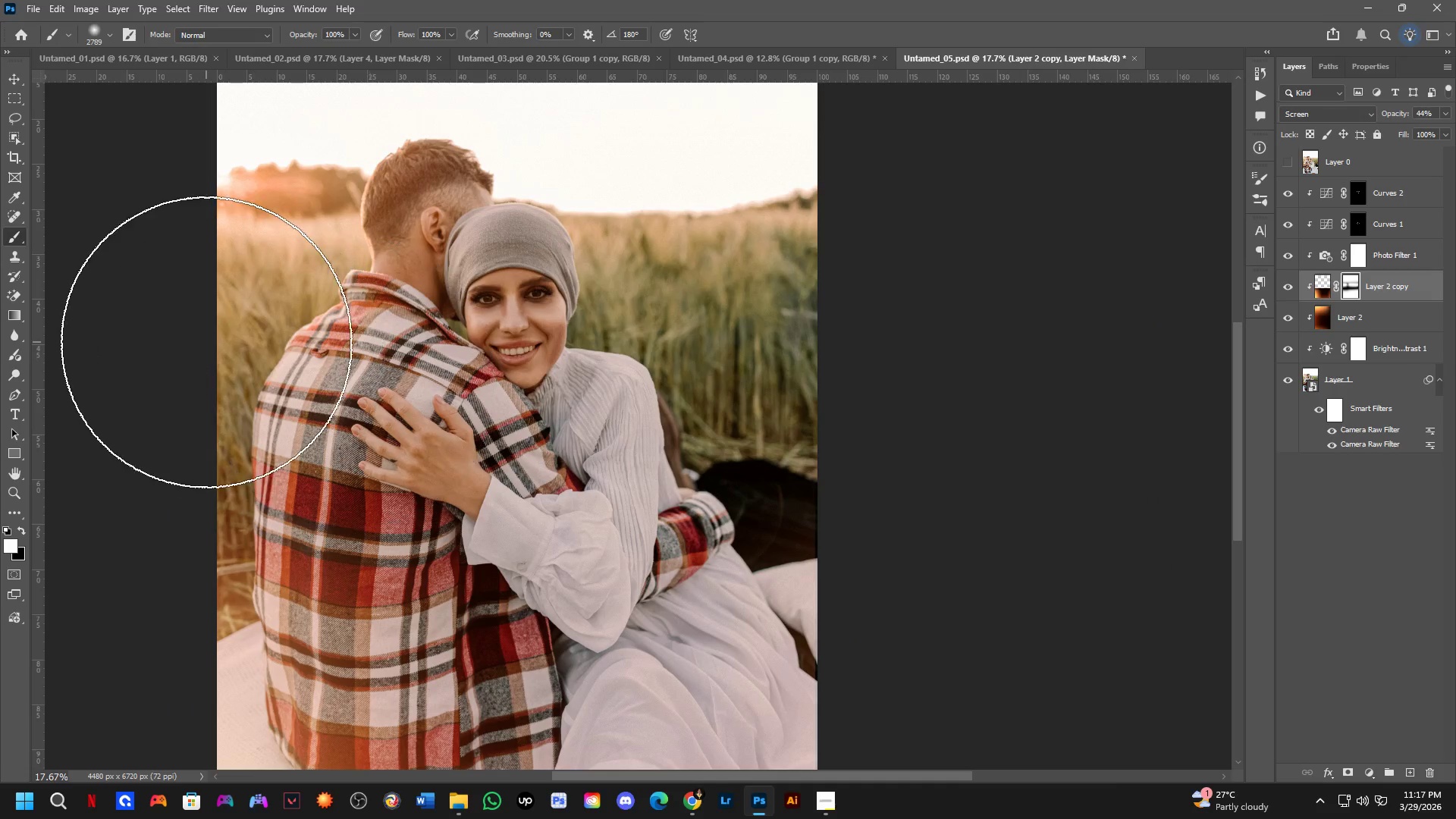 
left_click_drag(start_coordinate=[206, 342], to_coordinate=[109, 262])
 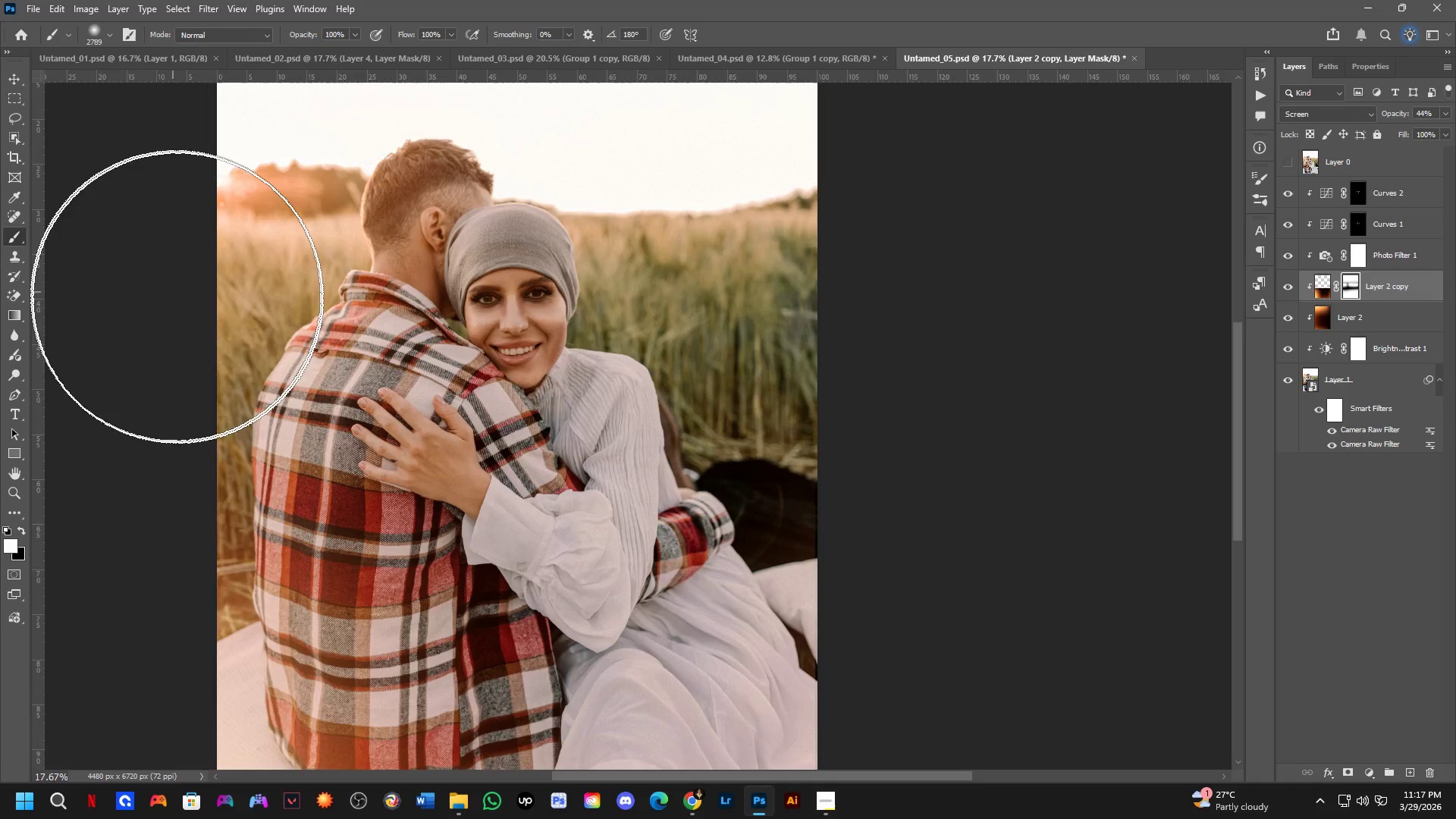 
scroll: coordinate [280, 322], scroll_direction: down, amount: 5.0
 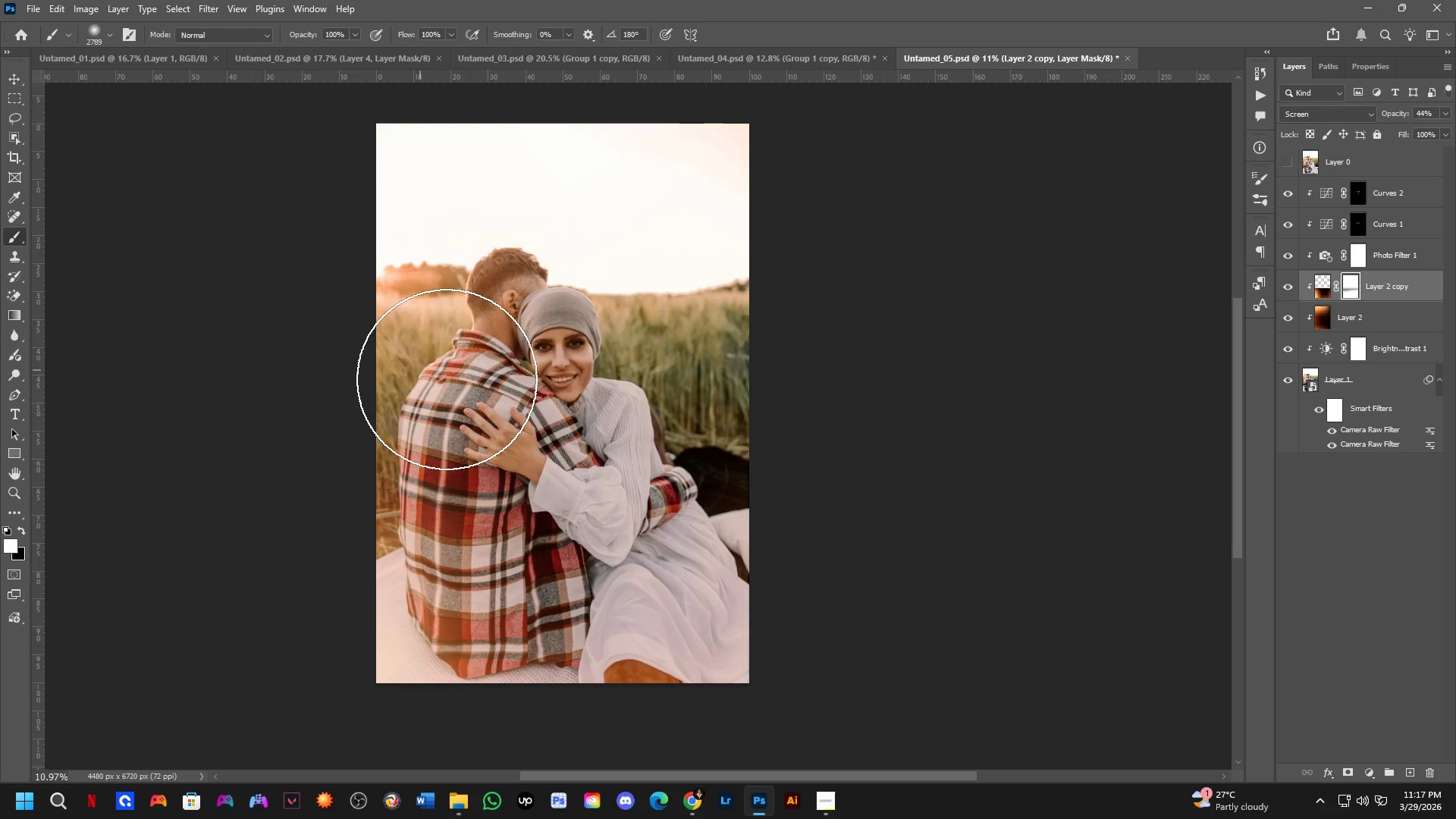 
hold_key(key=Space, duration=0.53)
 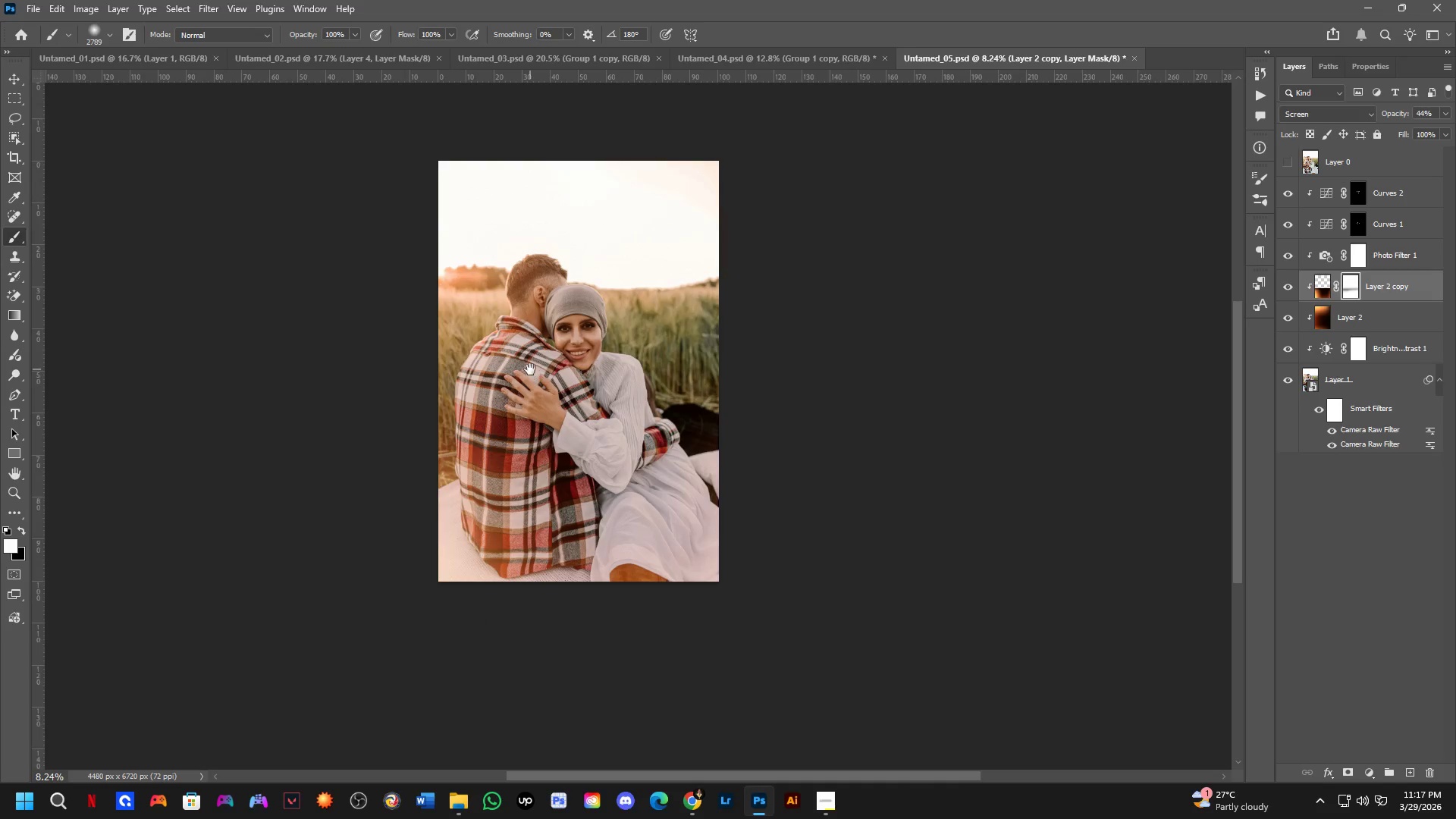 
left_click_drag(start_coordinate=[487, 393], to_coordinate=[518, 360])
 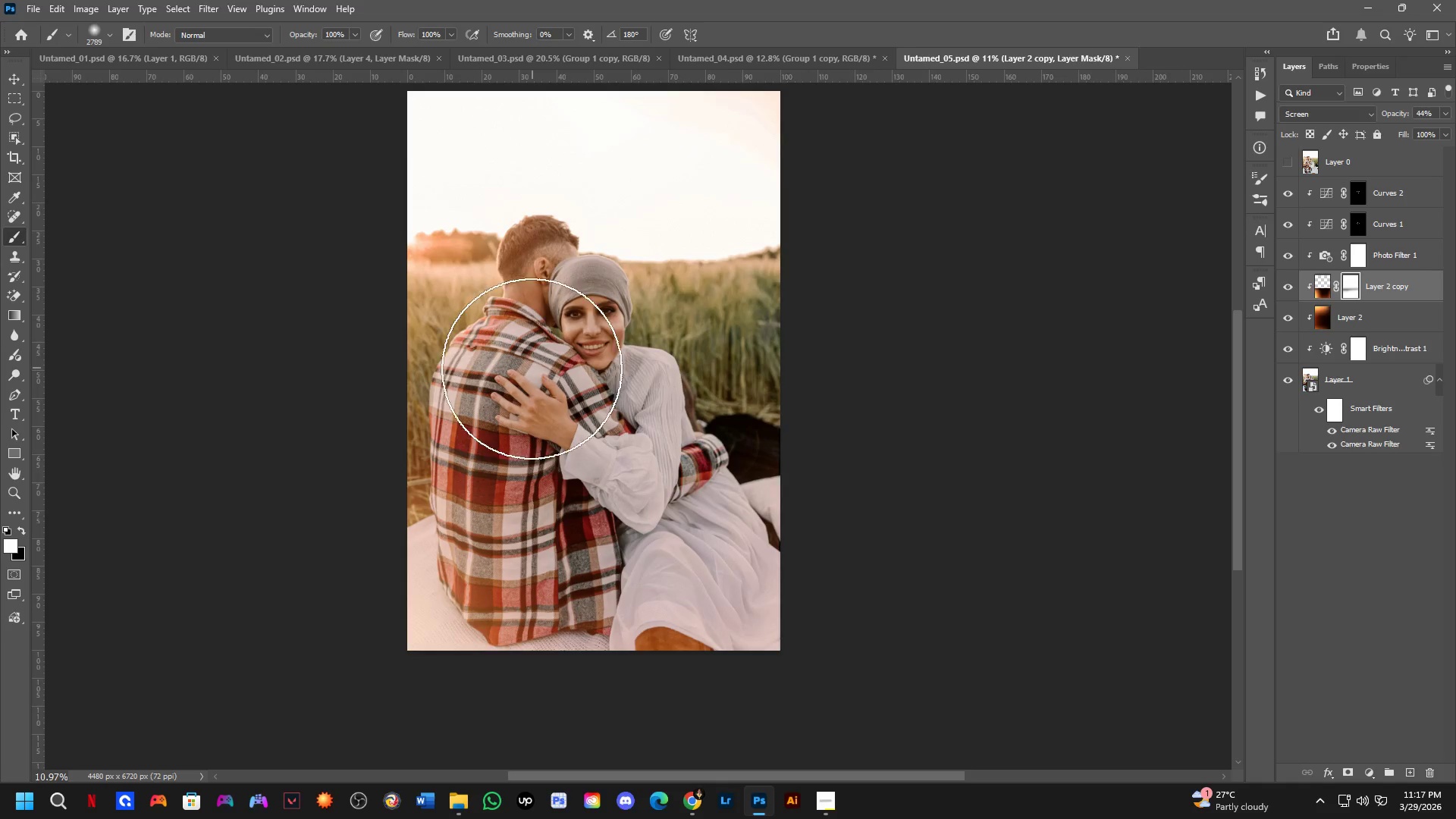 
scroll: coordinate [530, 373], scroll_direction: down, amount: 3.0
 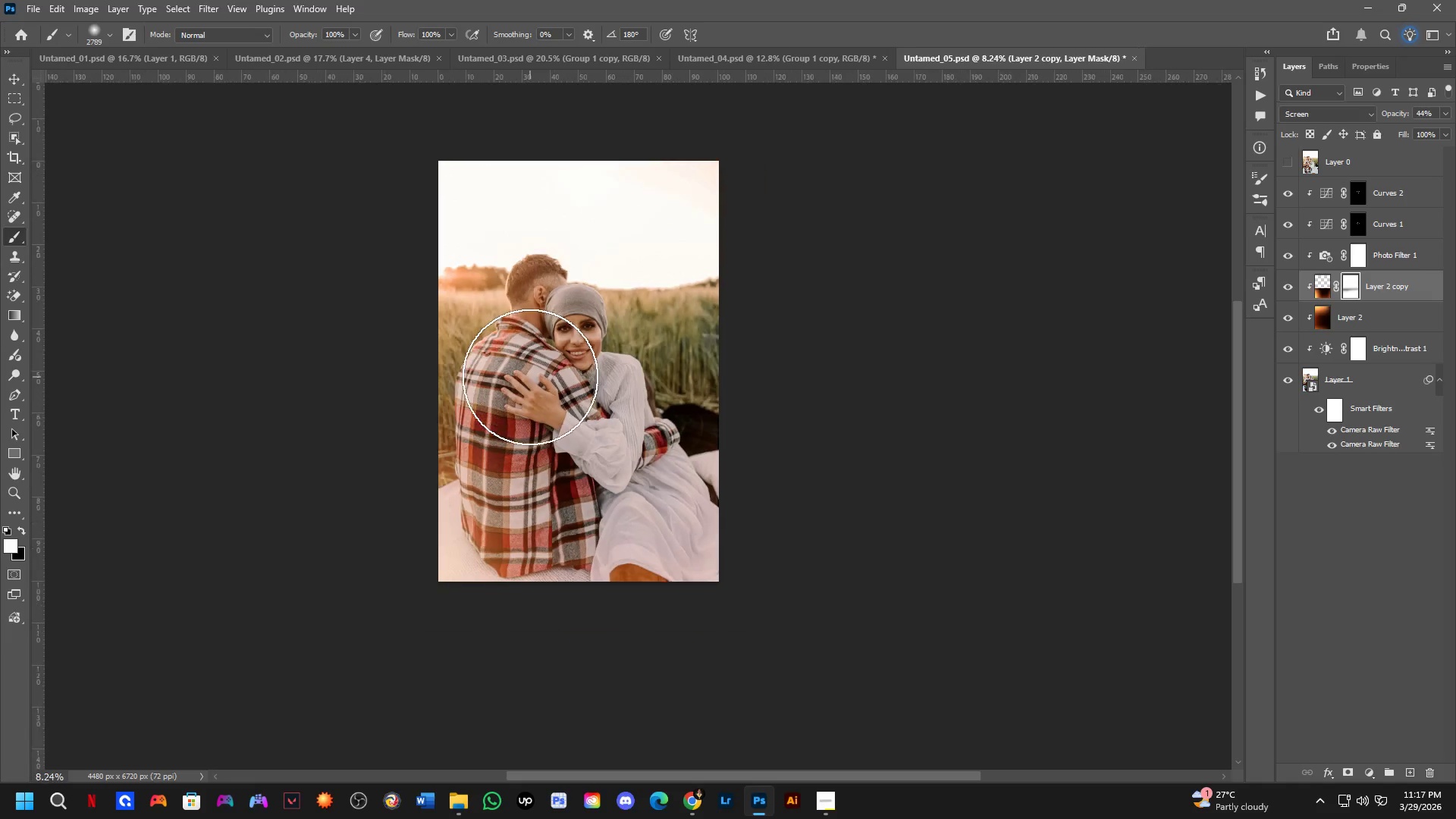 
hold_key(key=Space, duration=0.48)
 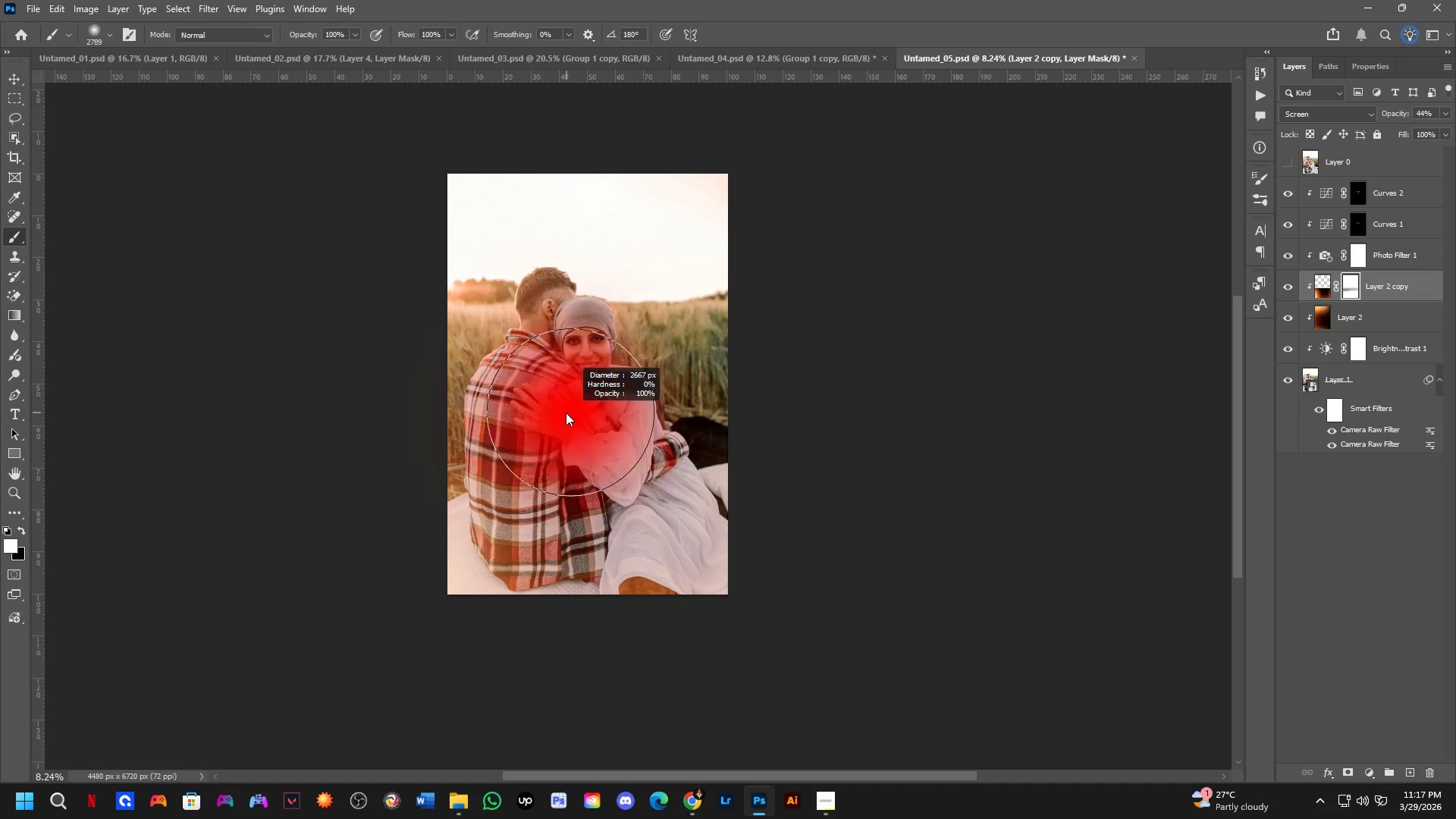 
left_click_drag(start_coordinate=[530, 369], to_coordinate=[539, 382])
 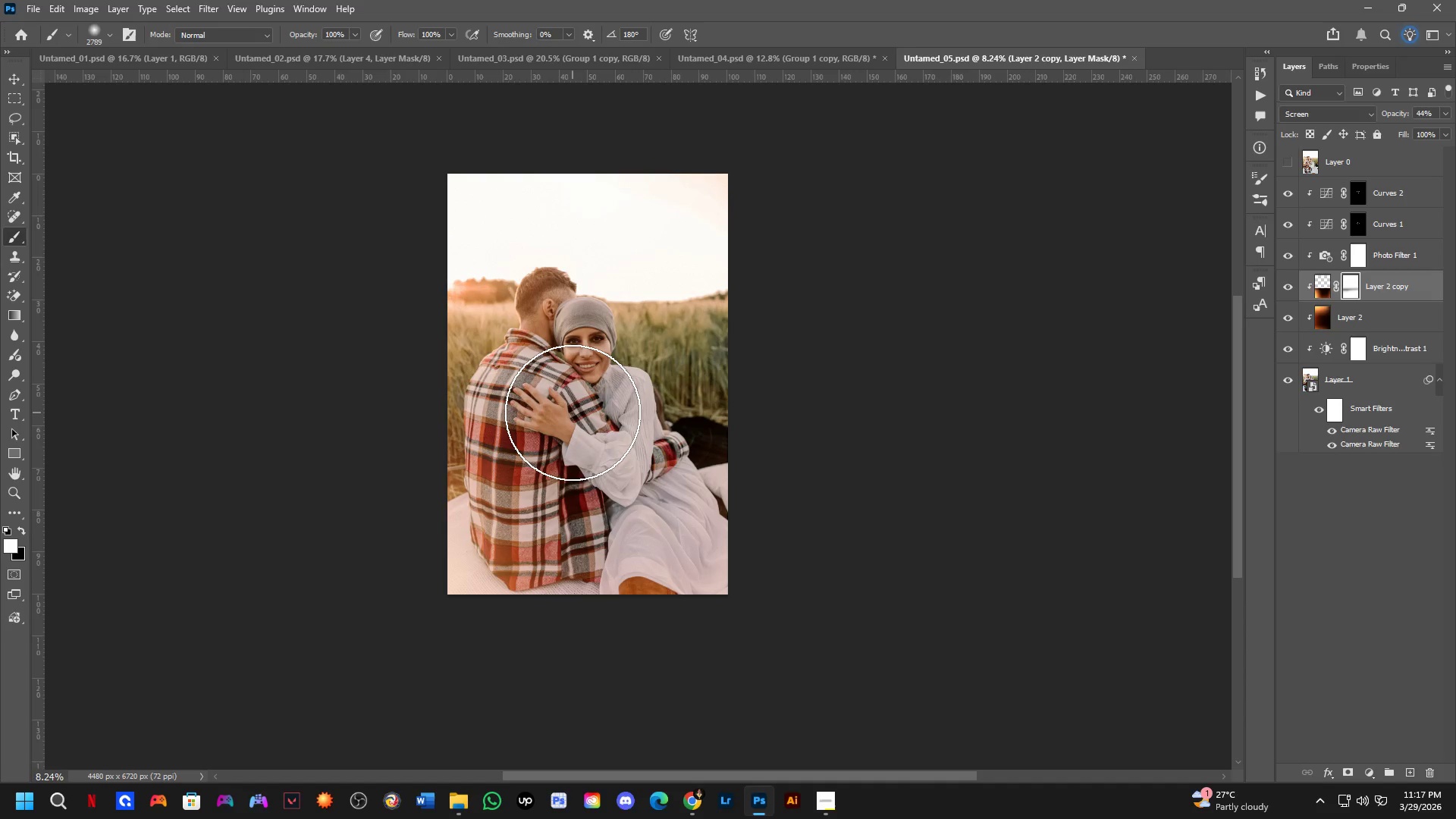 
hold_key(key=AltLeft, duration=0.44)
 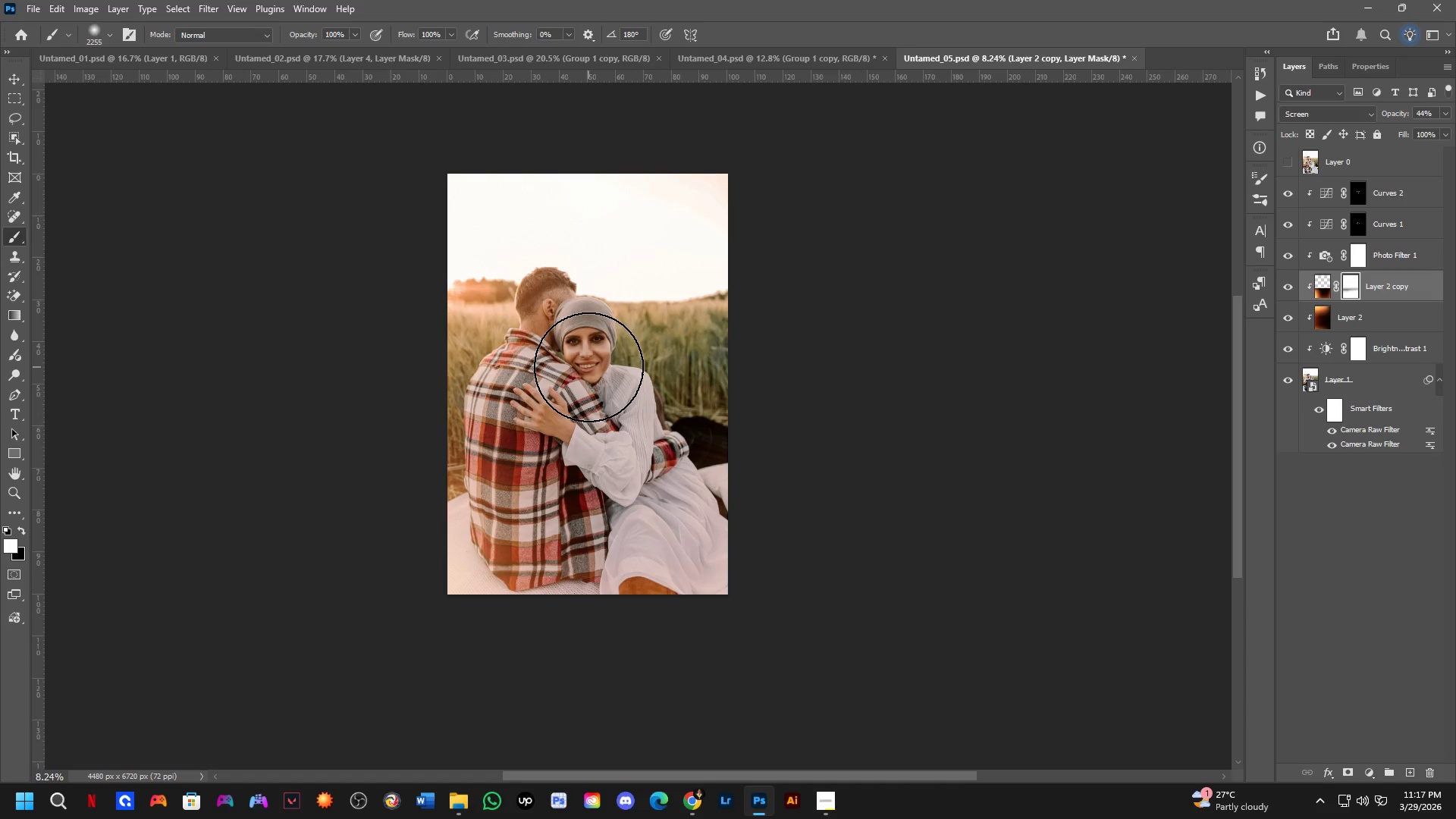 
wait(5.2)
 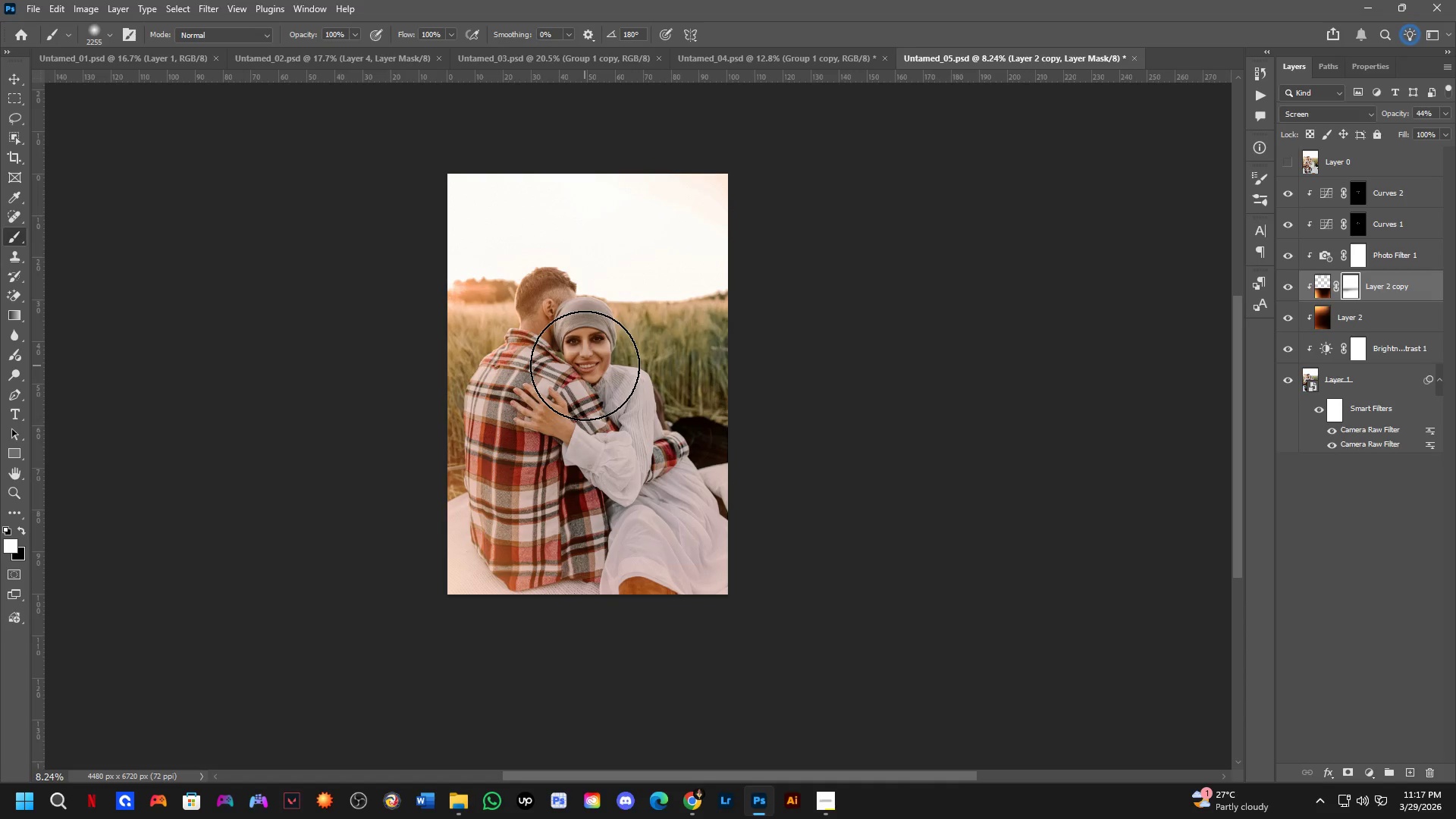 
scroll: coordinate [518, 334], scroll_direction: up, amount: 5.0
 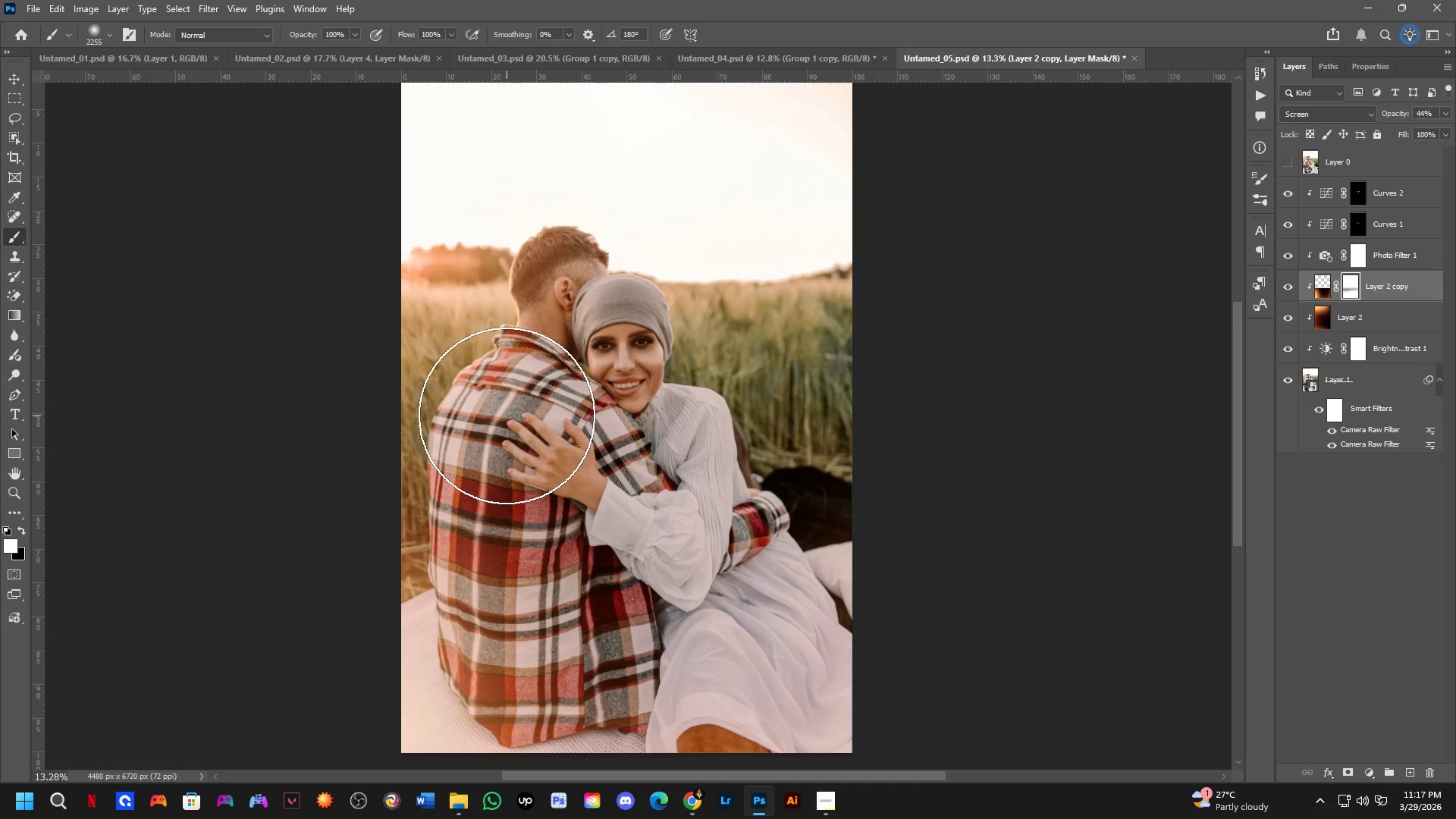 
left_click_drag(start_coordinate=[504, 416], to_coordinate=[415, 378])
 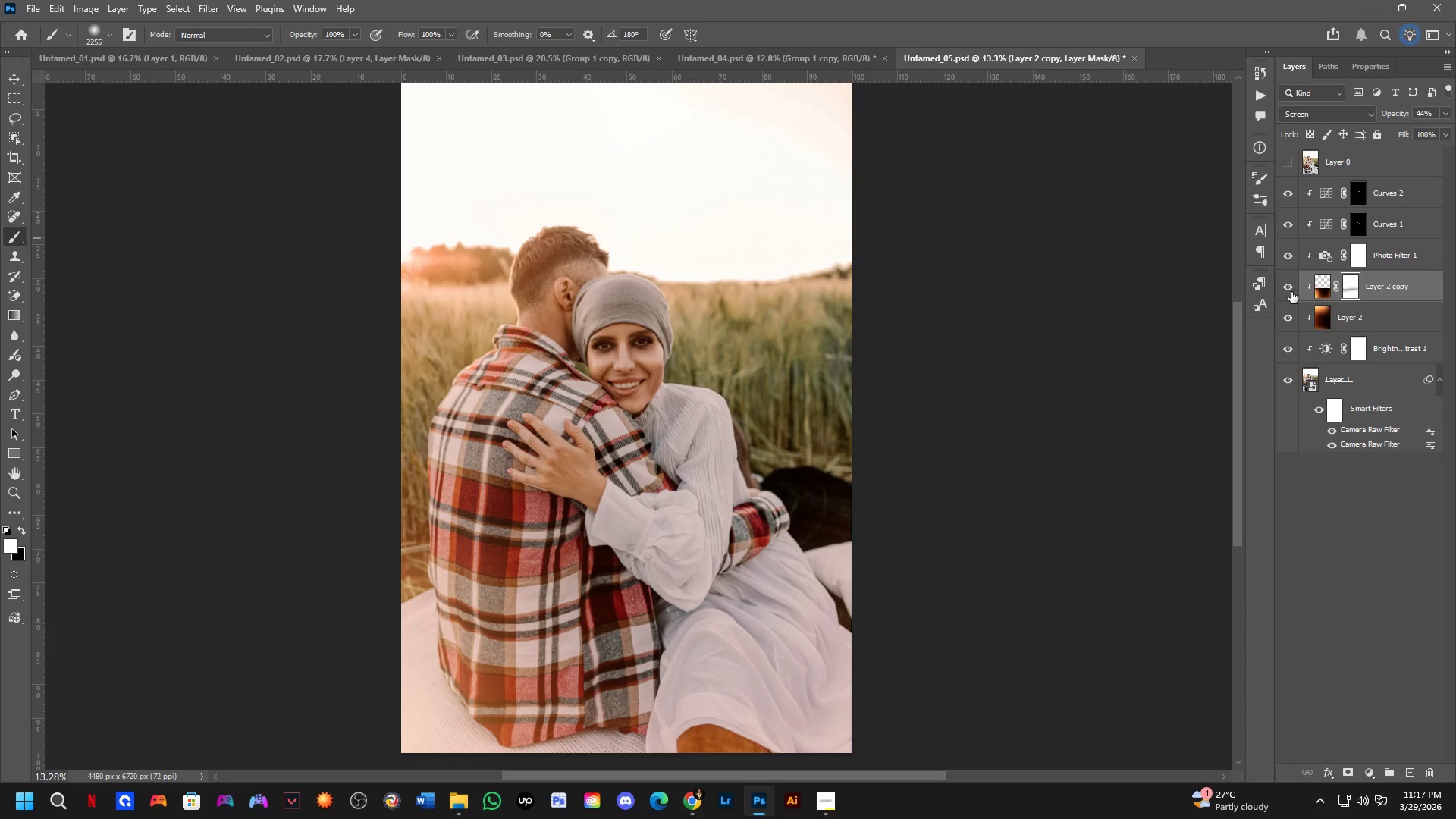 
double_click([1289, 289])
 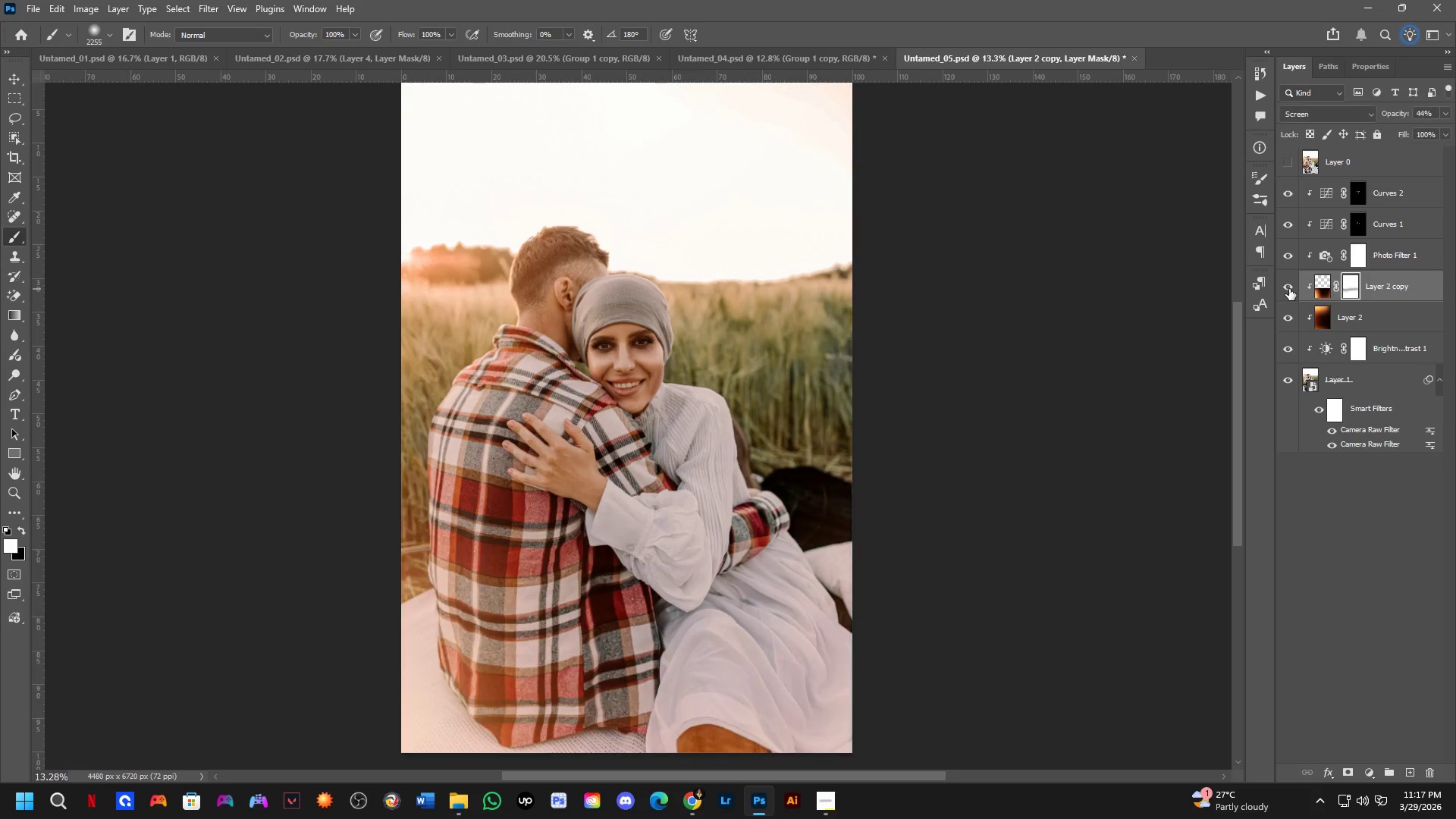 
triple_click([1289, 289])
 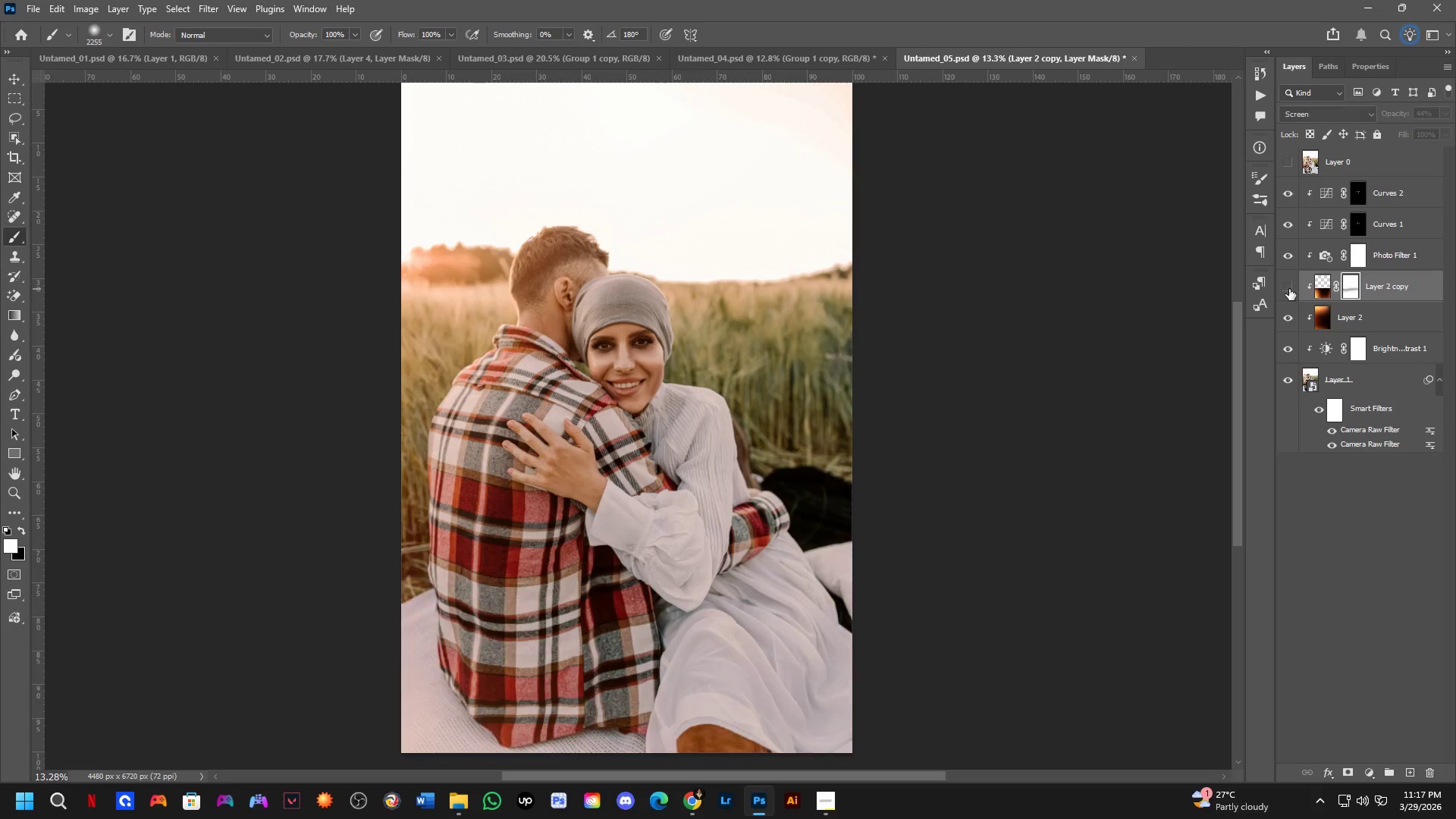 
triple_click([1289, 289])
 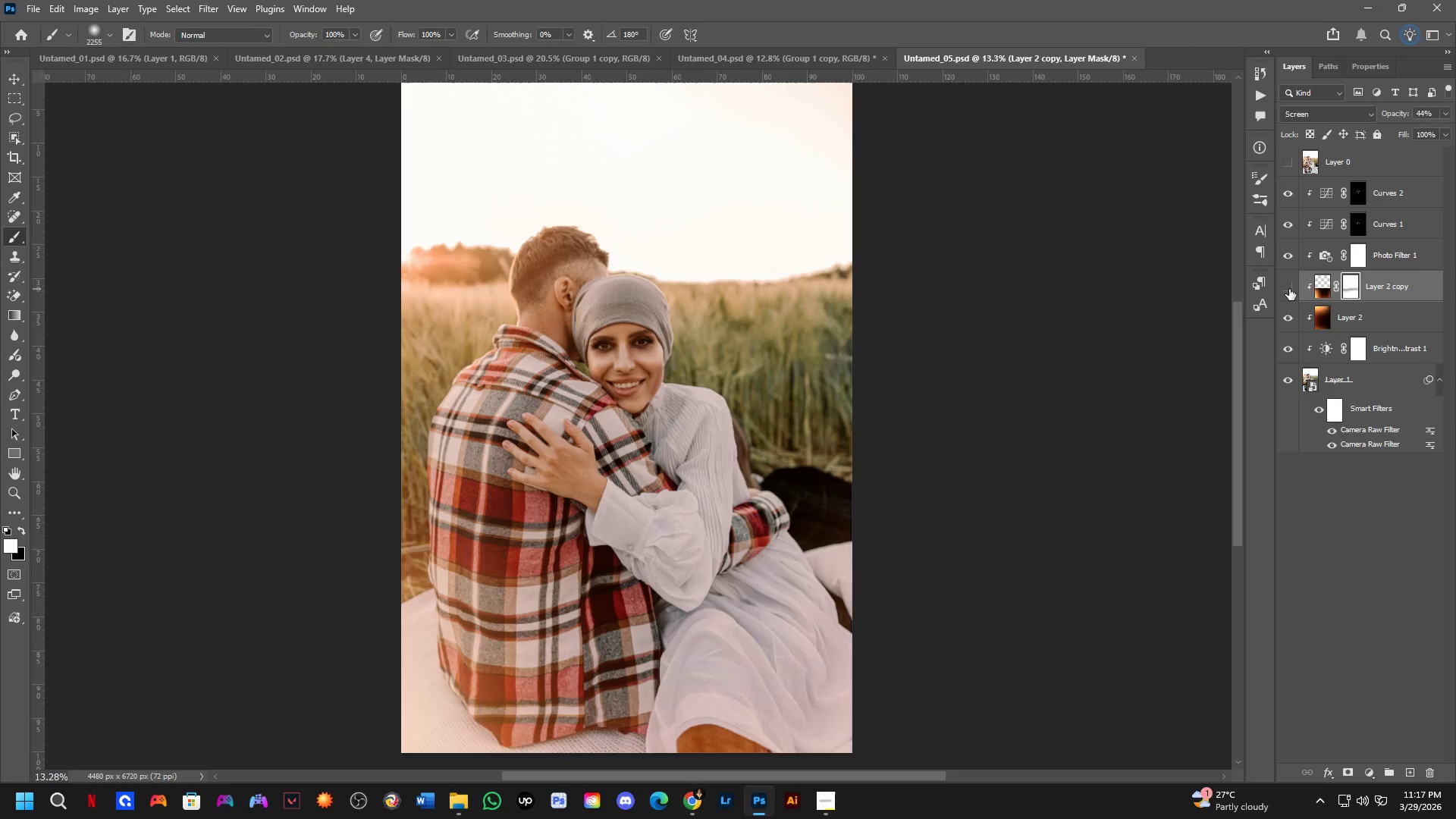 
double_click([1289, 289])
 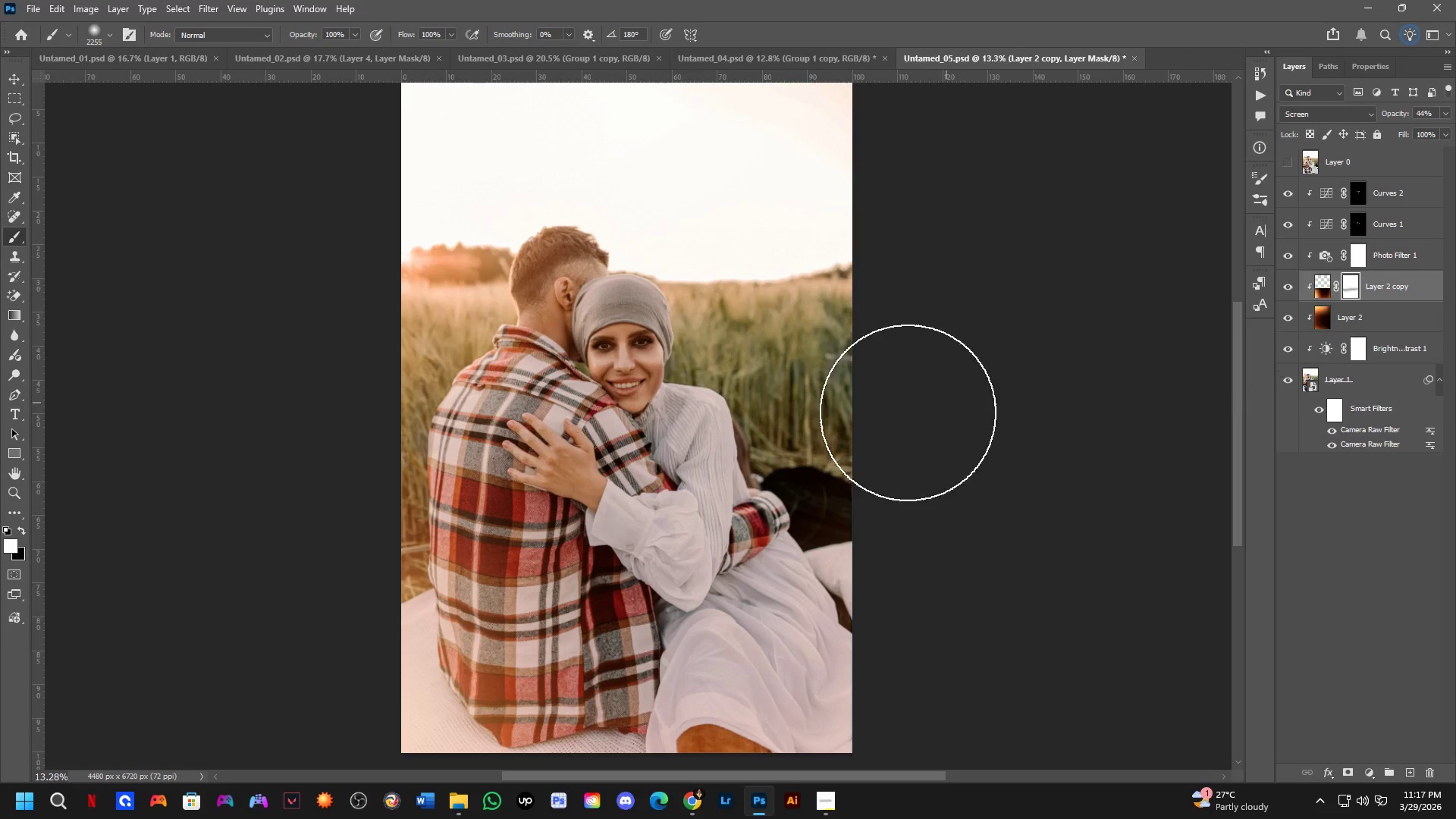 
scroll: coordinate [608, 476], scroll_direction: down, amount: 1.0
 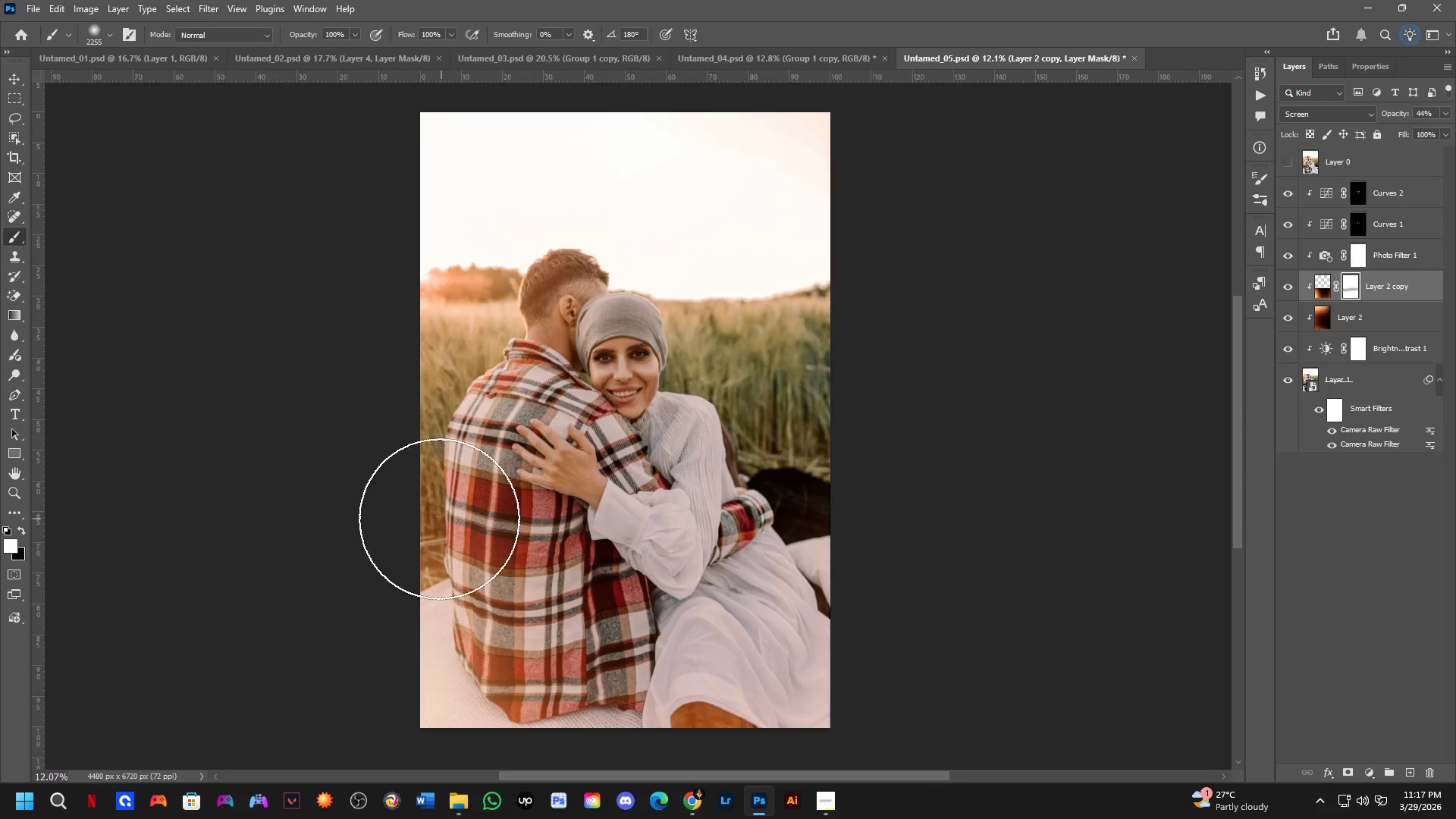 
key(Alt+AltLeft)
 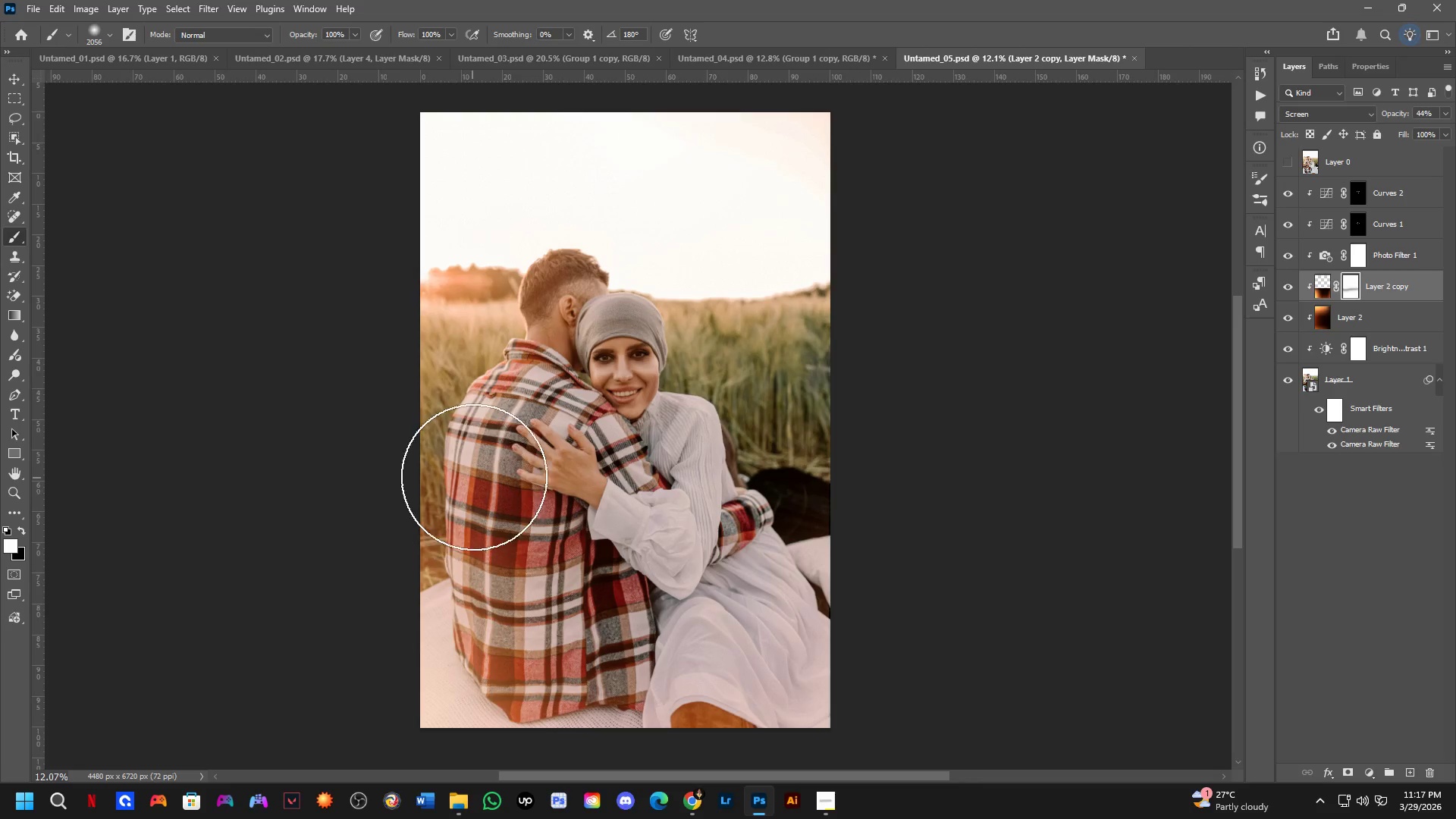 
left_click_drag(start_coordinate=[480, 474], to_coordinate=[372, 463])
 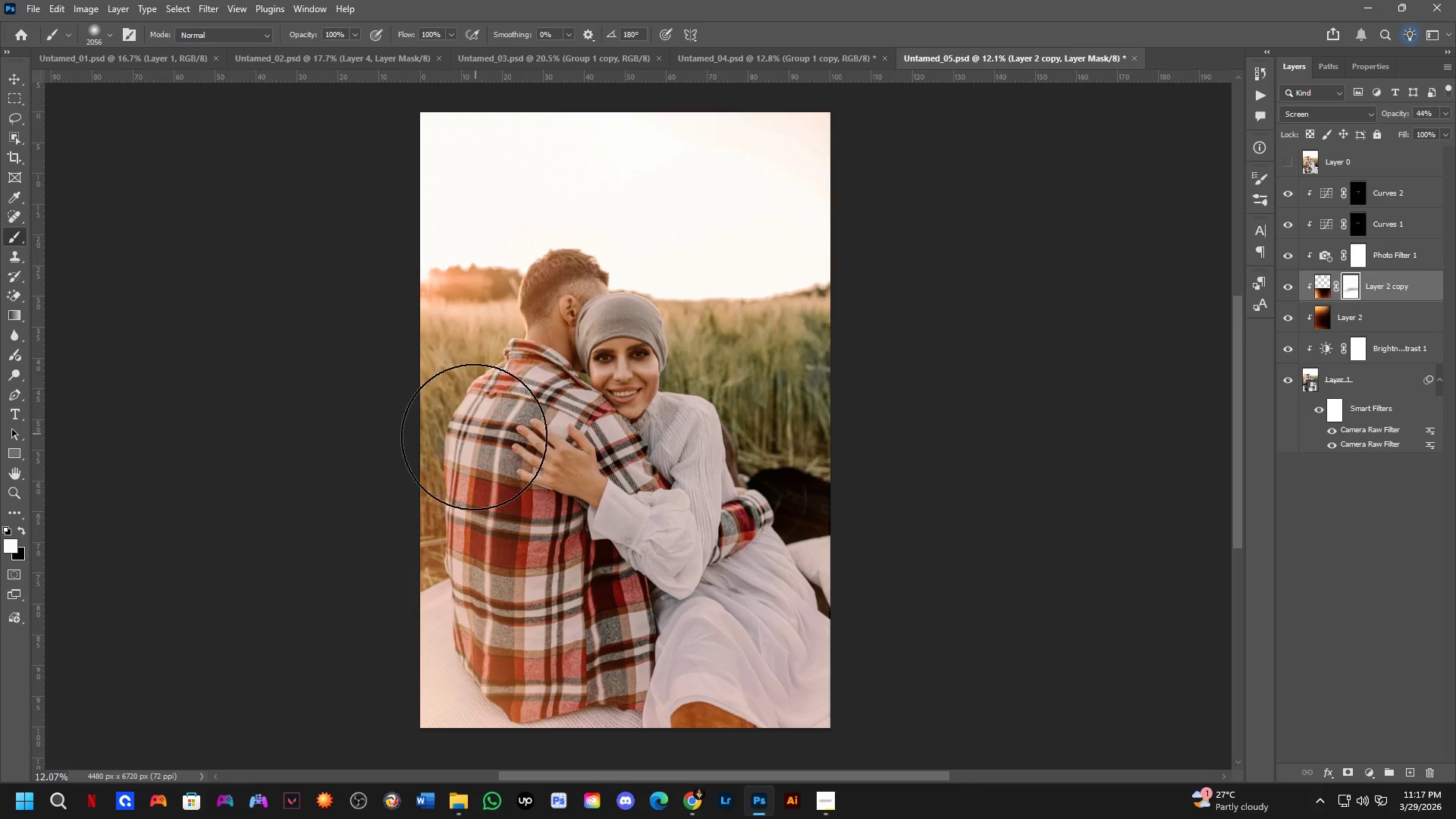 
scroll: coordinate [433, 453], scroll_direction: up, amount: 5.0
 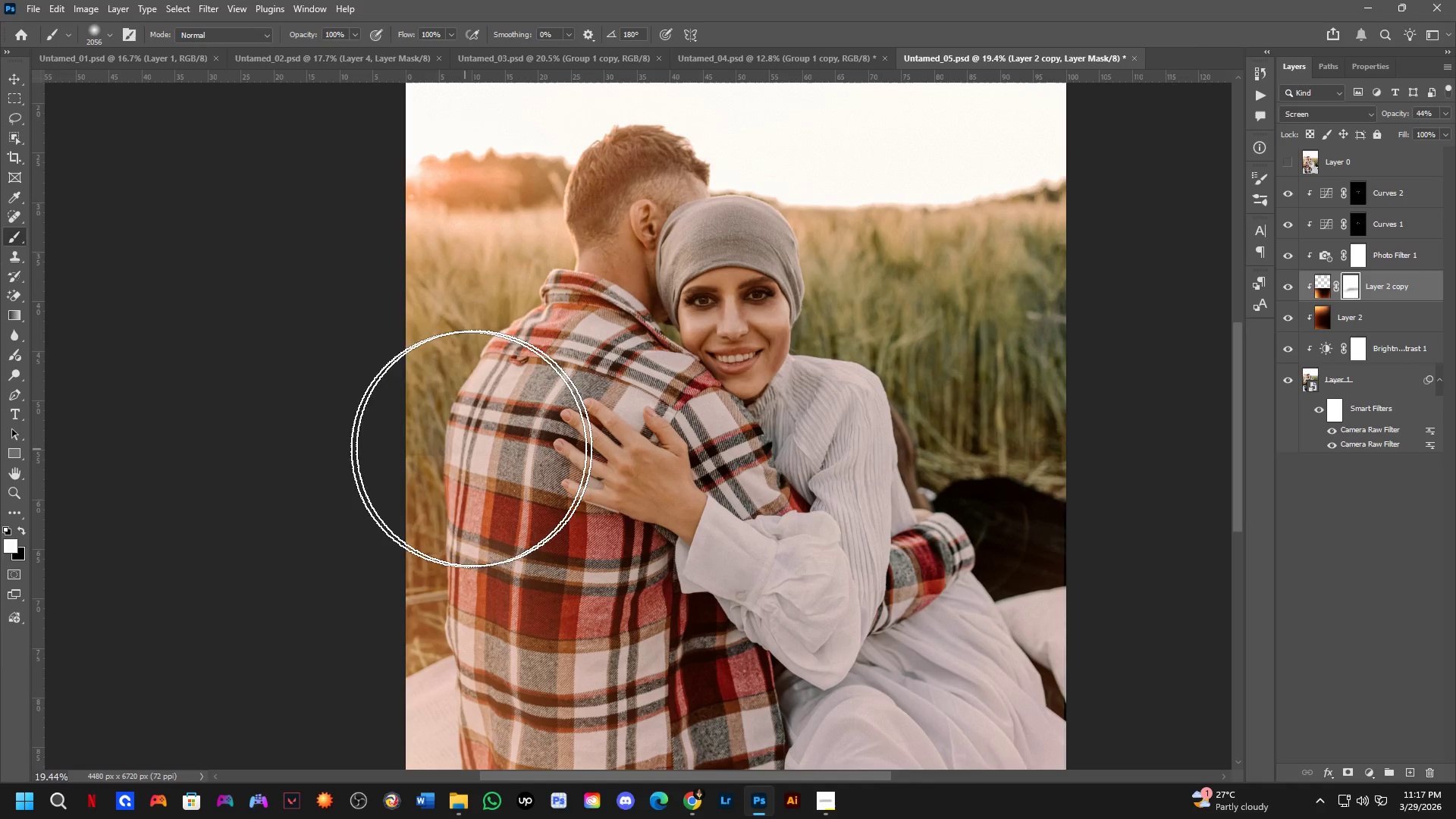 
key(X)
 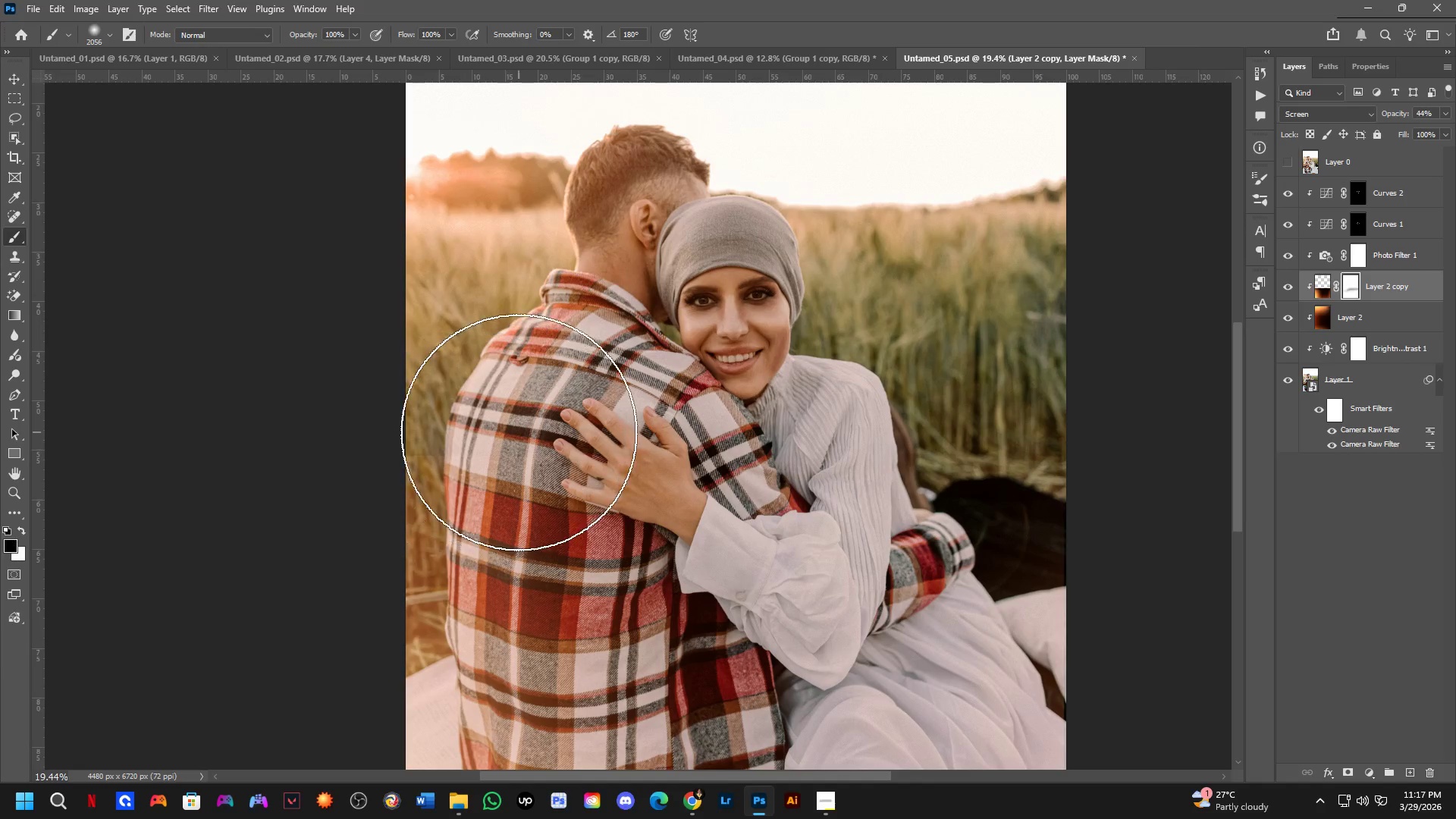 
left_click_drag(start_coordinate=[519, 432], to_coordinate=[1158, 318])
 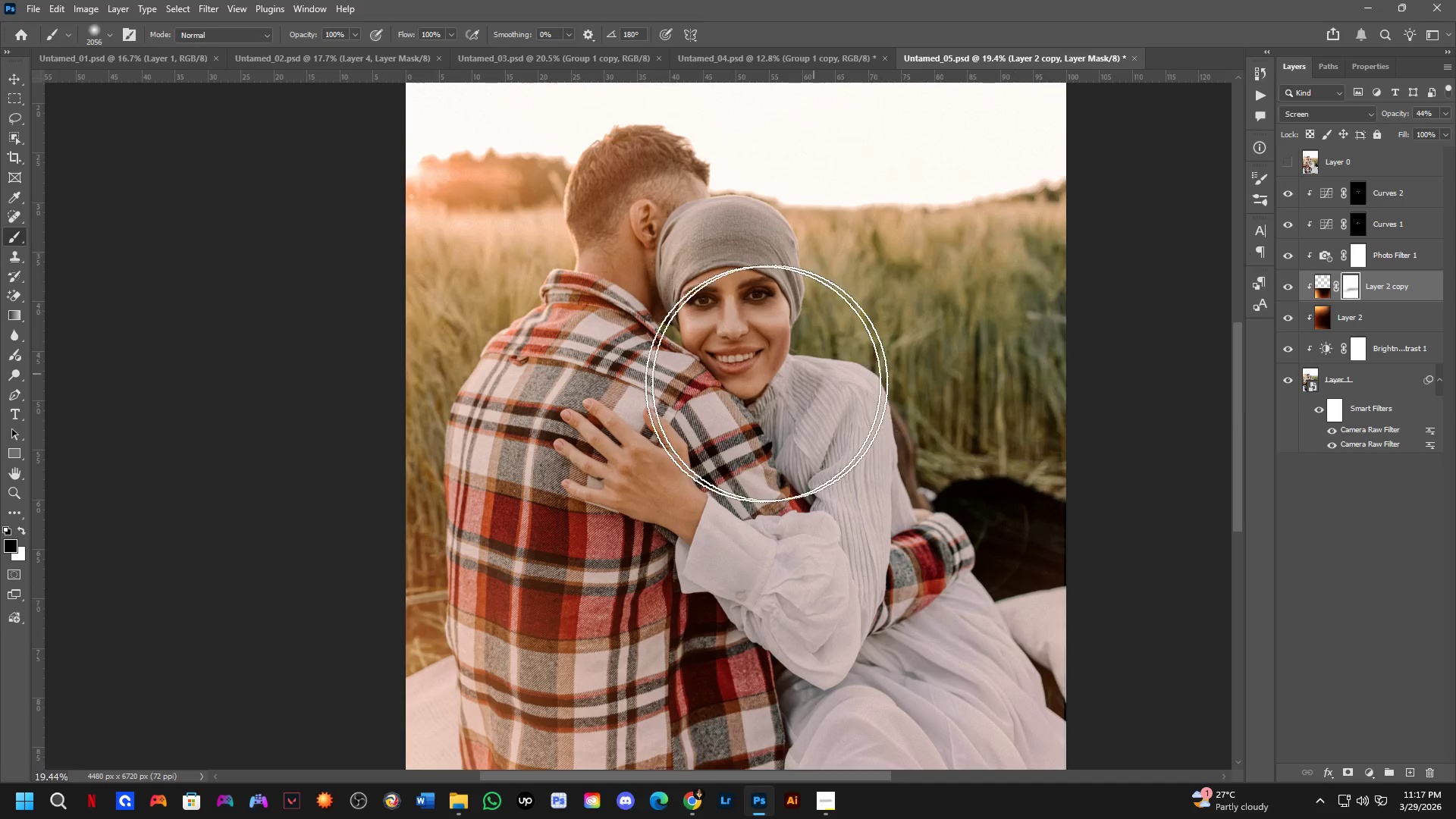 
scroll: coordinate [619, 423], scroll_direction: down, amount: 2.0
 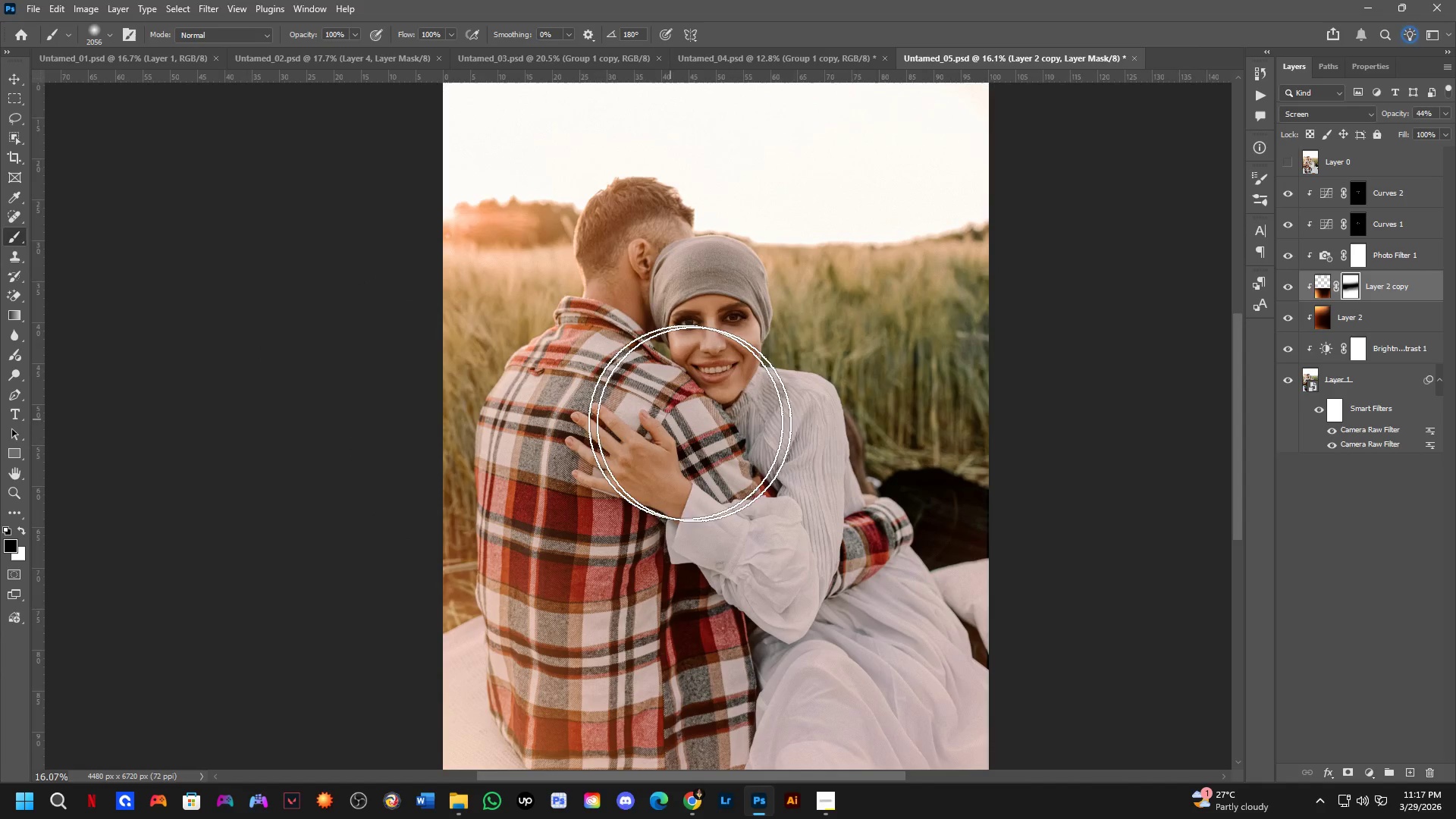 
hold_key(key=Space, duration=0.44)
 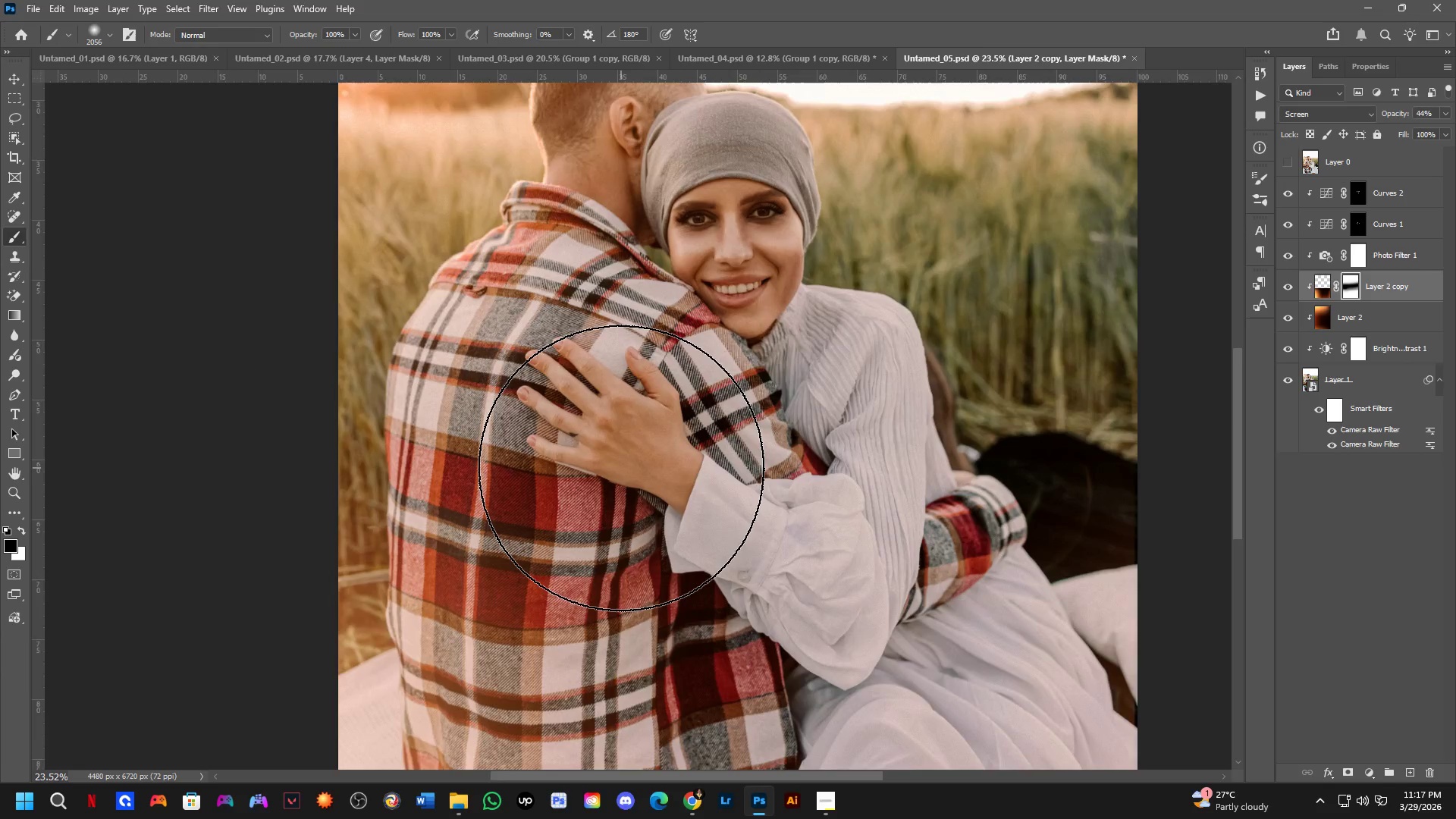 
left_click_drag(start_coordinate=[712, 427], to_coordinate=[706, 396])
 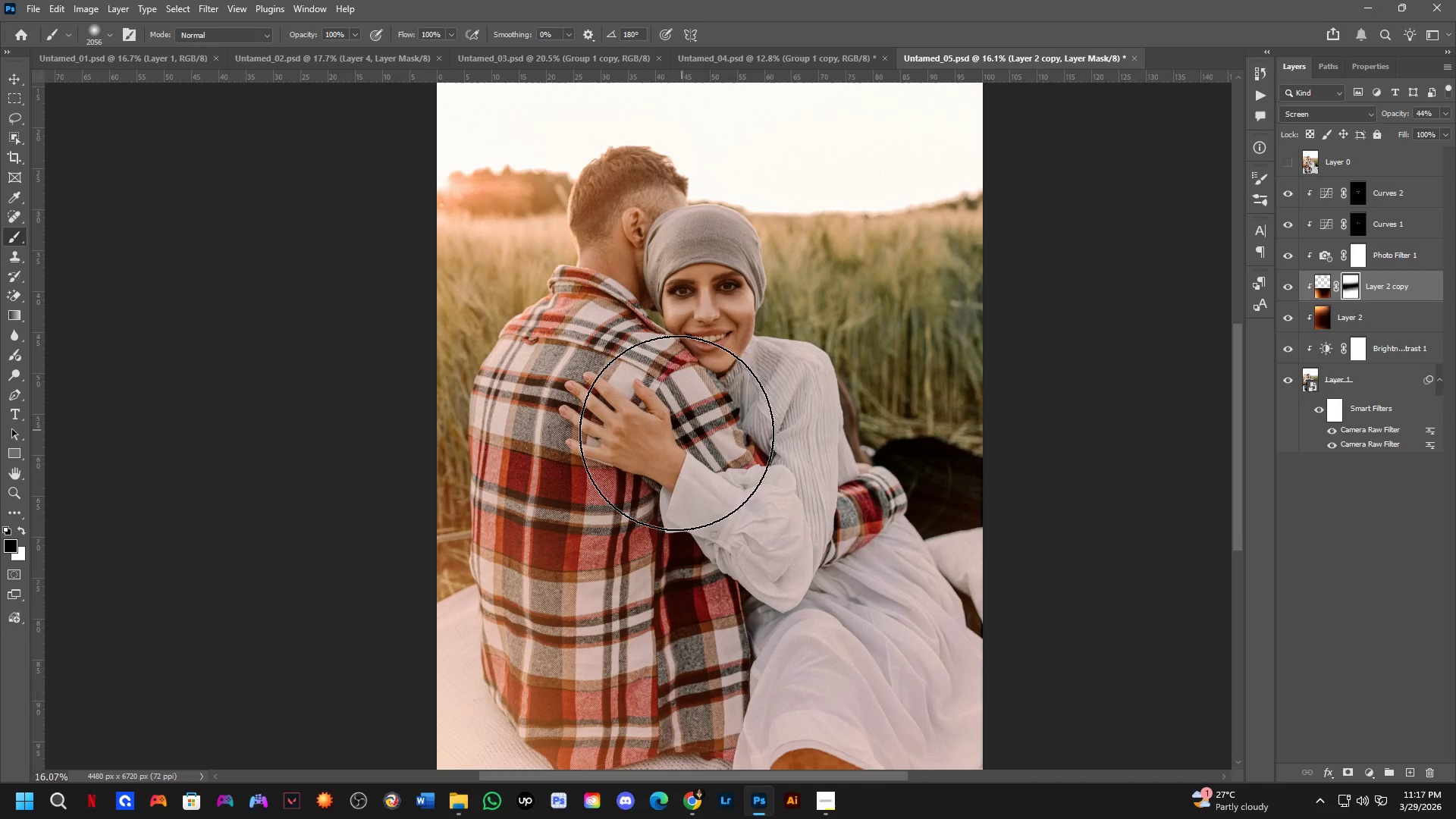 
scroll: coordinate [621, 468], scroll_direction: up, amount: 7.0
 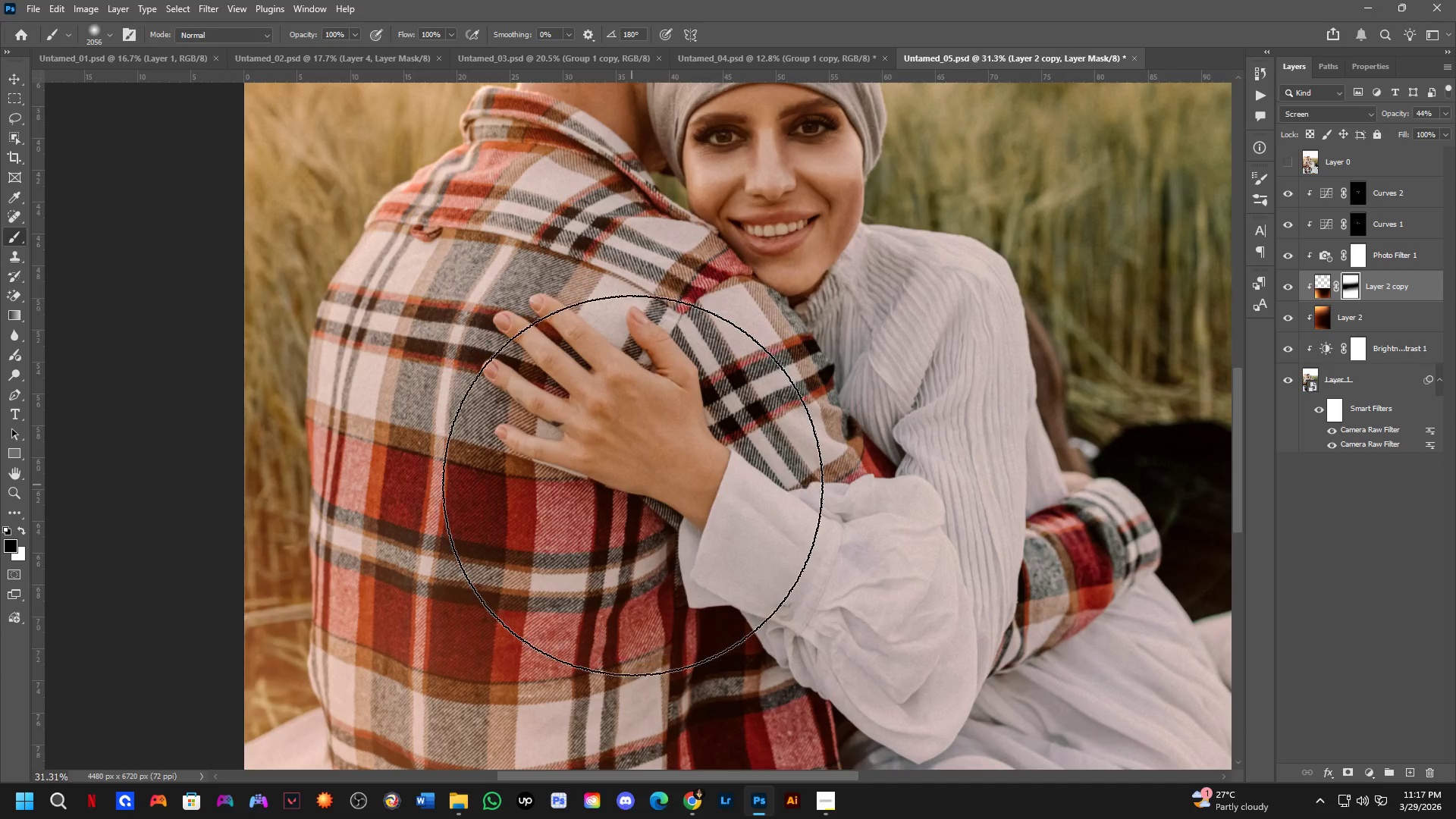 
hold_key(key=Space, duration=0.58)
 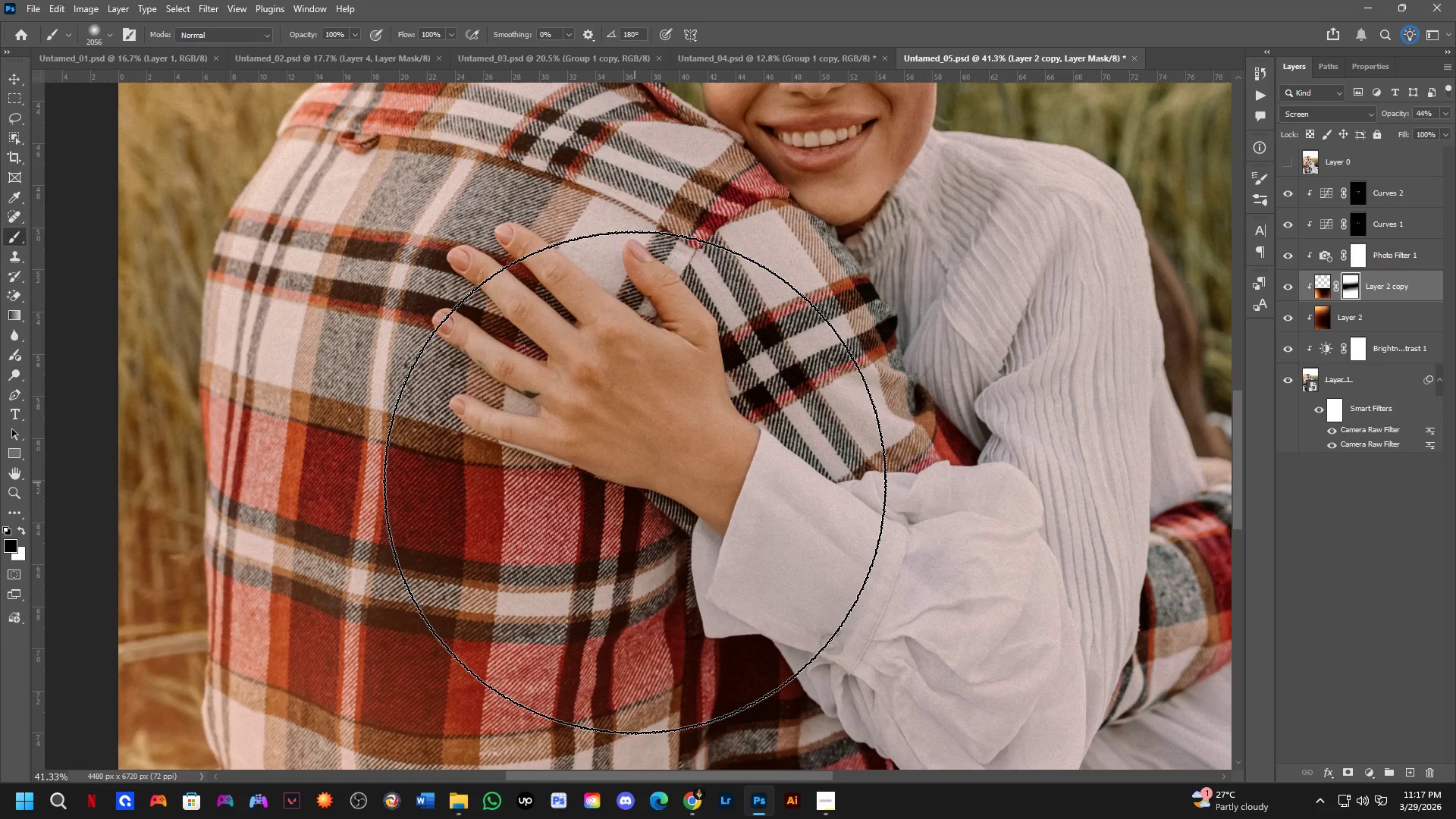 
left_click_drag(start_coordinate=[632, 485], to_coordinate=[632, 476])
 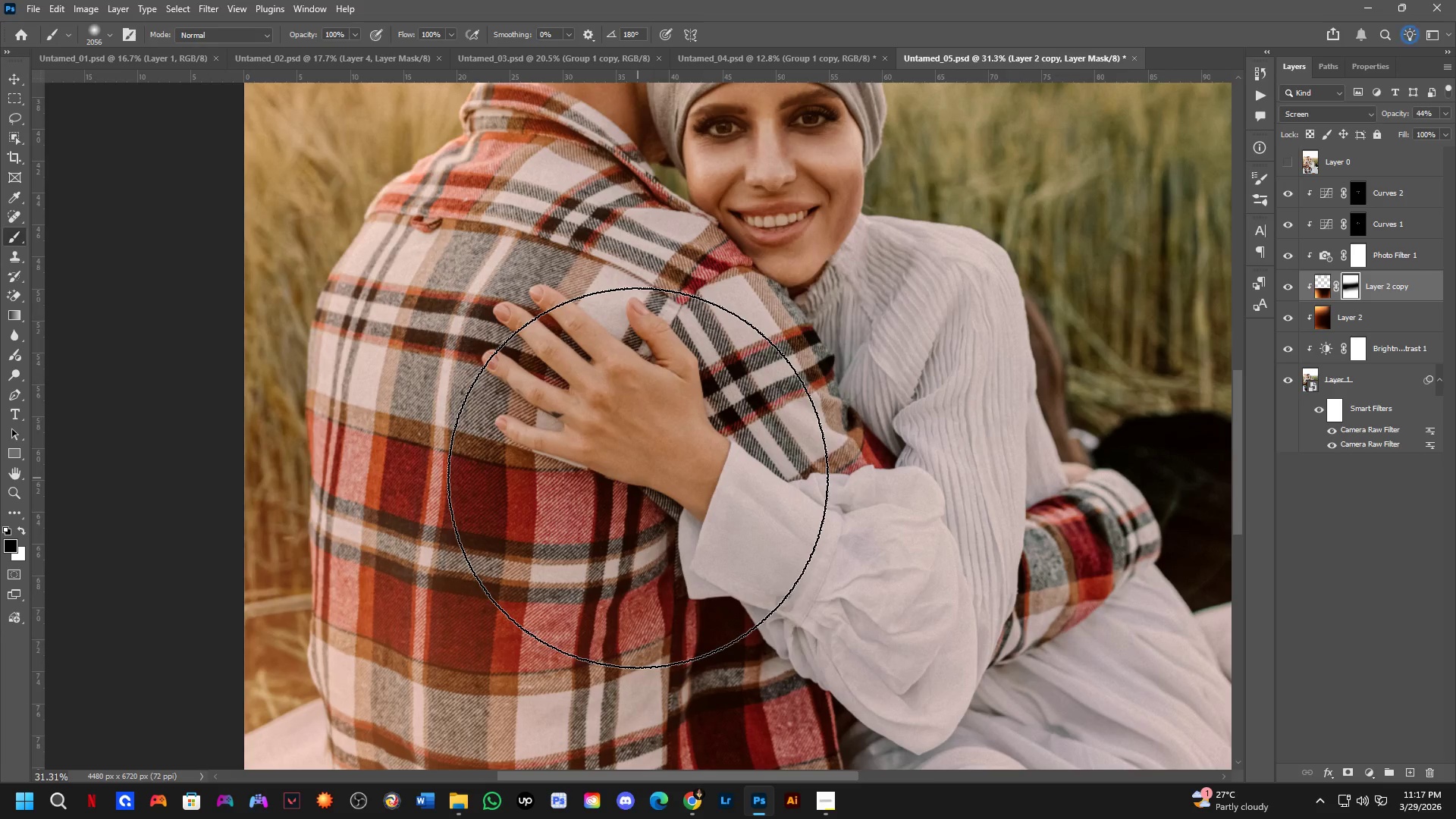 
scroll: coordinate [636, 479], scroll_direction: up, amount: 3.0
 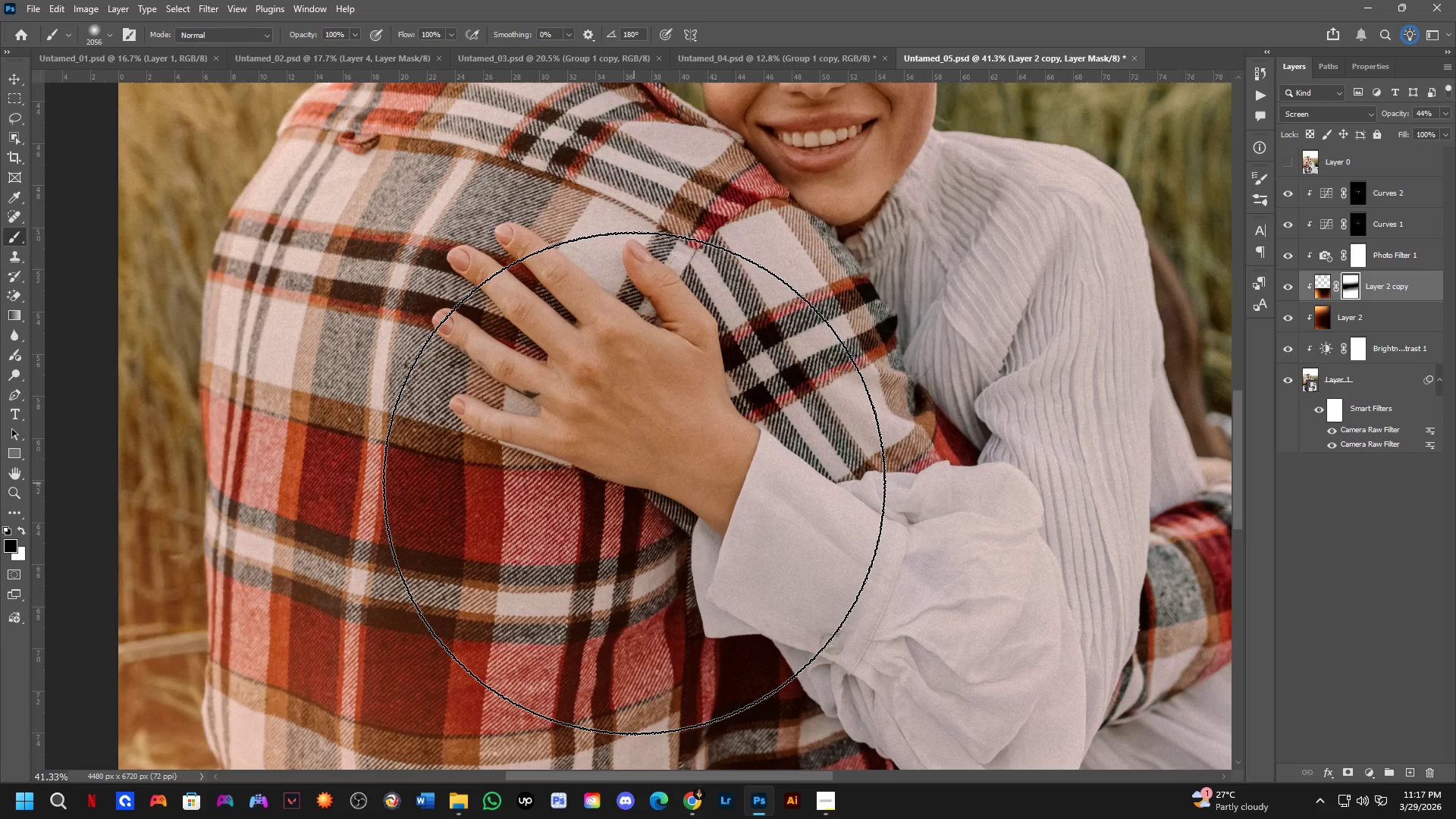 
scroll: coordinate [634, 486], scroll_direction: down, amount: 3.0
 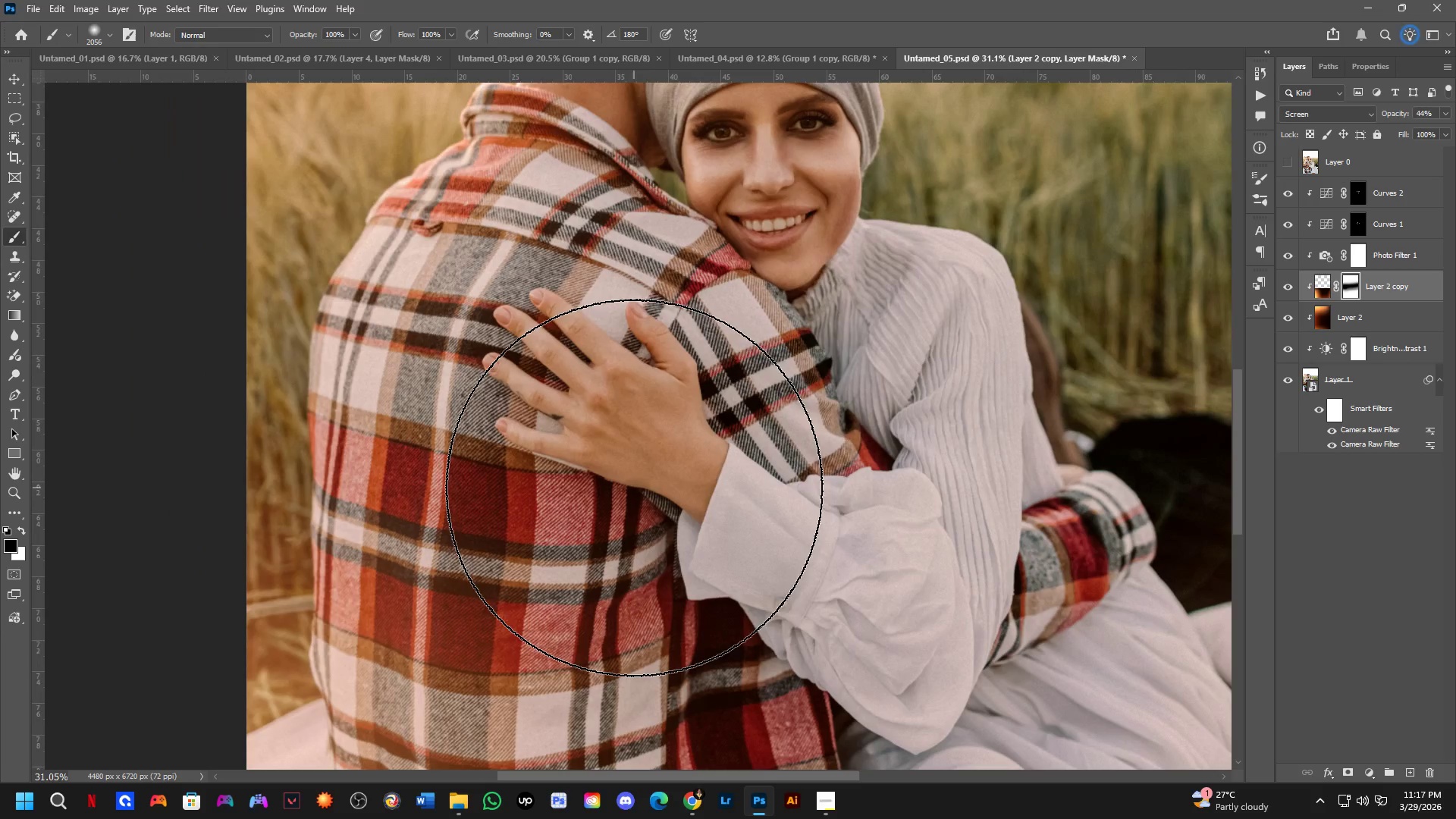 
hold_key(key=Space, duration=0.58)
 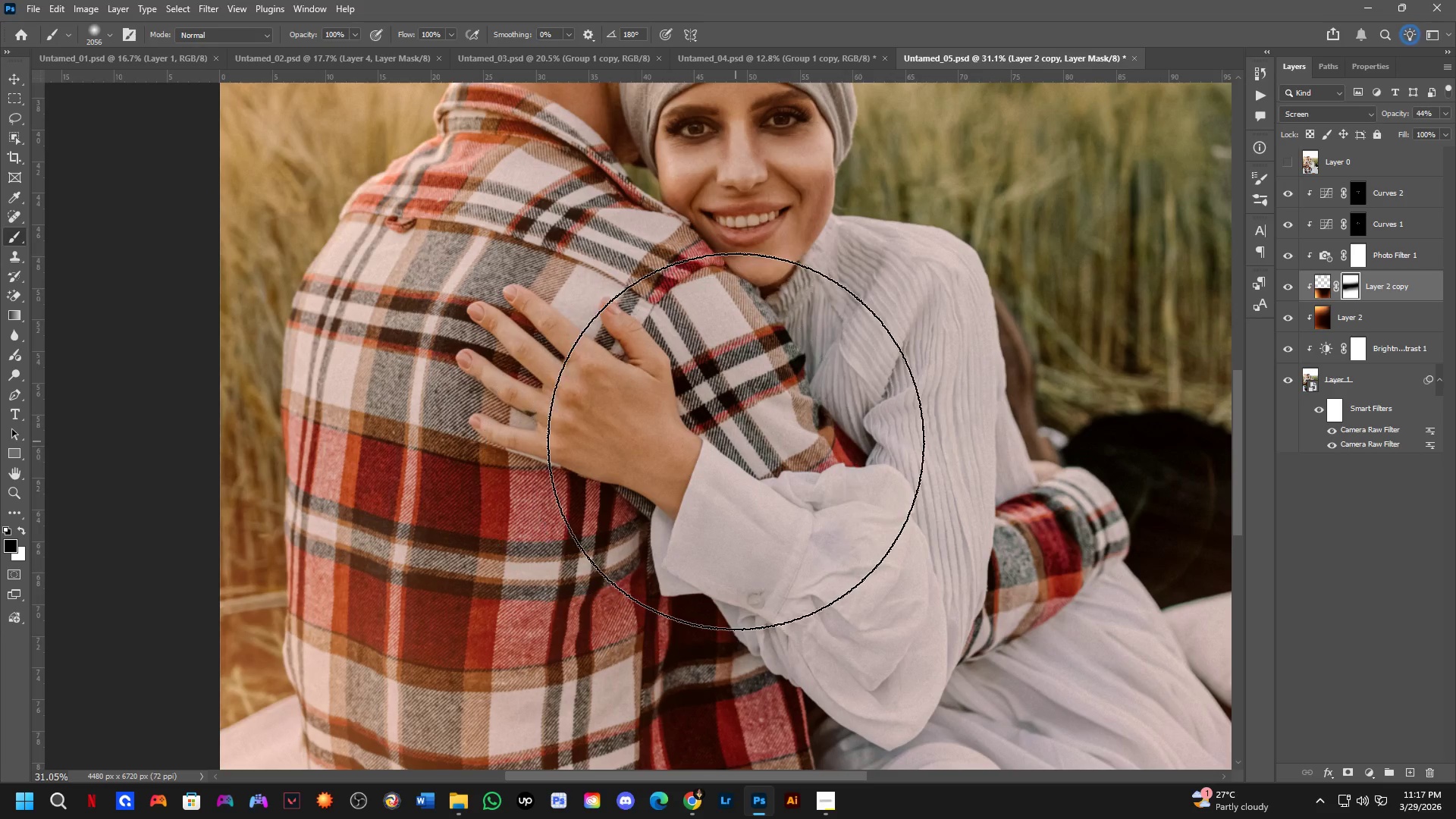 
left_click_drag(start_coordinate=[670, 500], to_coordinate=[644, 497])
 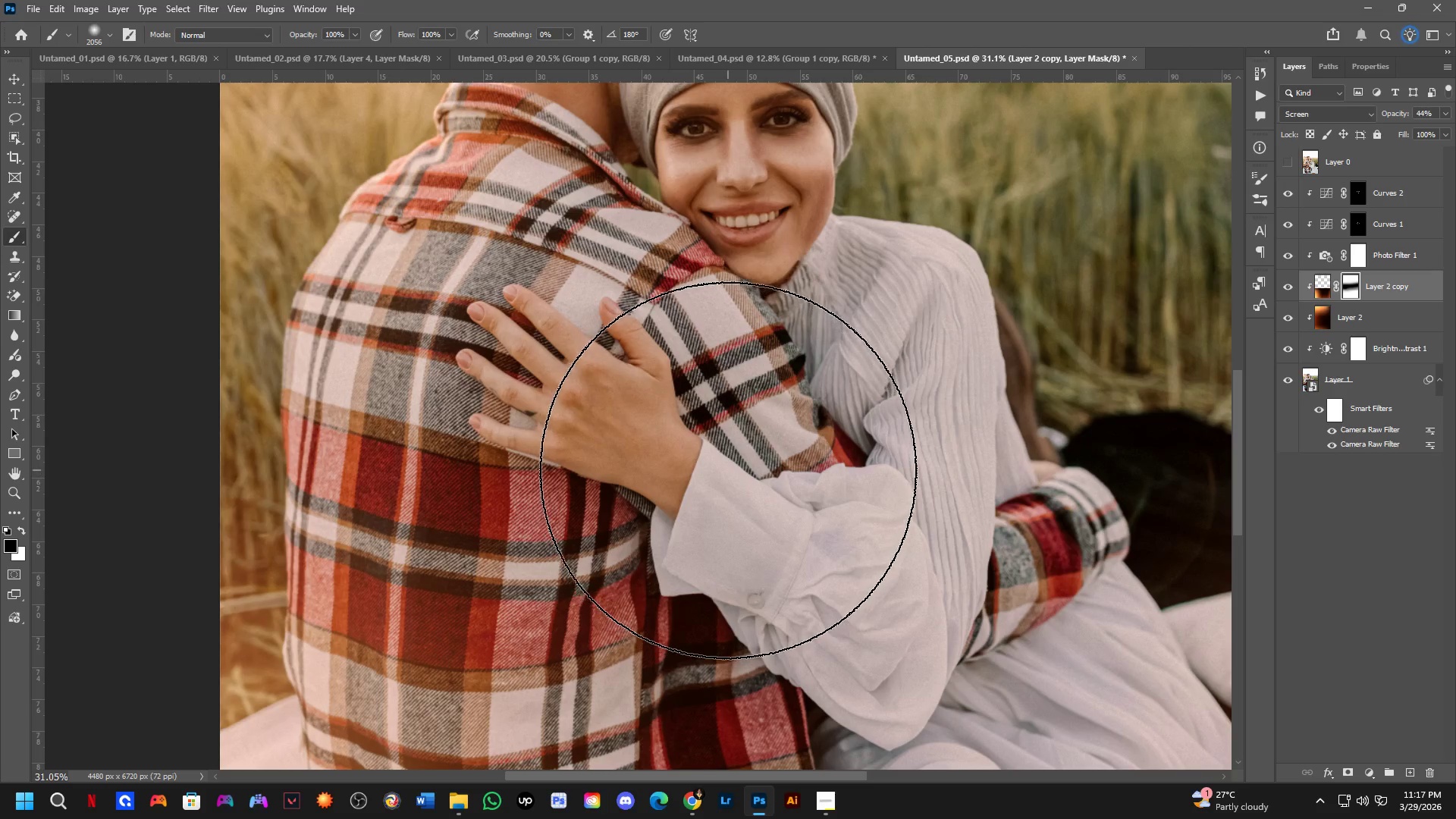 
wait(8.89)
 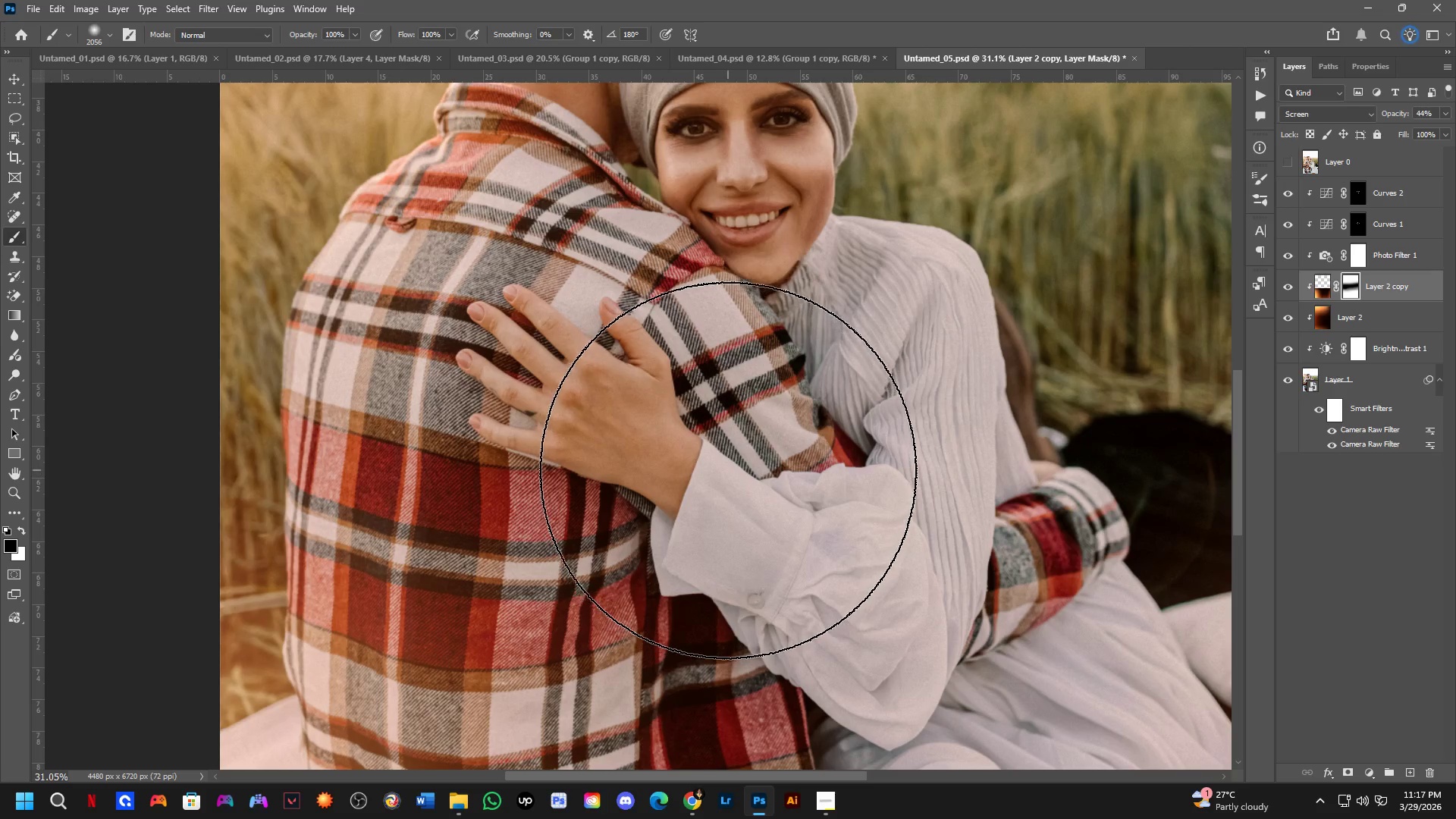 
scroll: coordinate [808, 459], scroll_direction: down, amount: 4.0
 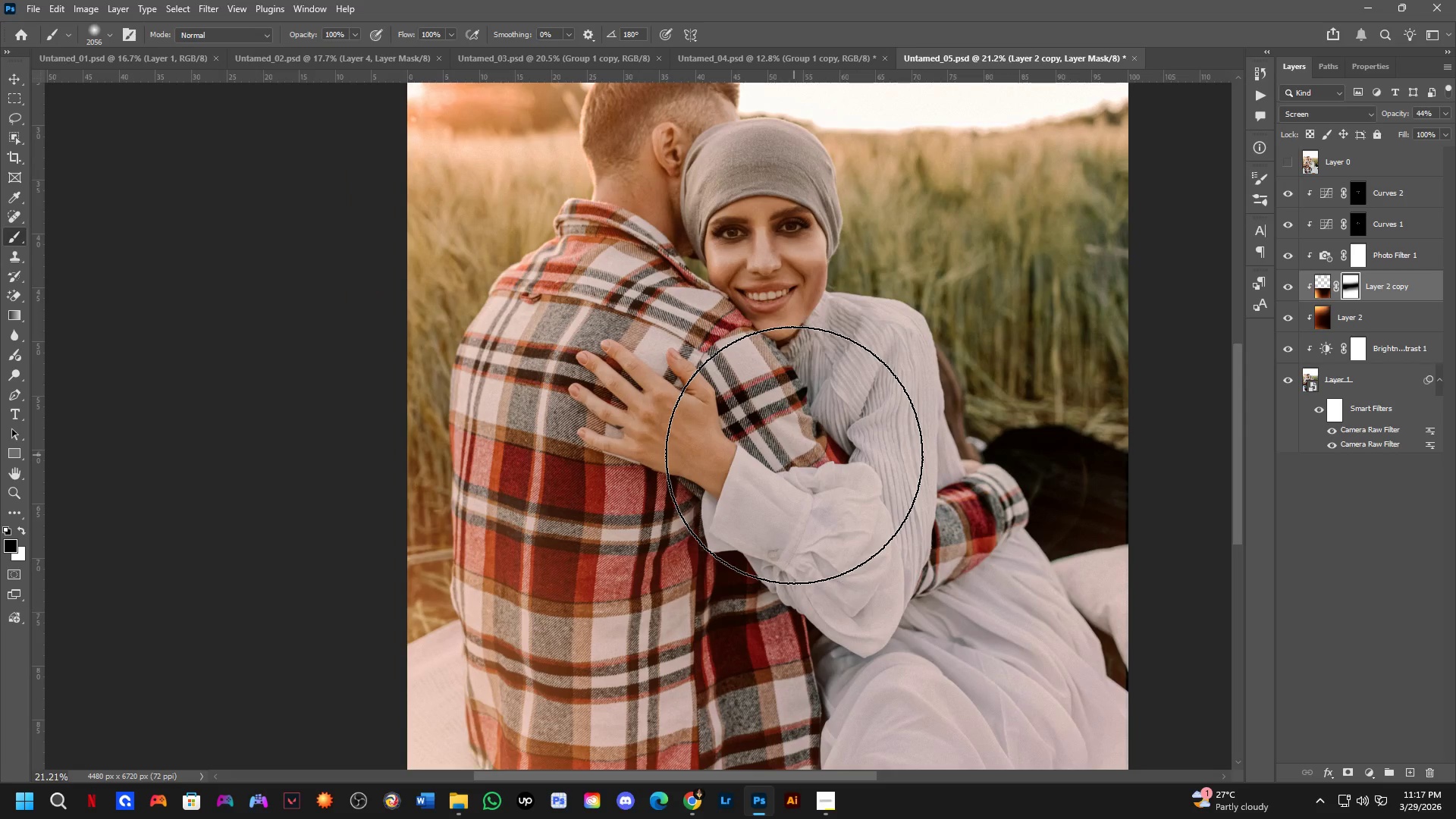 
hold_key(key=Space, duration=0.45)
 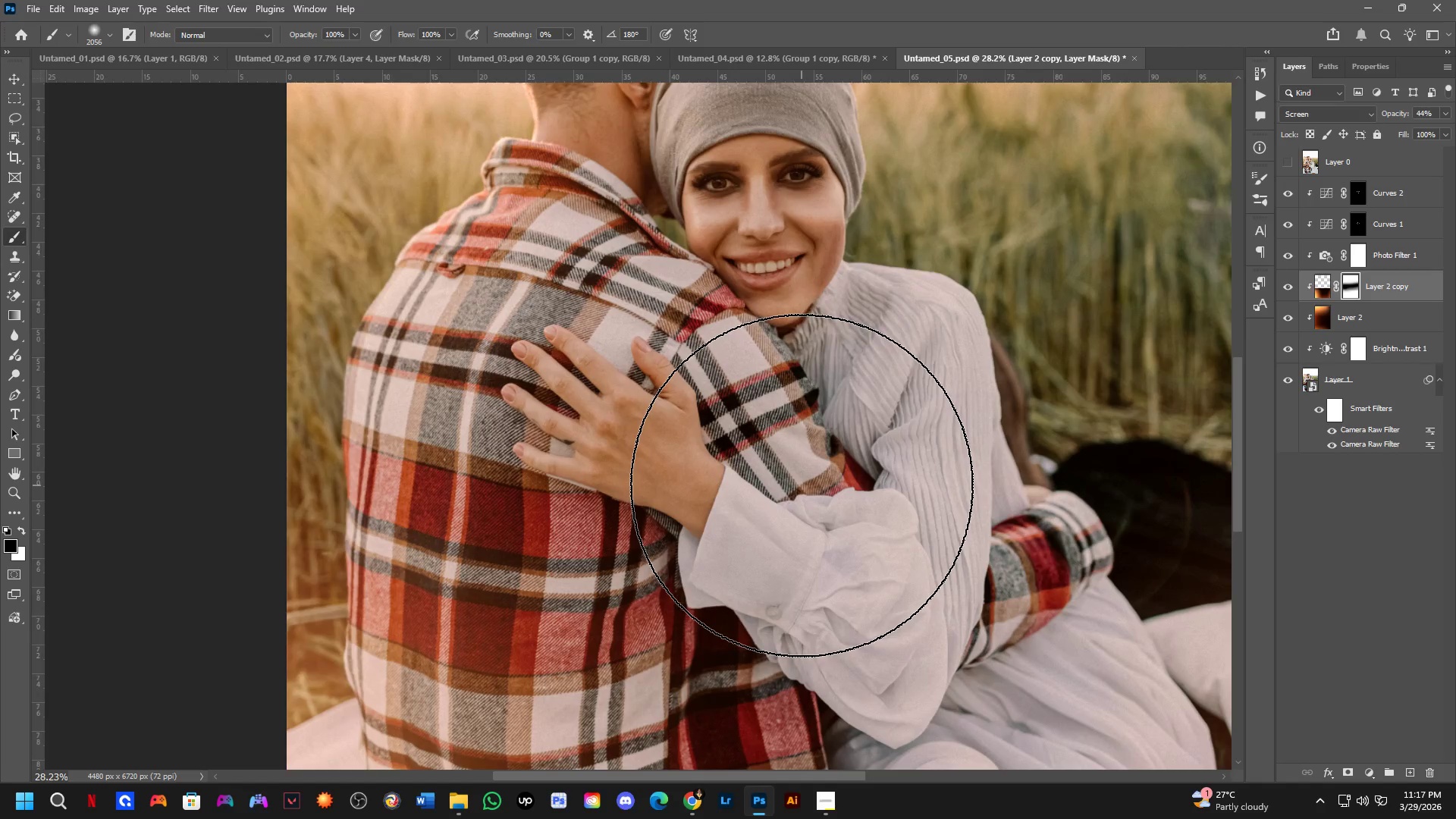 
left_click_drag(start_coordinate=[795, 462], to_coordinate=[802, 488])
 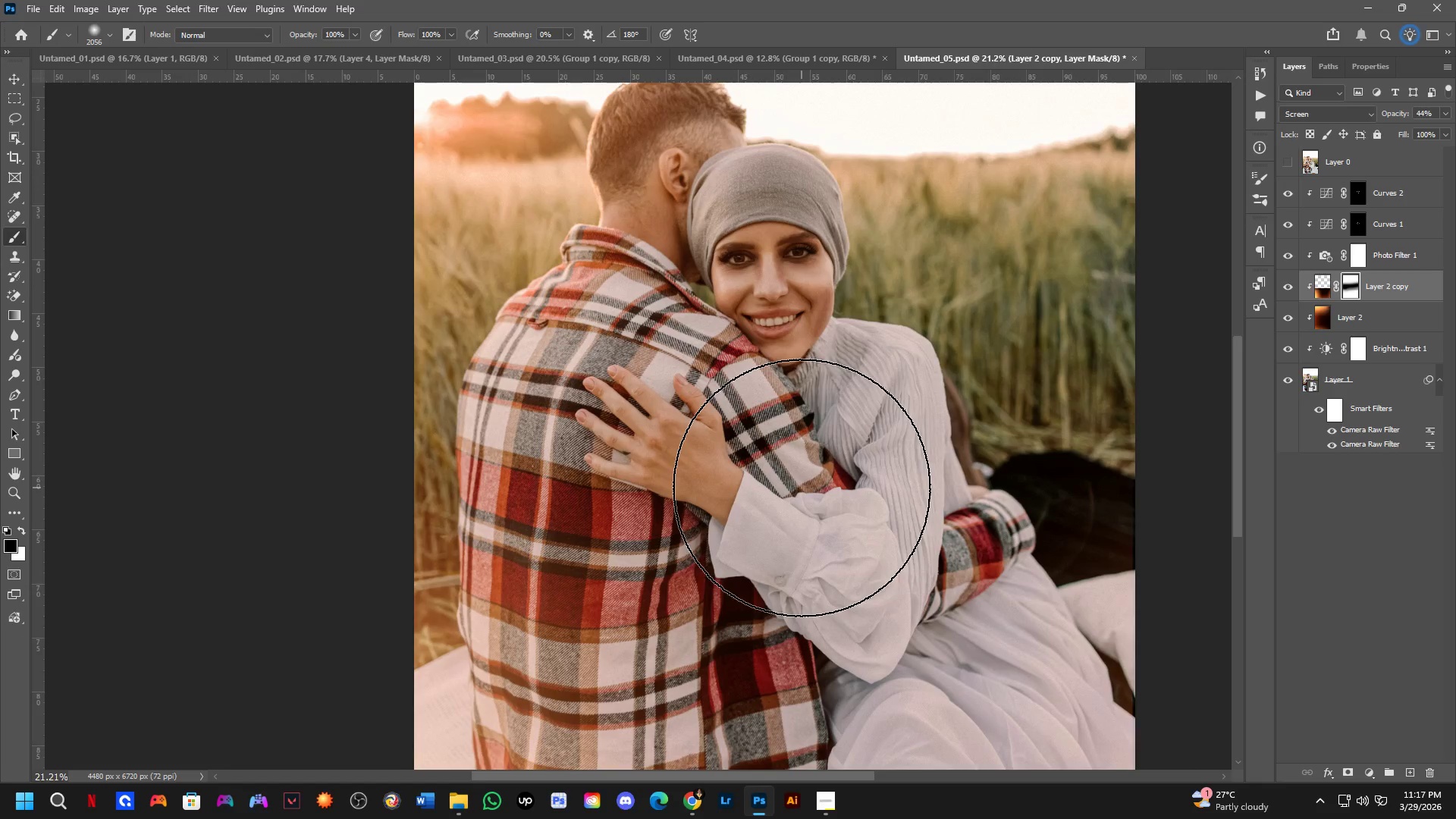 
scroll: coordinate [802, 485], scroll_direction: none, amount: 0.0
 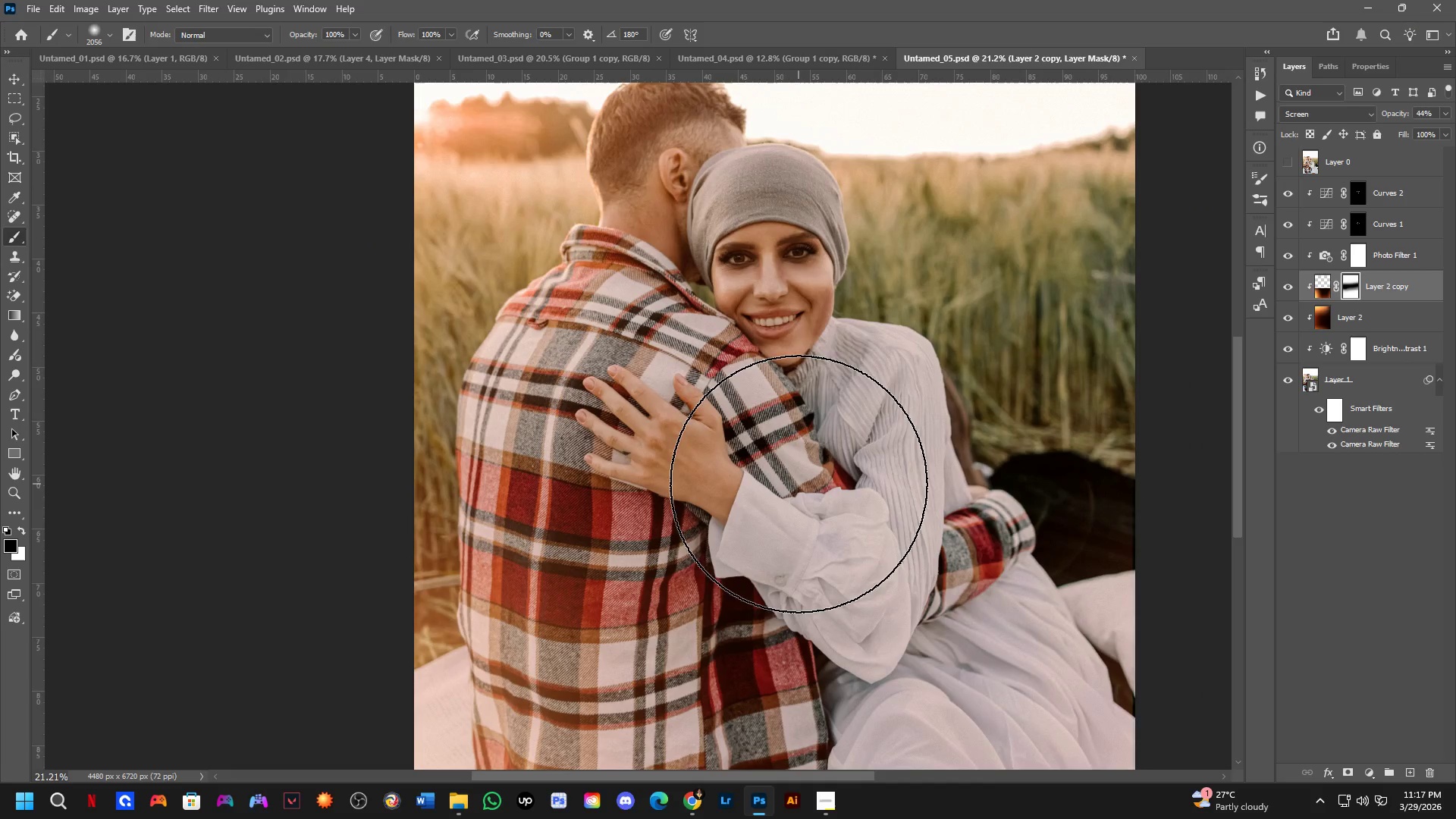 
hold_key(key=Space, duration=0.55)
 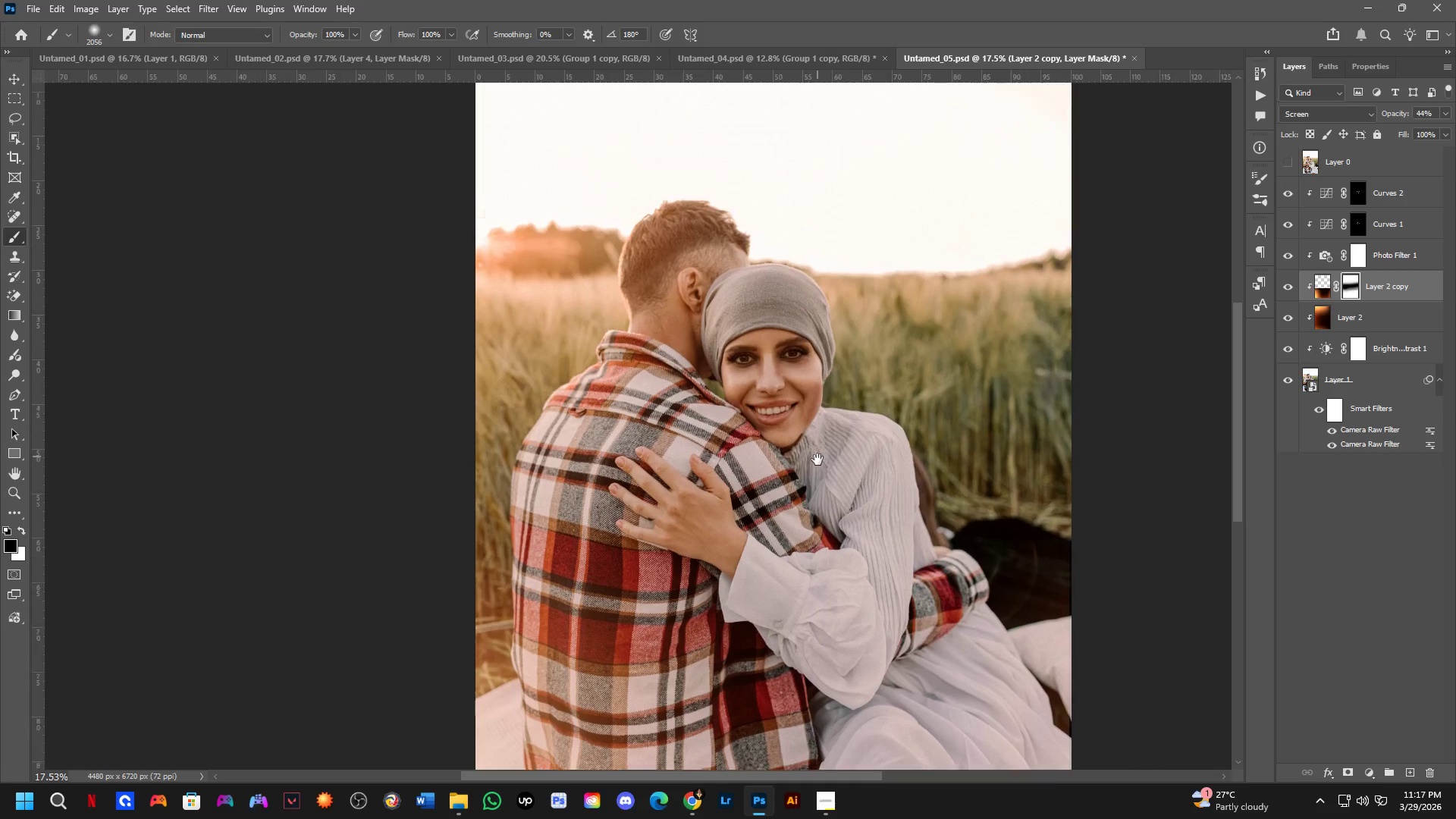 
left_click_drag(start_coordinate=[805, 444], to_coordinate=[797, 485])
 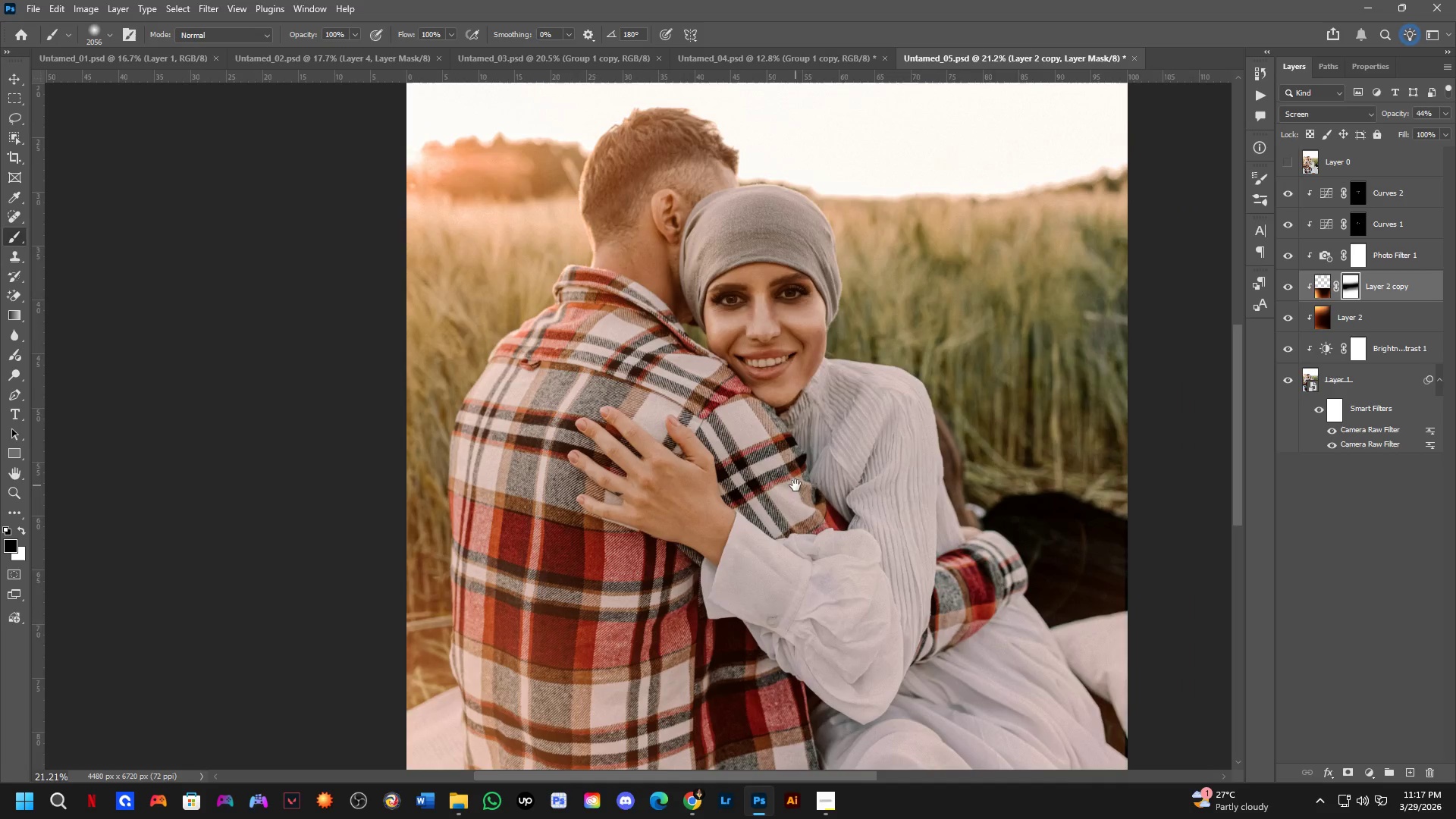 
scroll: coordinate [794, 485], scroll_direction: down, amount: 2.0
 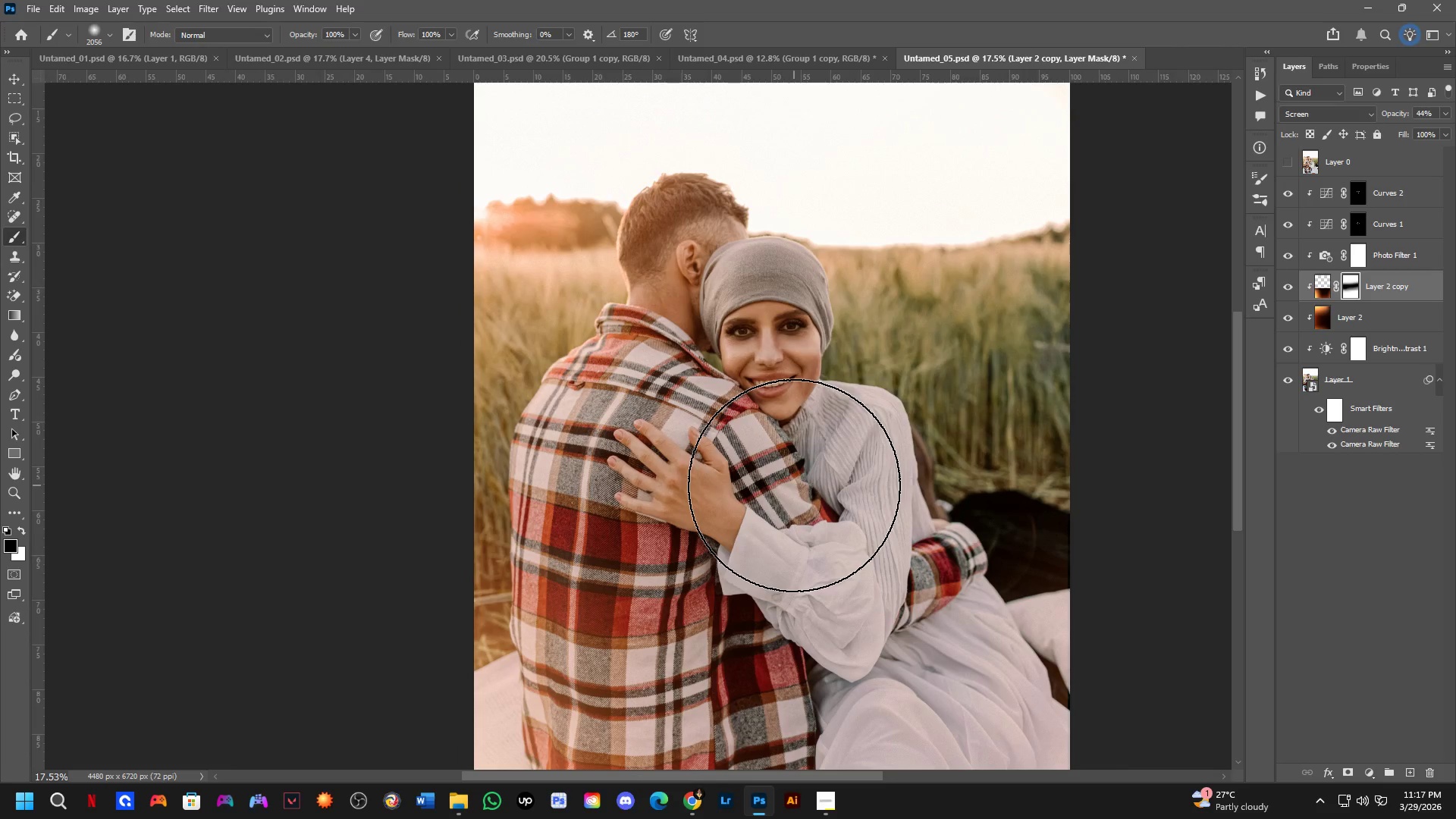 
hold_key(key=Space, duration=0.5)
 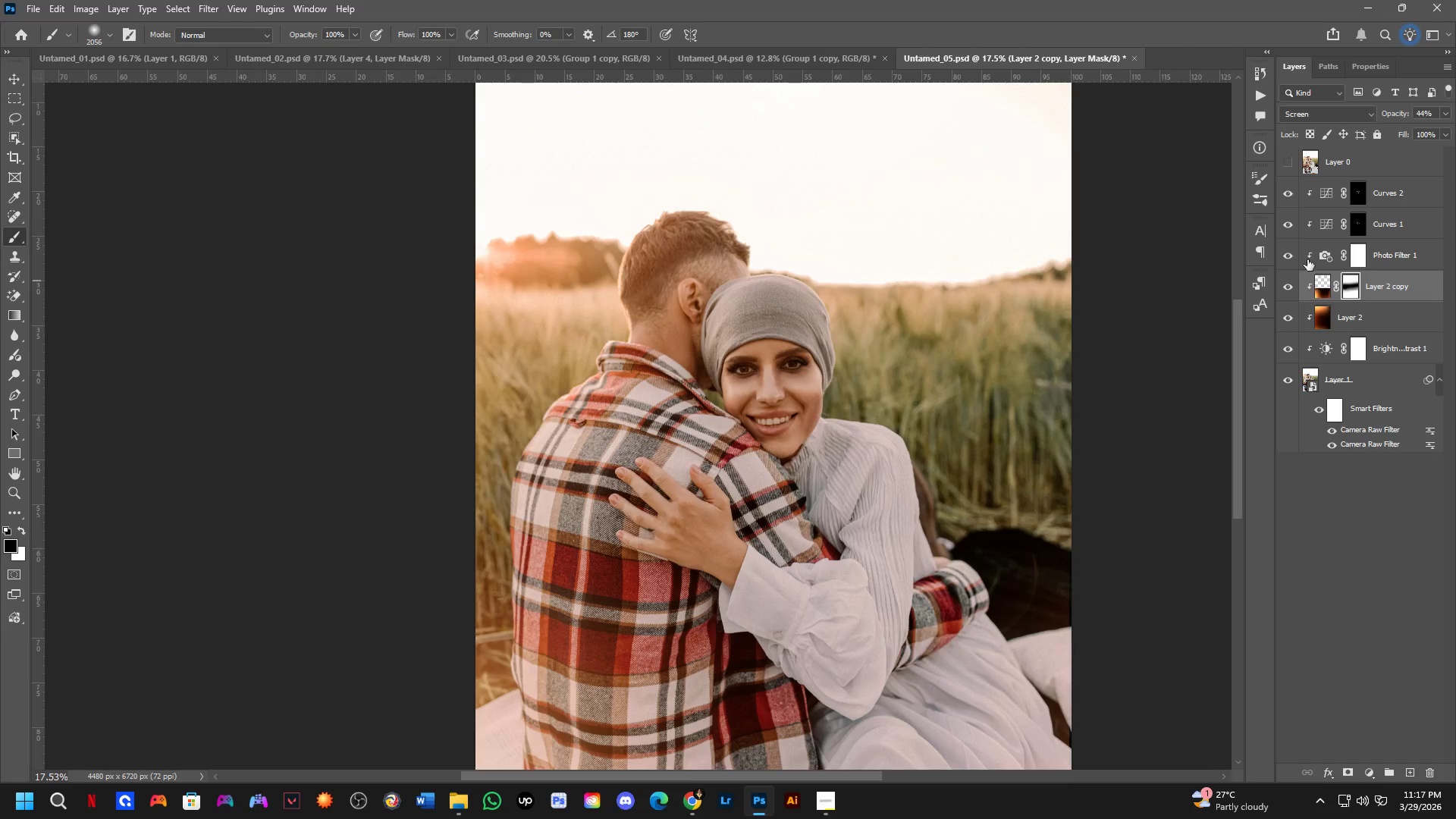 
left_click_drag(start_coordinate=[816, 422], to_coordinate=[817, 460])
 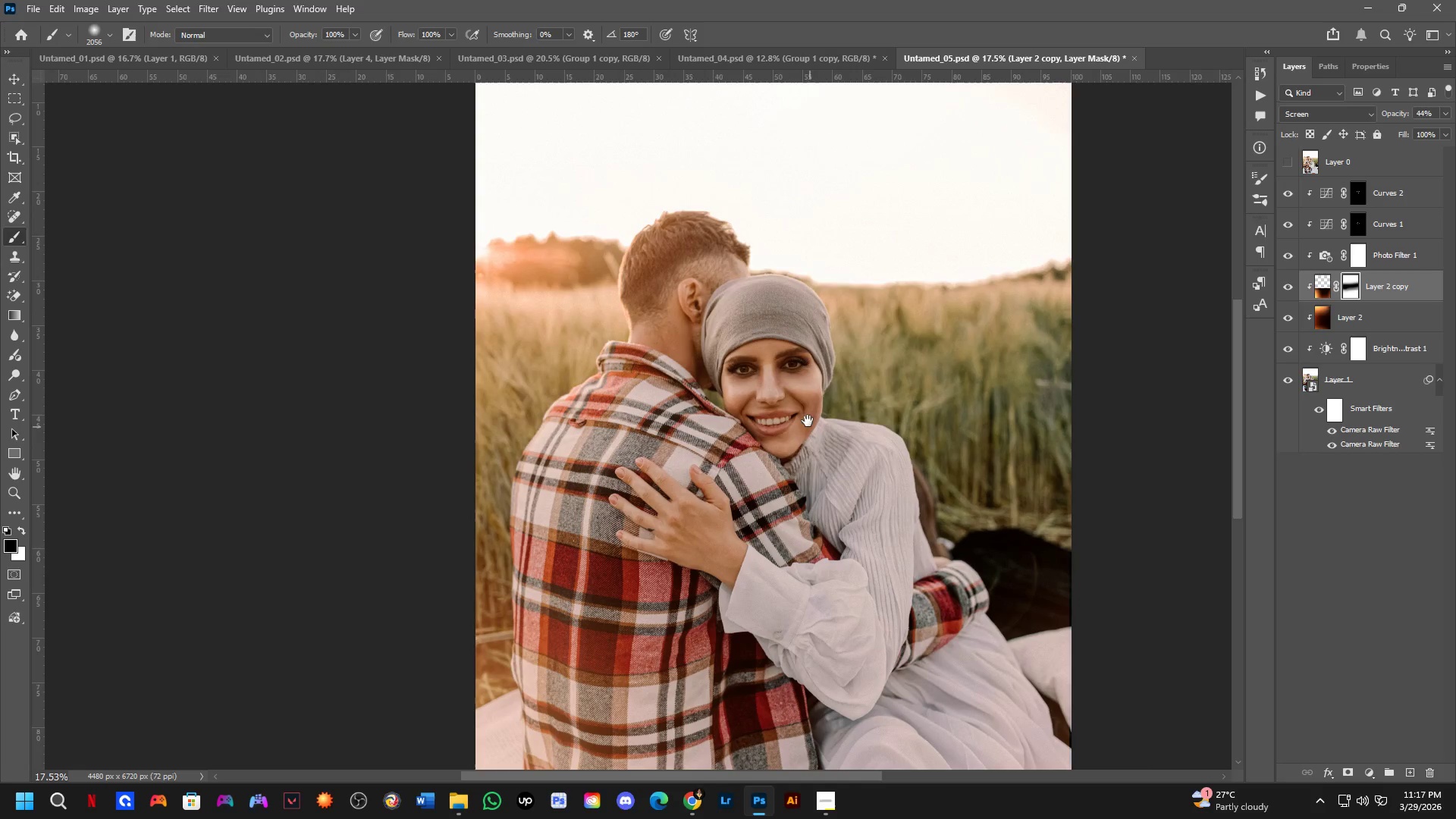 
hold_key(key=Space, duration=1.89)
 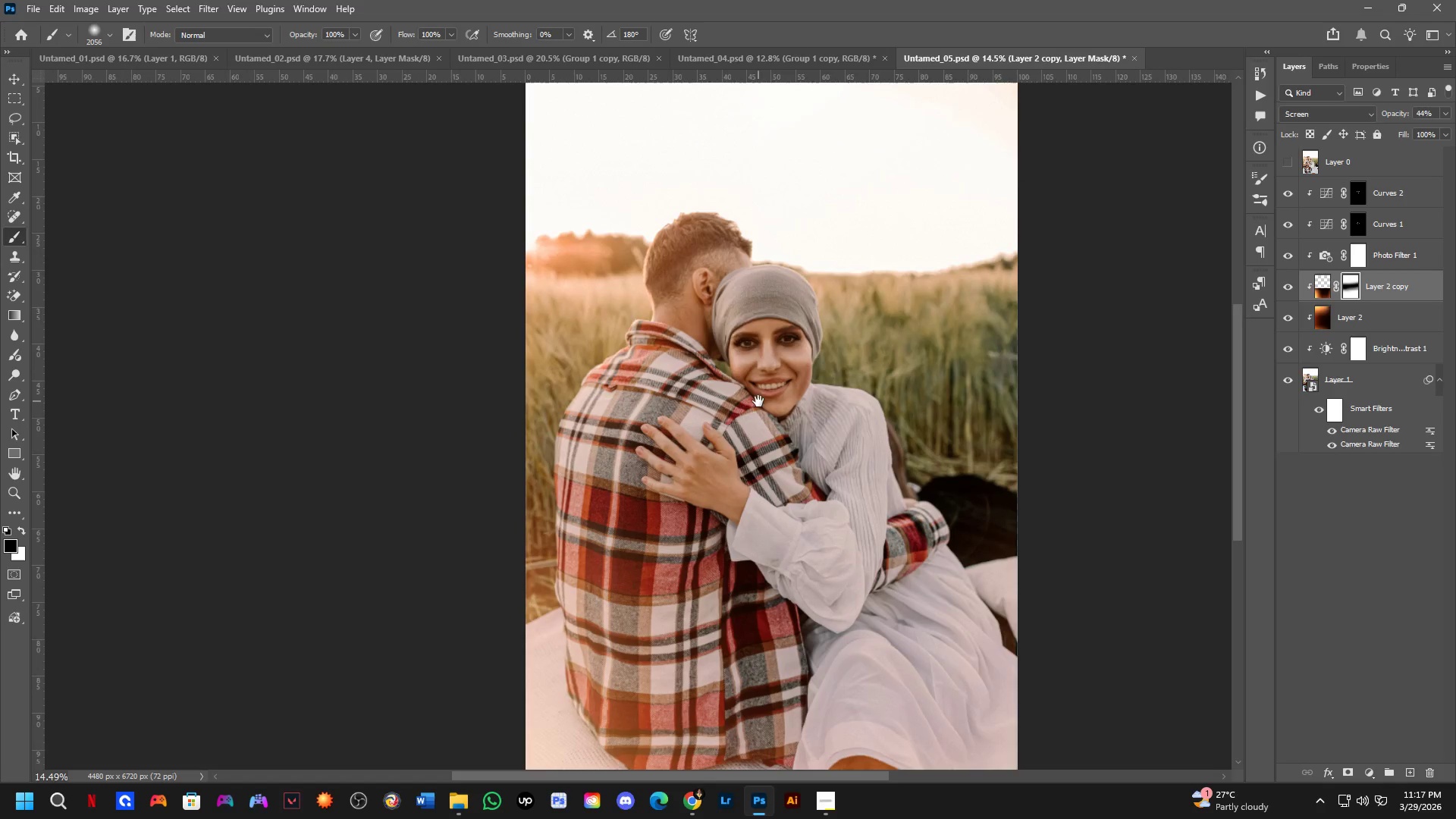 
double_click([1287, 290])
 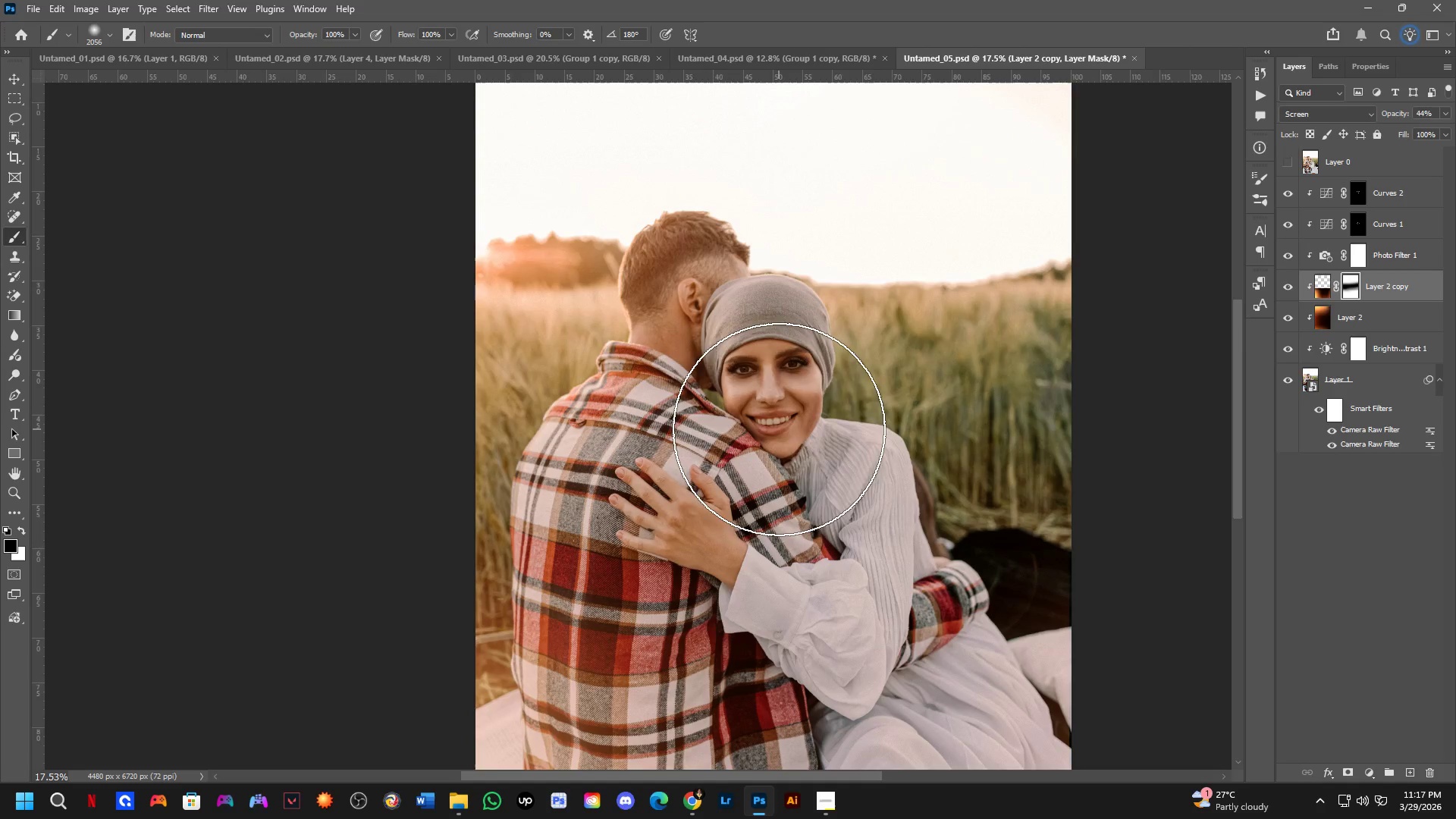 
scroll: coordinate [757, 435], scroll_direction: down, amount: 2.0
 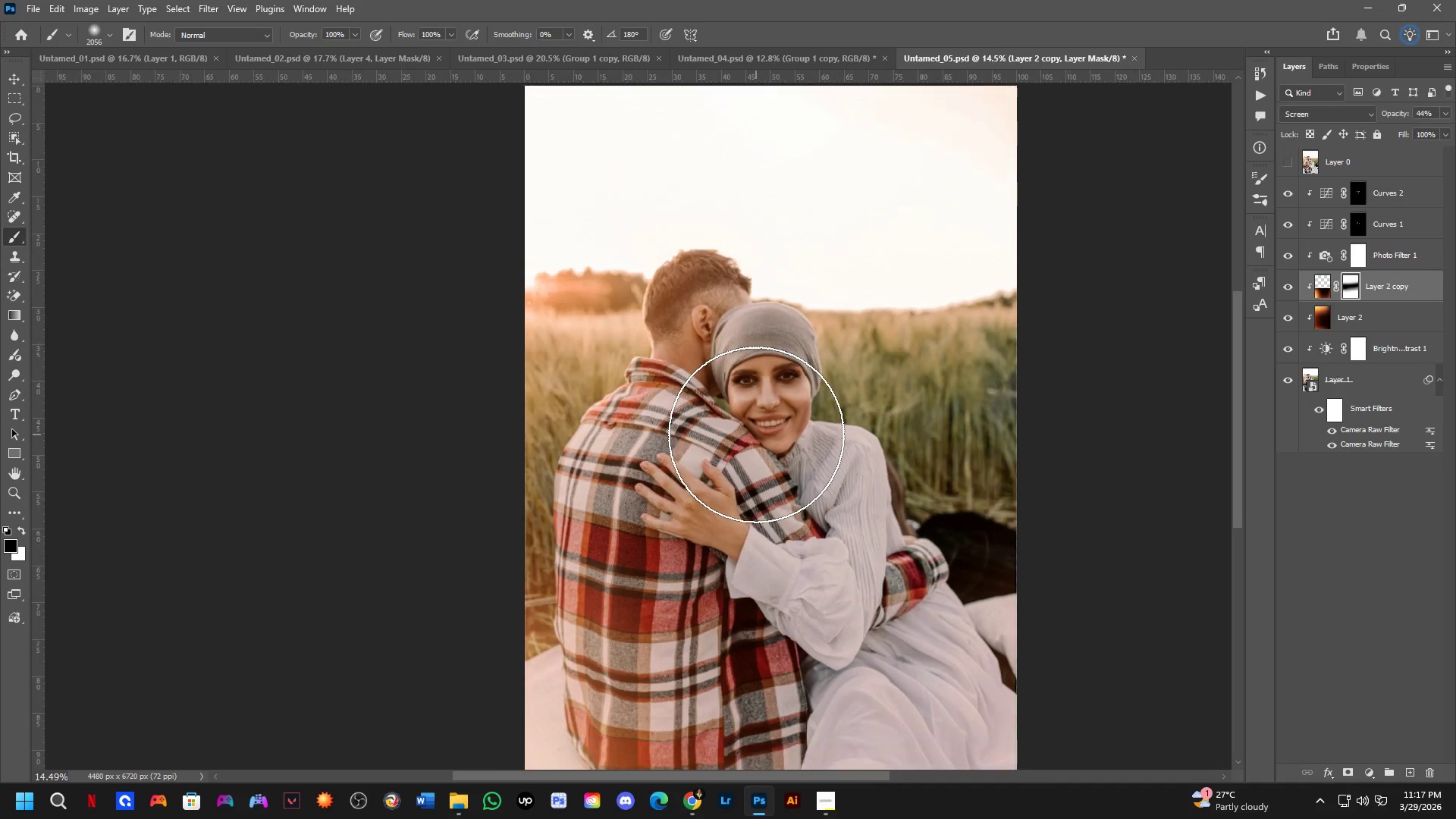 
hold_key(key=Space, duration=0.52)
 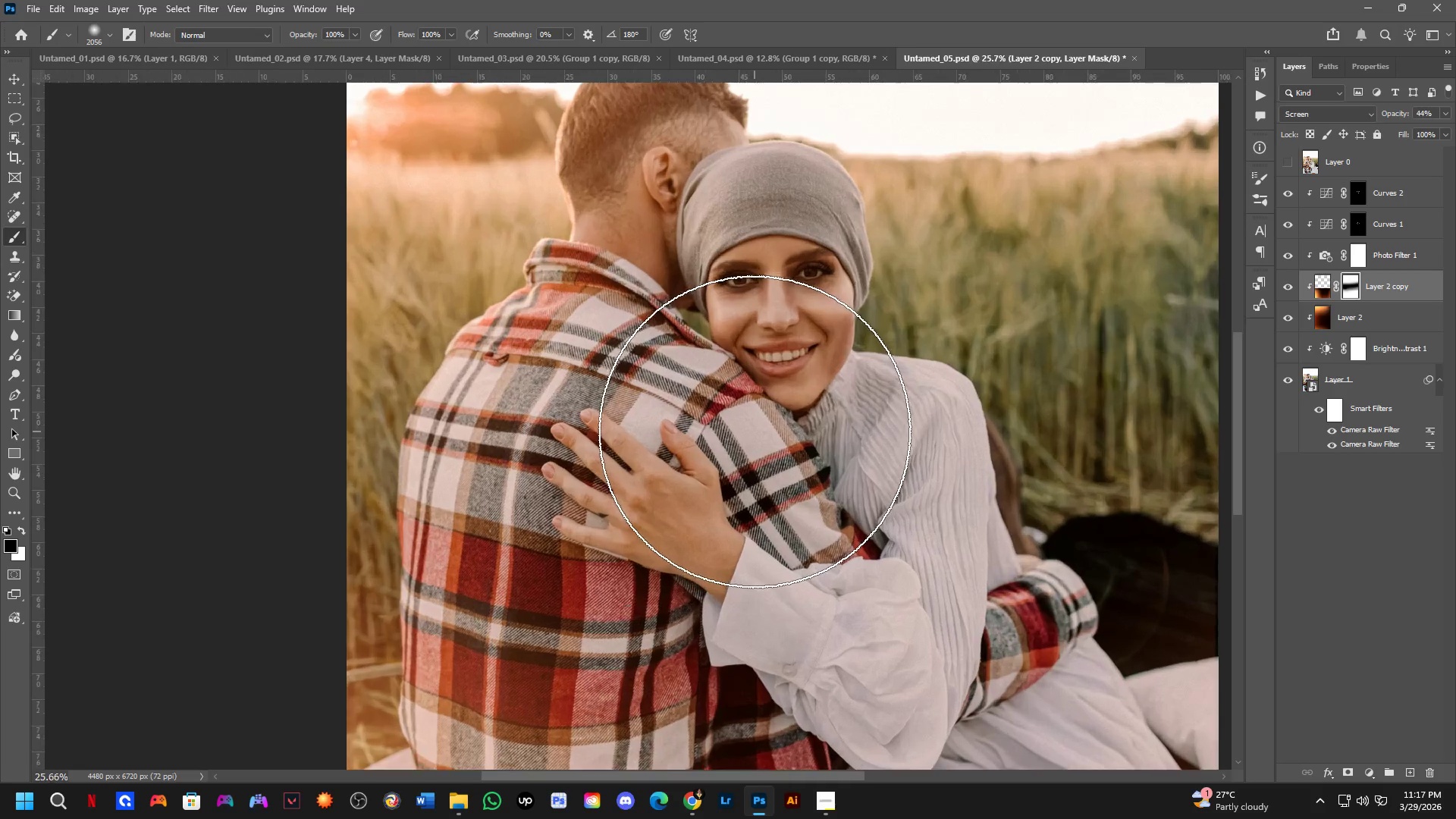 
left_click_drag(start_coordinate=[756, 435], to_coordinate=[757, 398])
 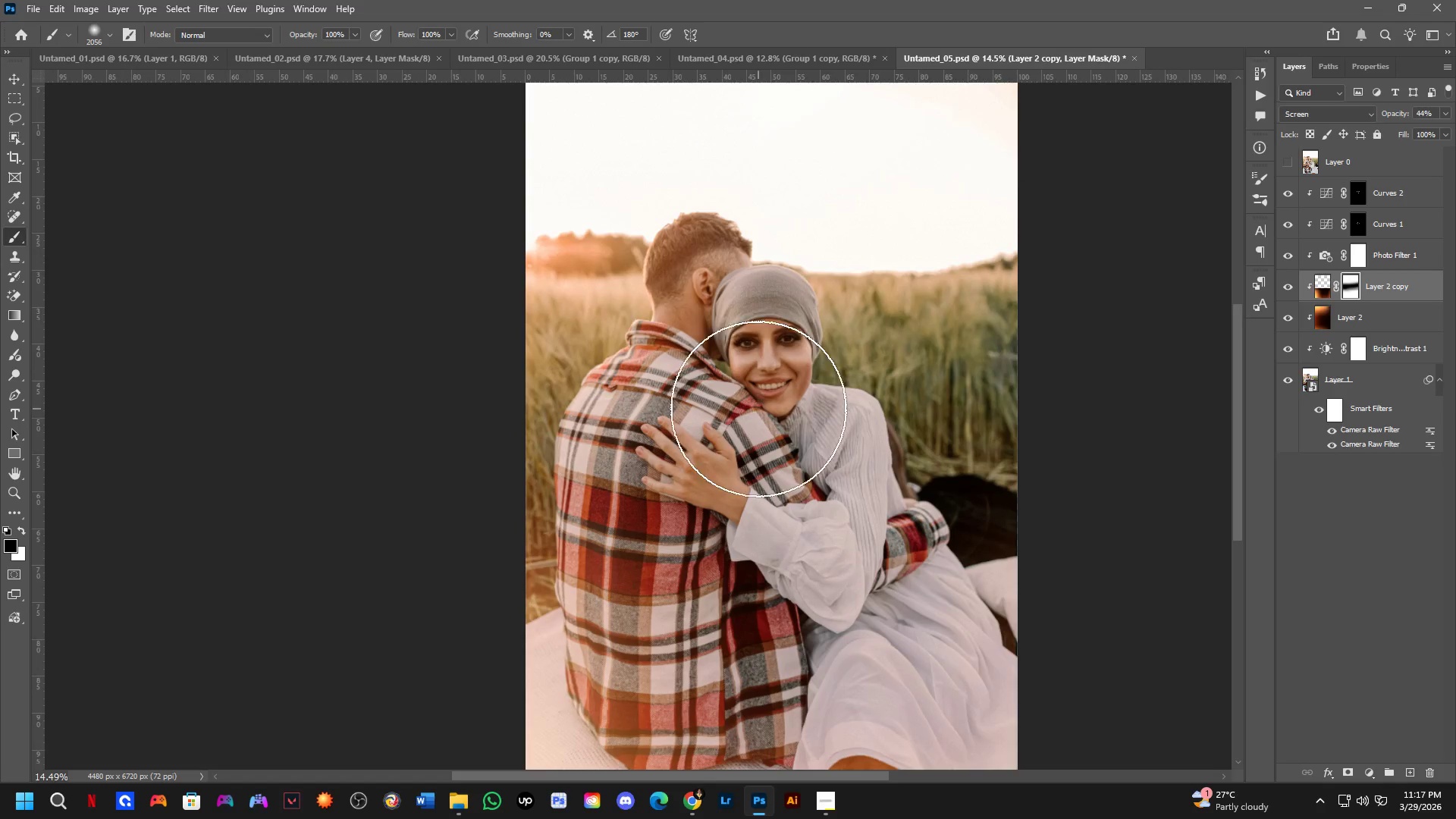 
scroll: coordinate [755, 431], scroll_direction: up, amount: 6.0
 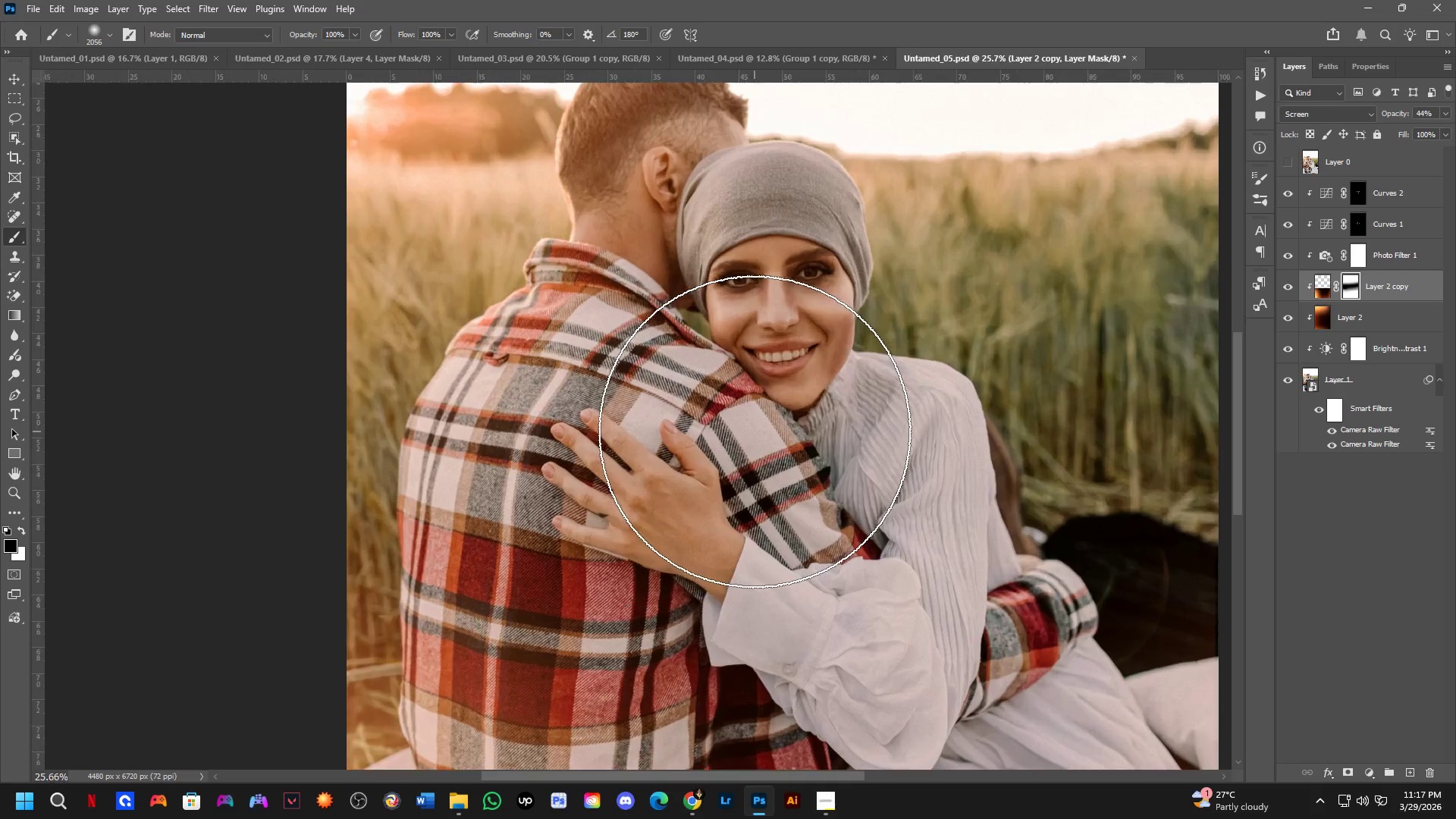 
hold_key(key=Space, duration=0.52)
 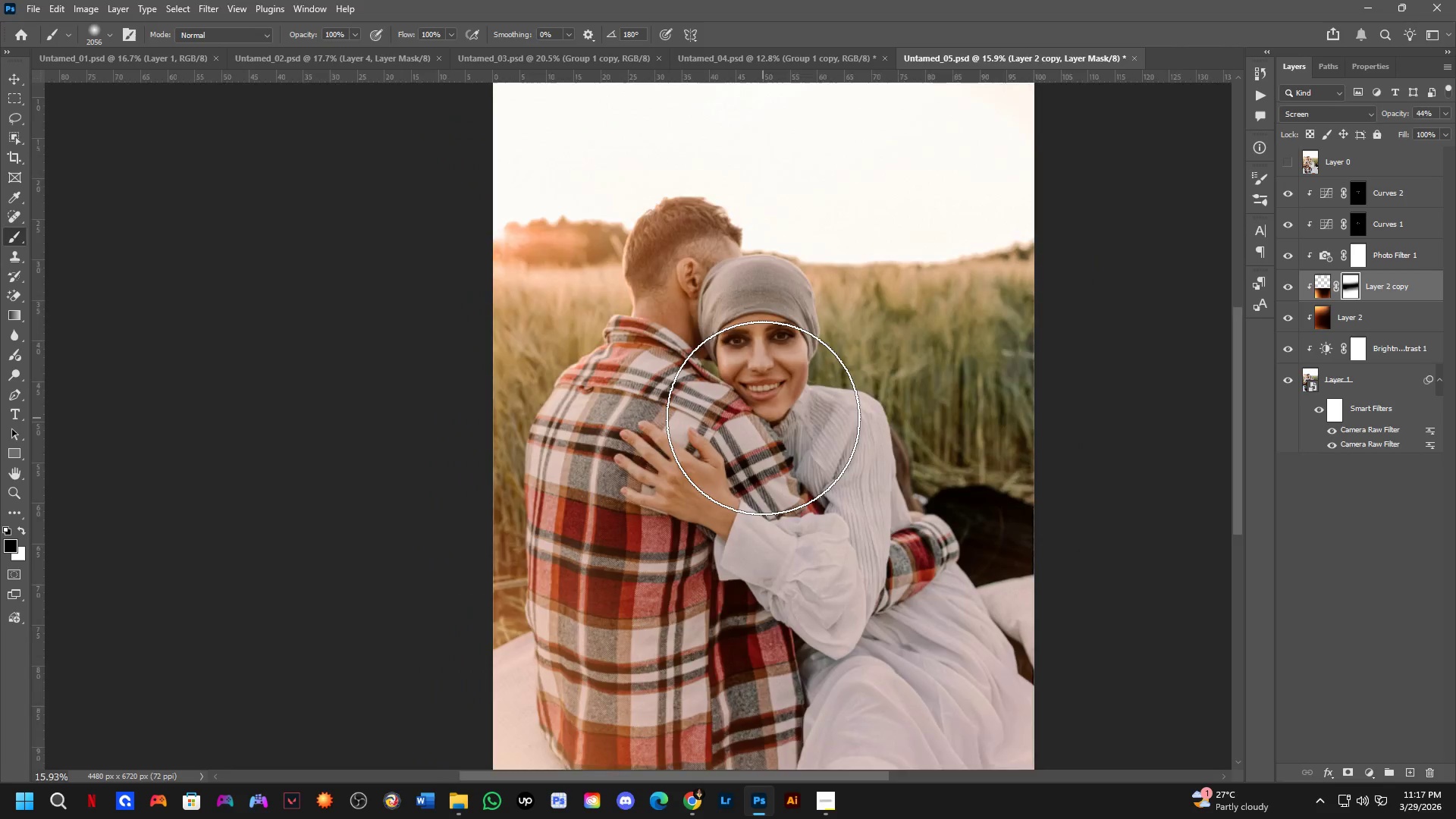 
left_click_drag(start_coordinate=[783, 391], to_coordinate=[764, 403])
 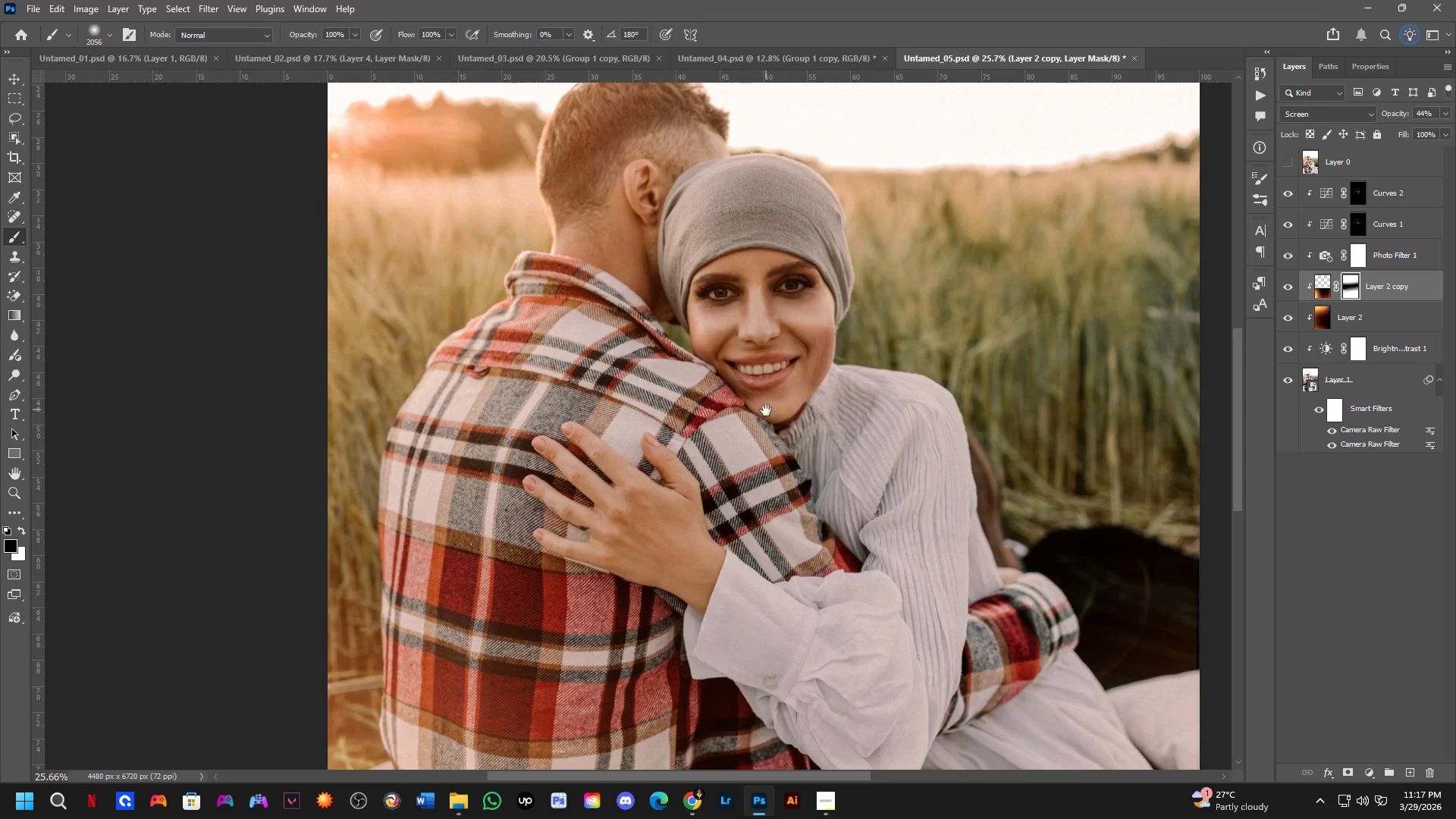 
scroll: coordinate [752, 424], scroll_direction: down, amount: 10.0
 